 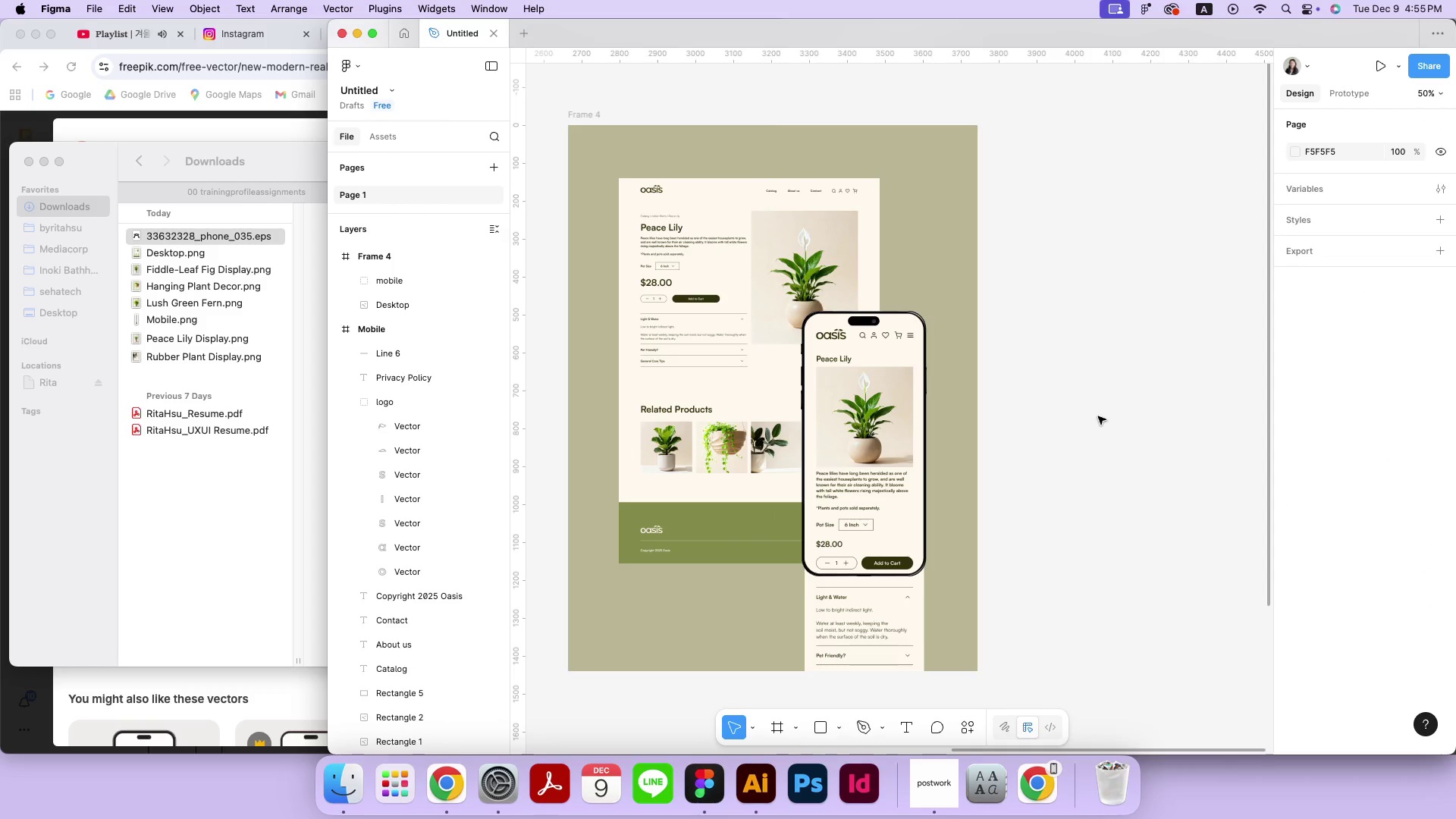 
key(Meta+Minus)
 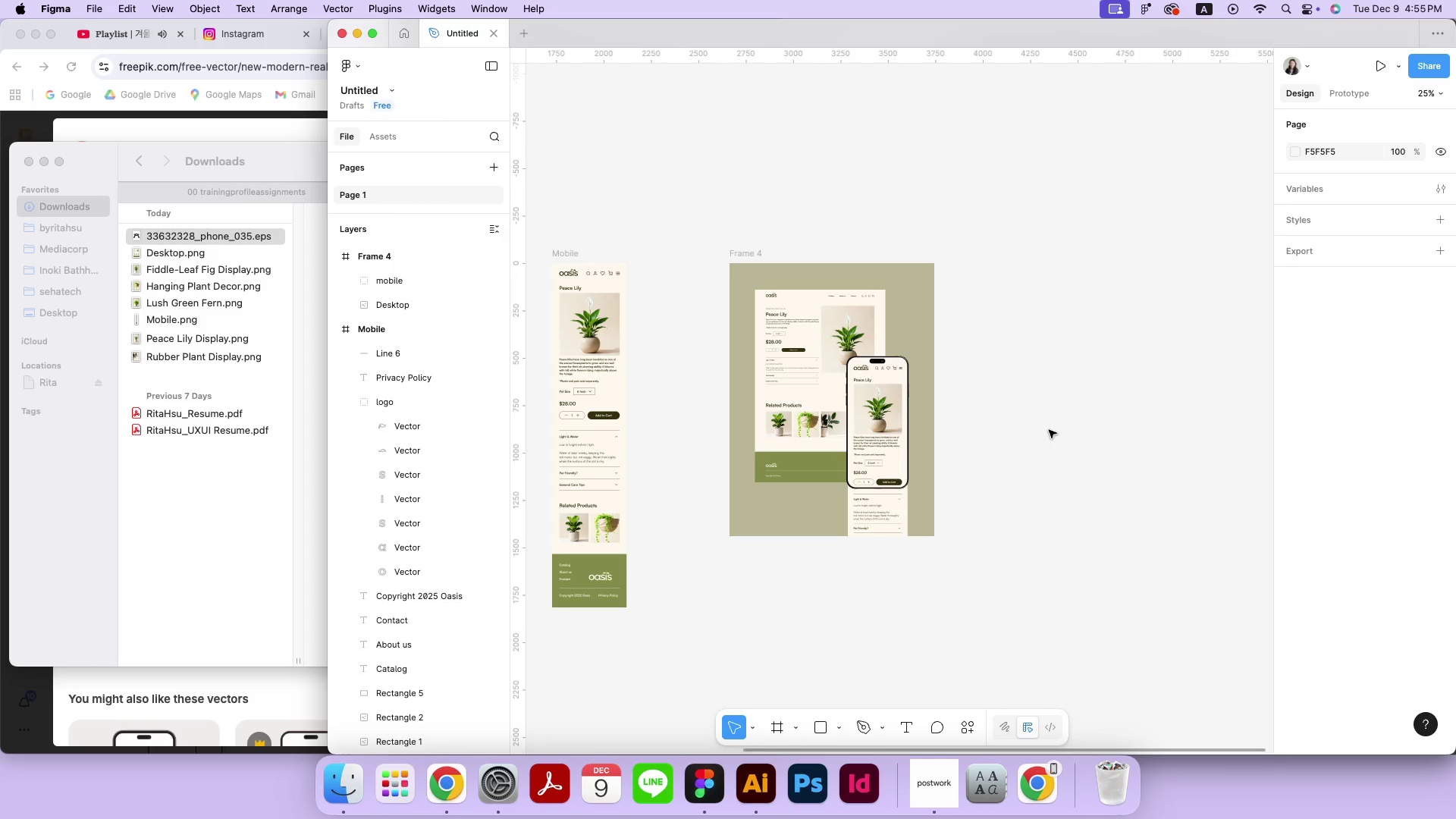 
wait(5.18)
 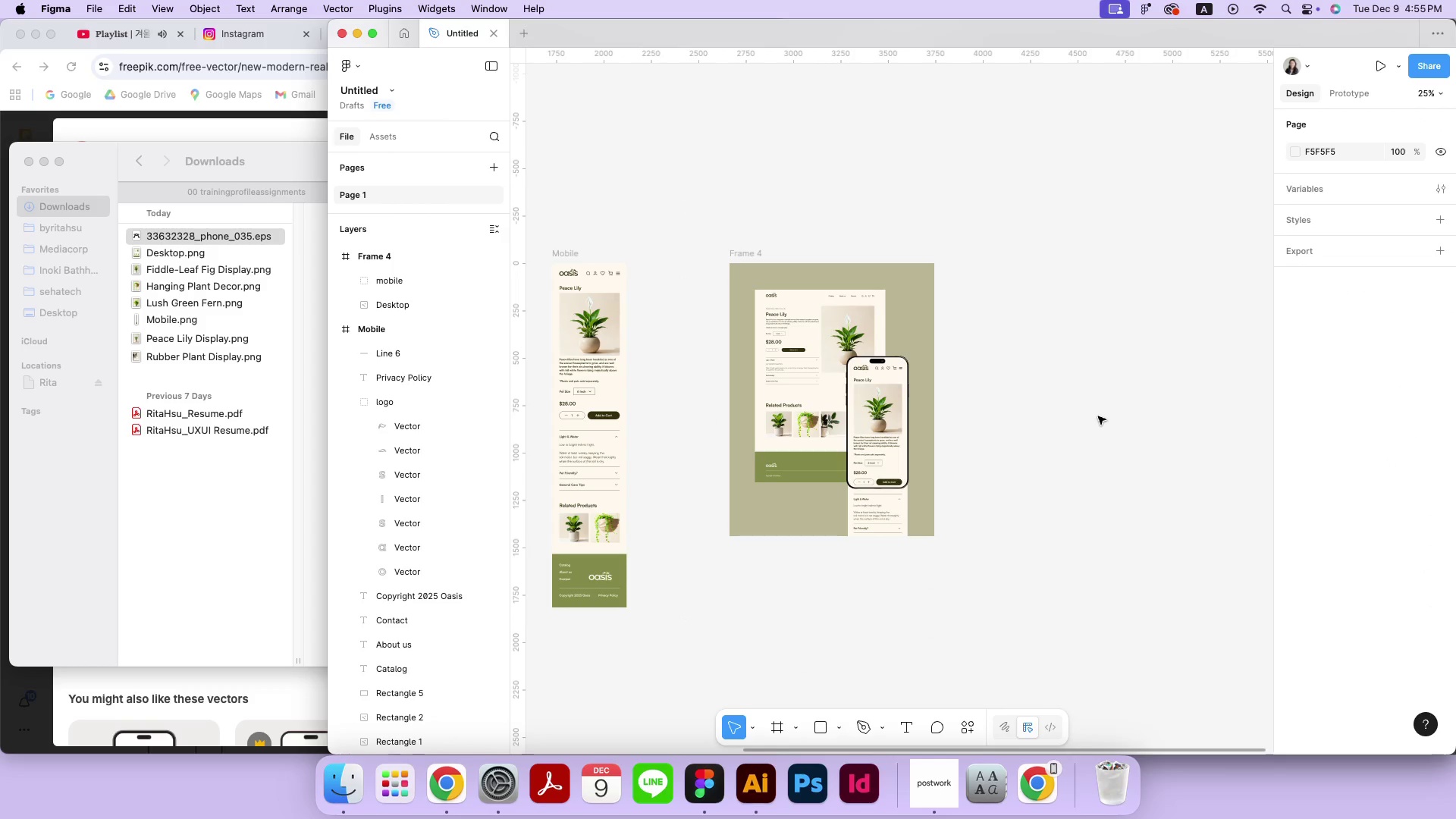 
key(Meta+Equal)
 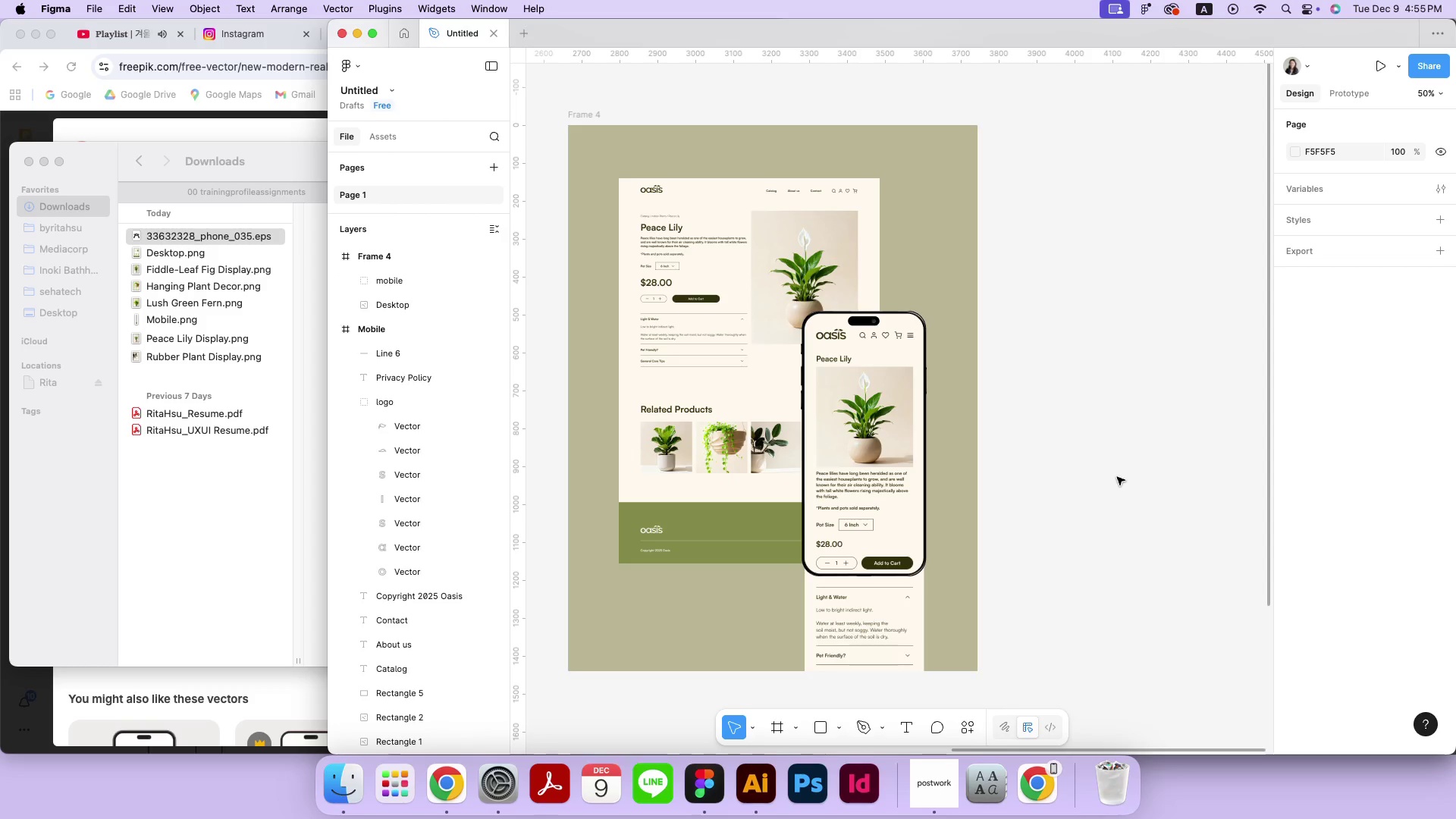 
wait(5.18)
 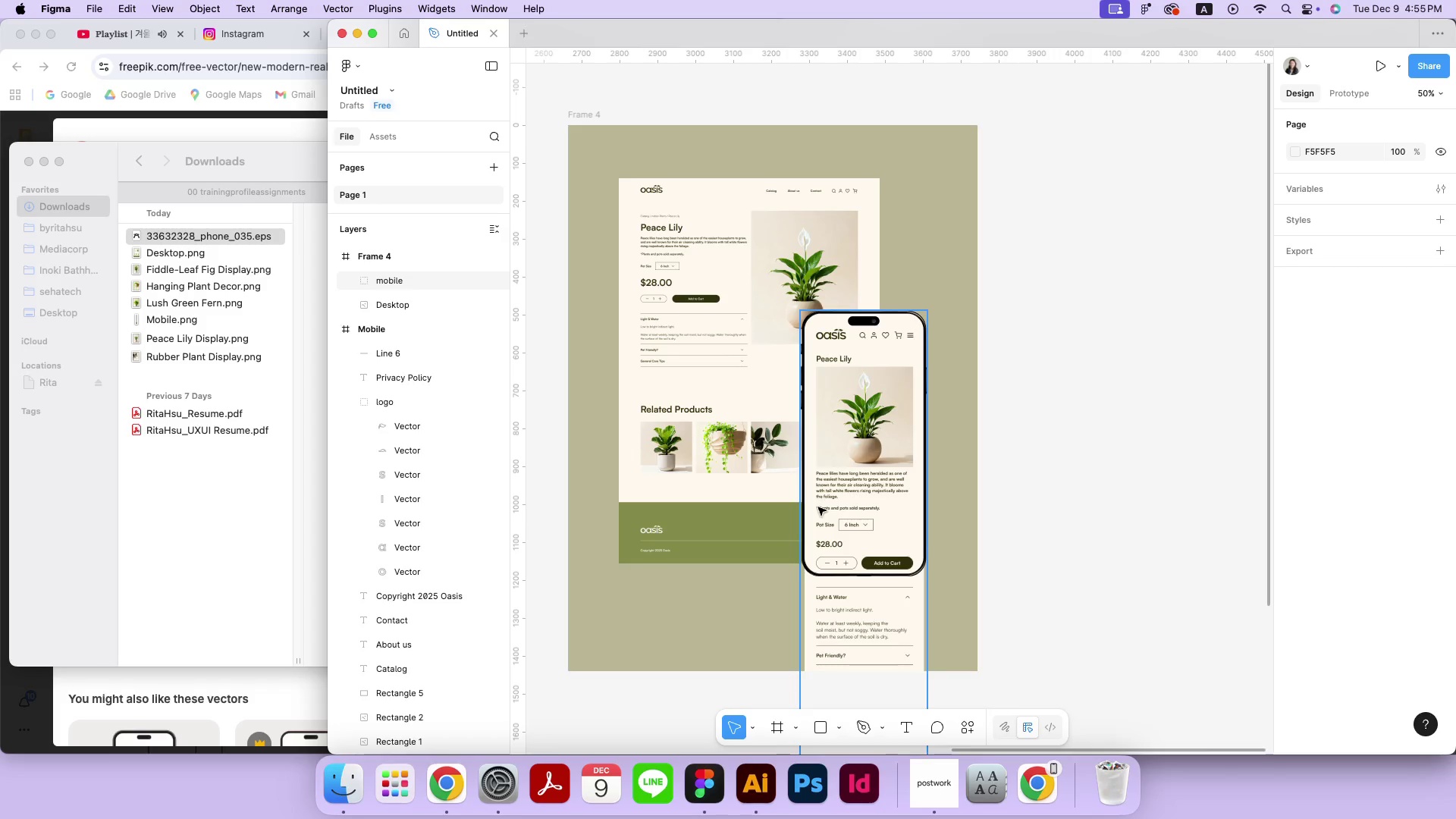 
hold_key(key=Space, duration=1.5)
 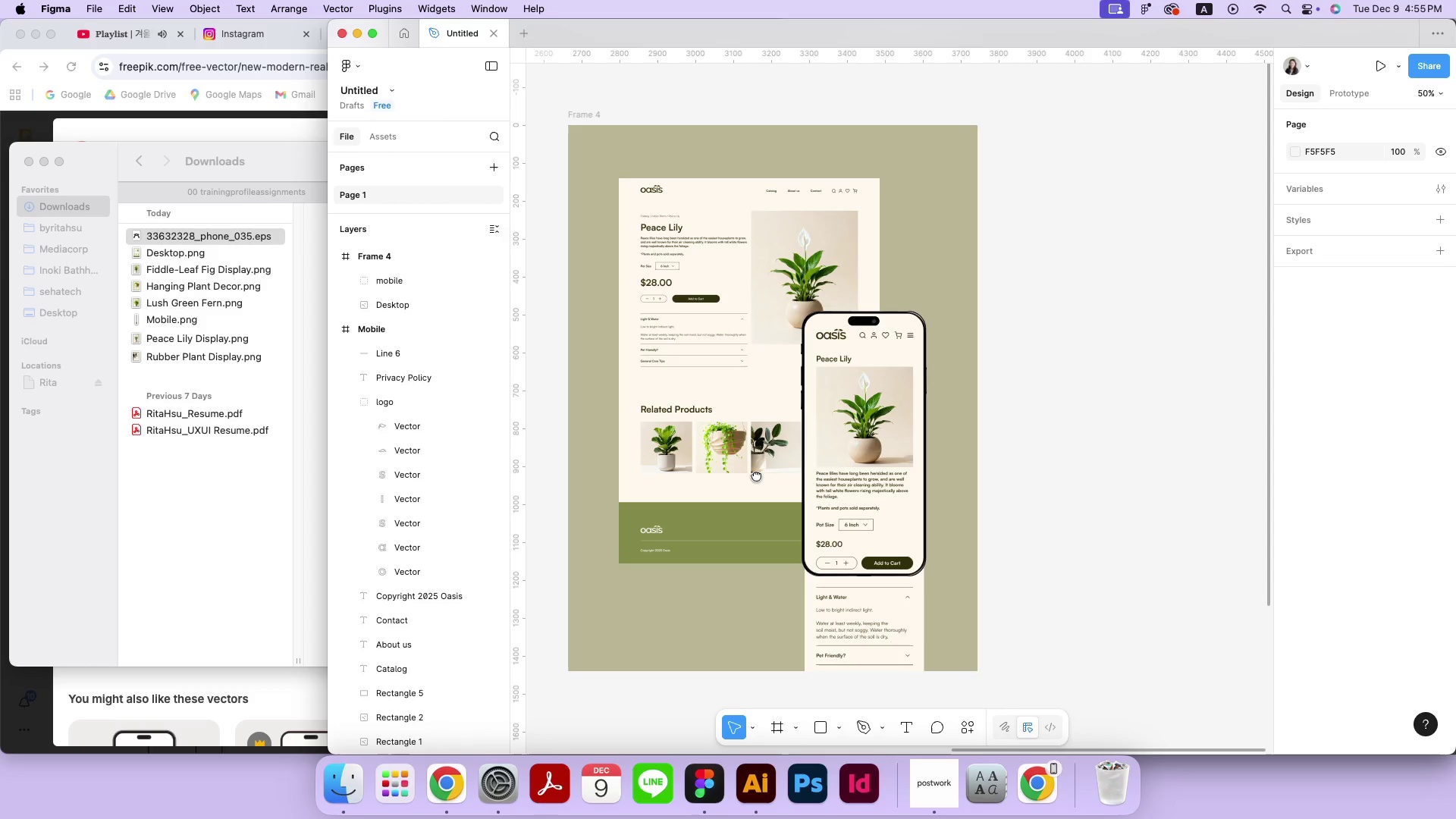 
left_click_drag(start_coordinate=[756, 475], to_coordinate=[862, 472])
 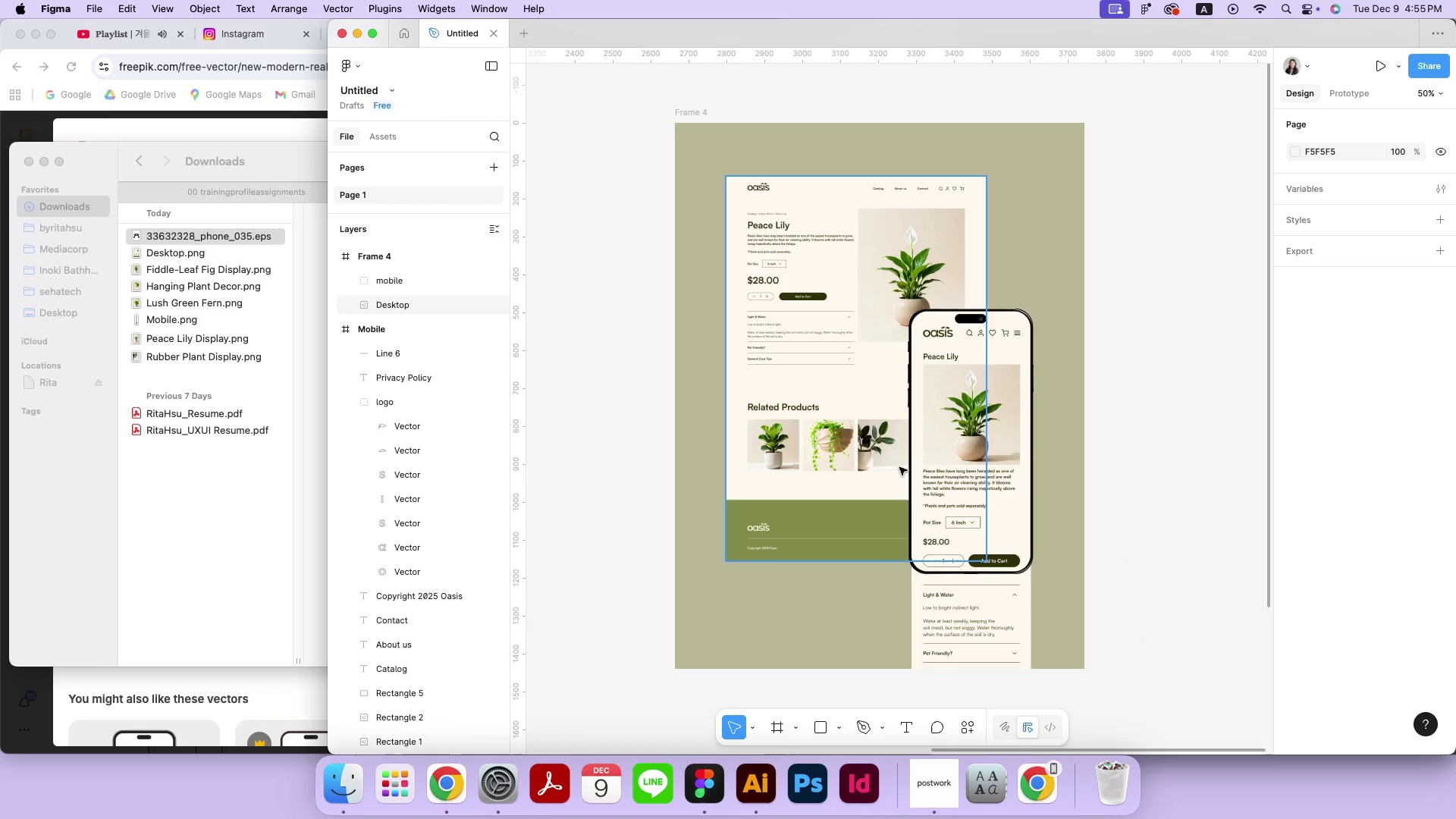 
hold_key(key=Space, duration=1.51)
 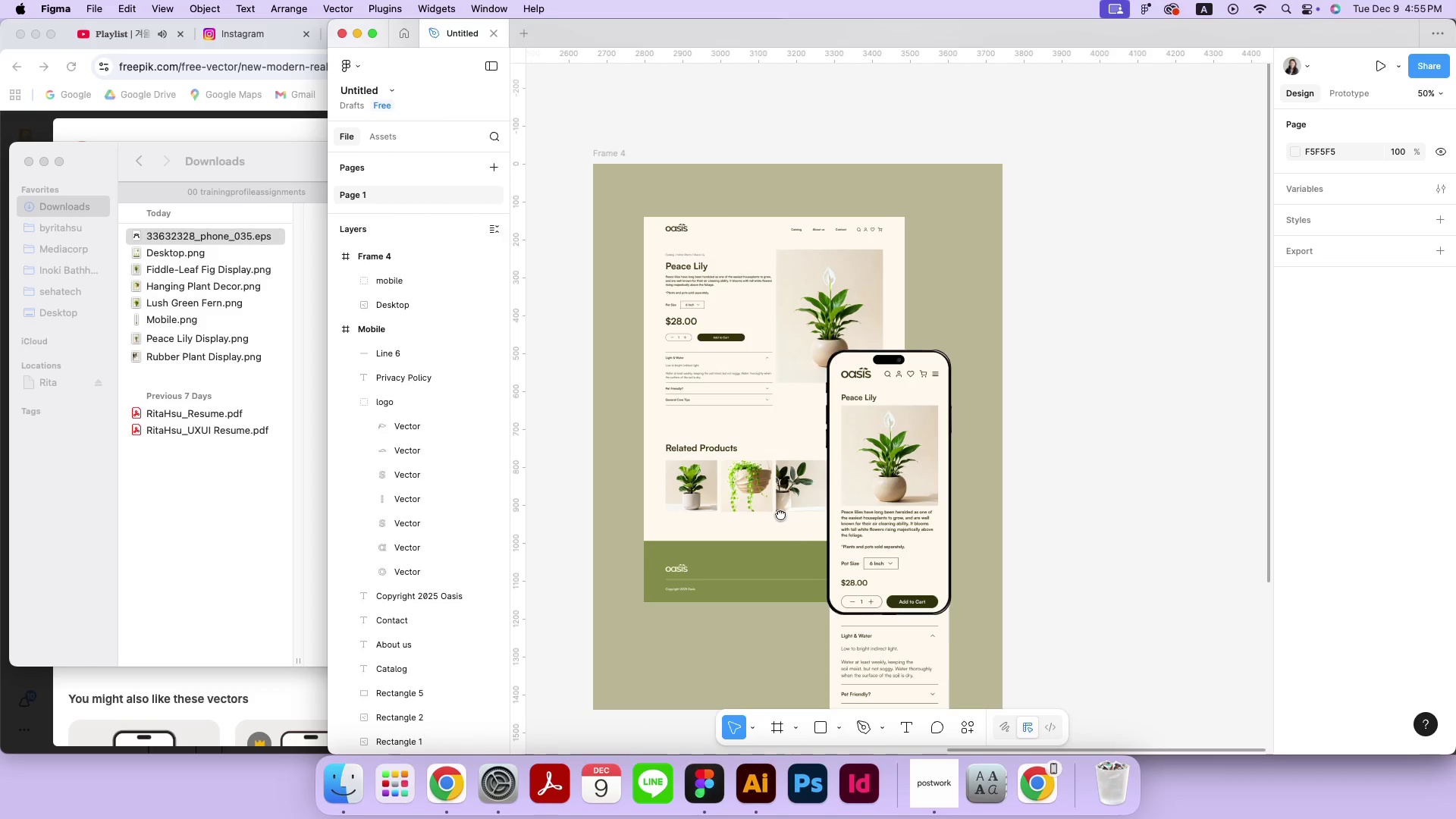 
hold_key(key=Space, duration=1.5)
 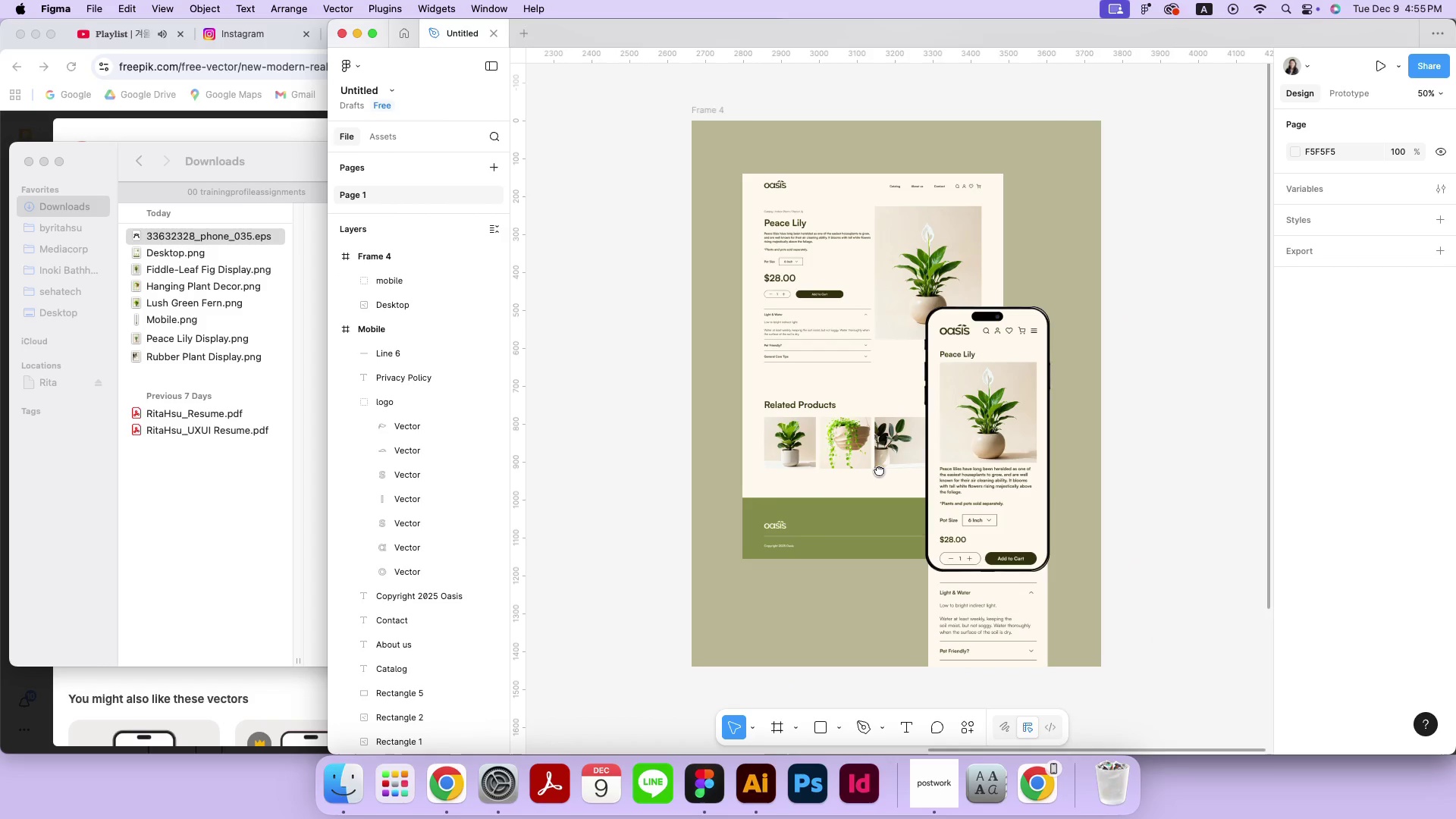 
hold_key(key=Space, duration=1.5)
 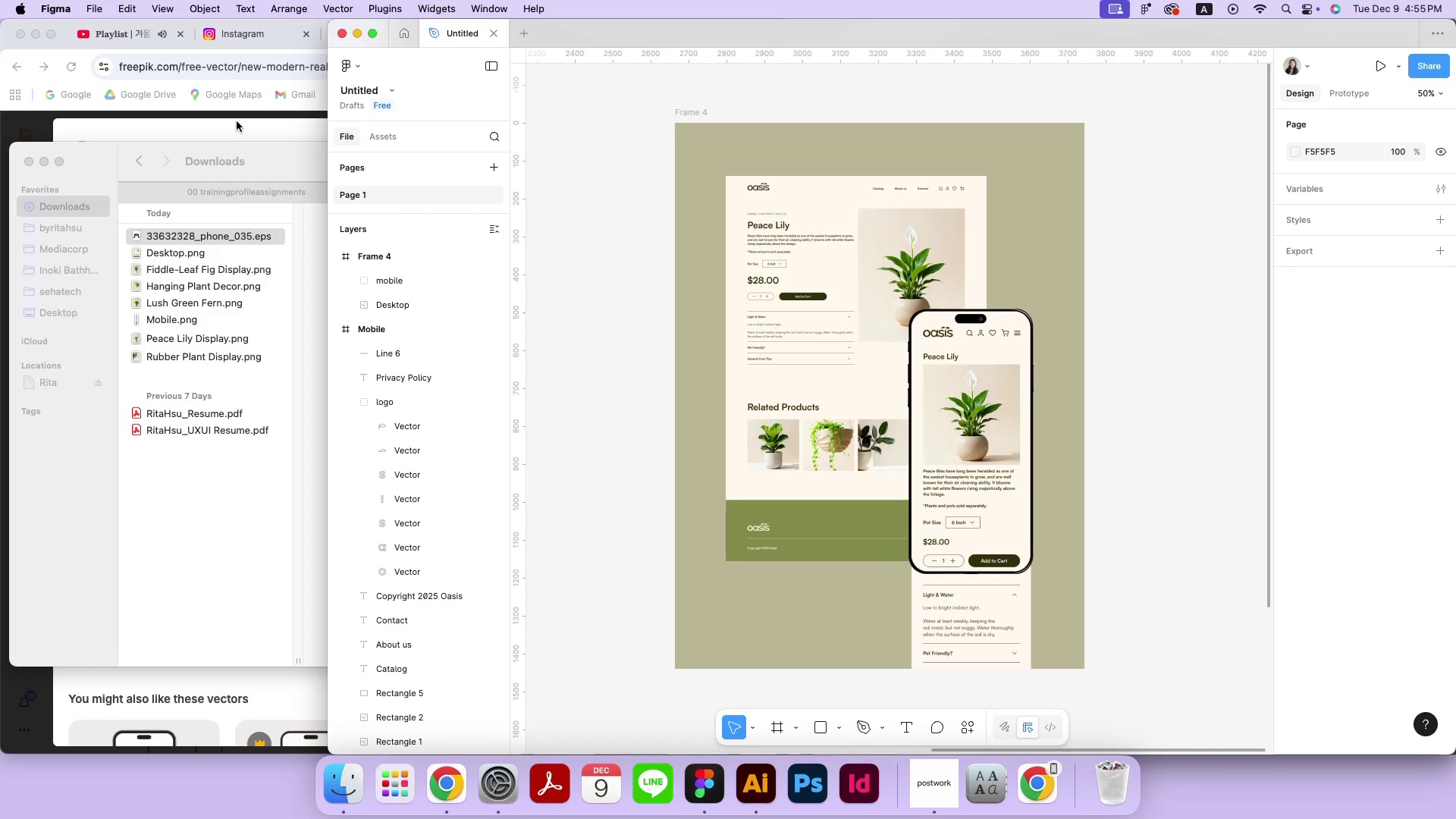 
left_click([237, 121])
 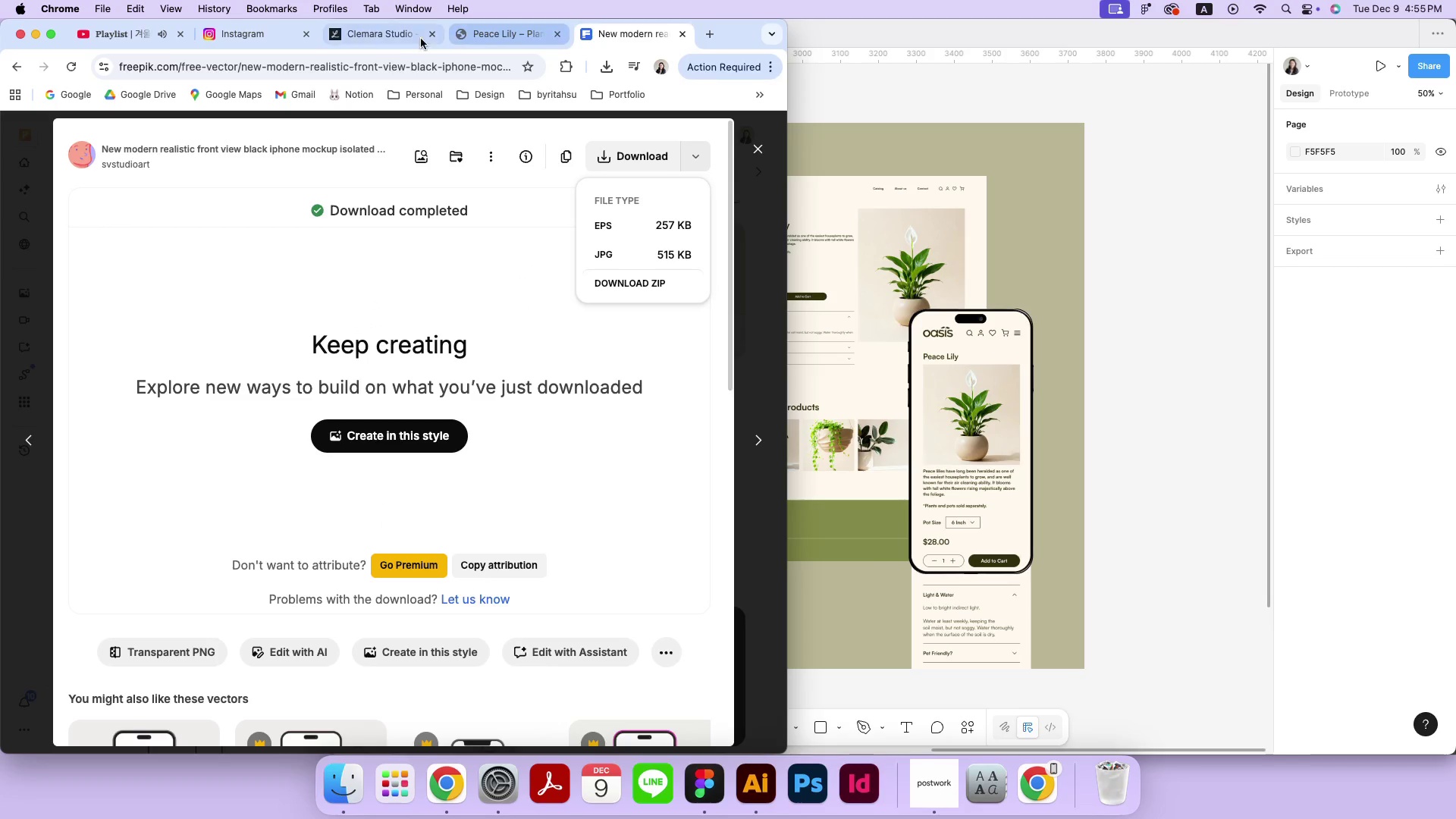 
left_click([404, 37])
 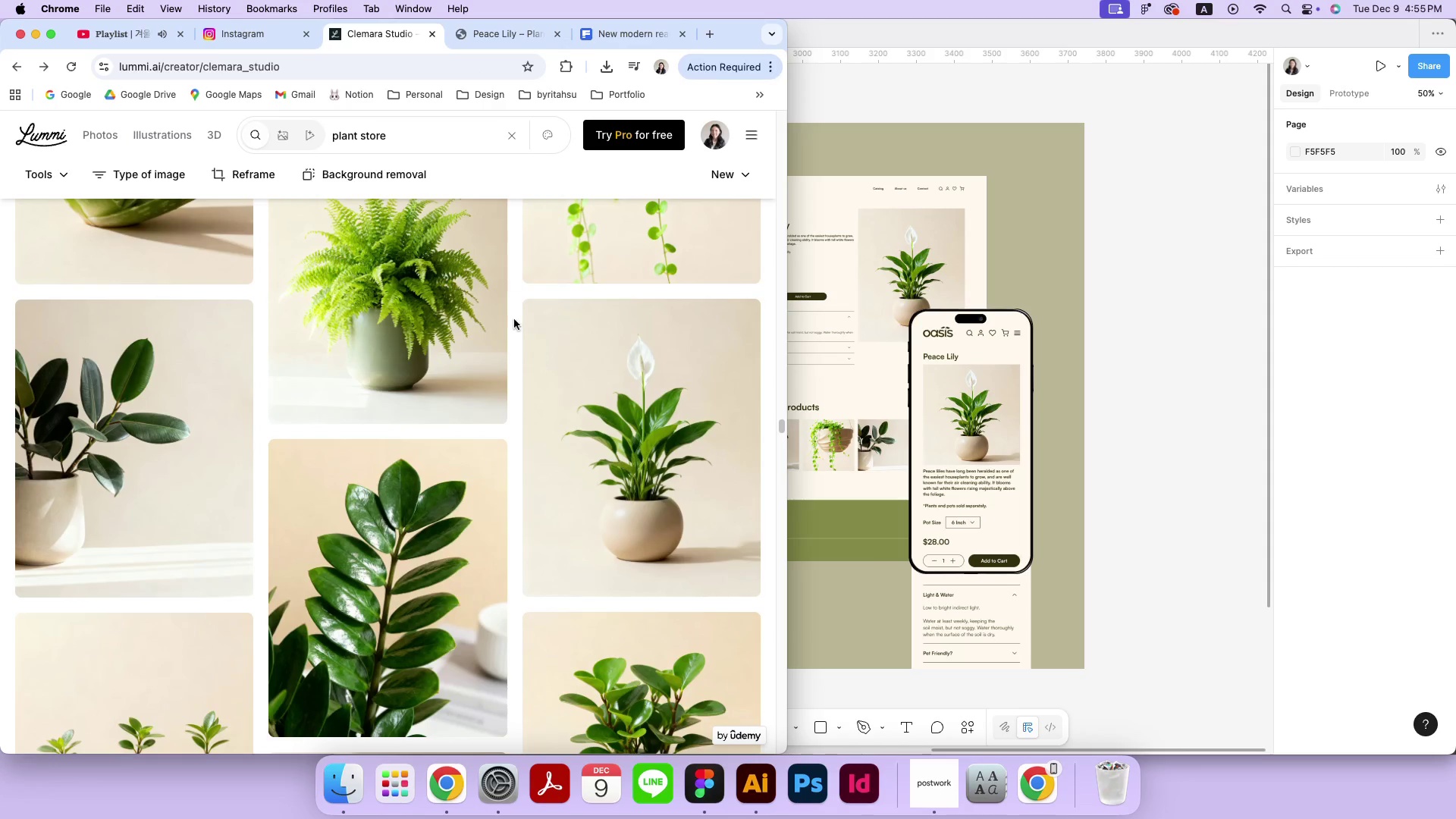 
scroll: coordinate [514, 346], scroll_direction: up, amount: 22.0
 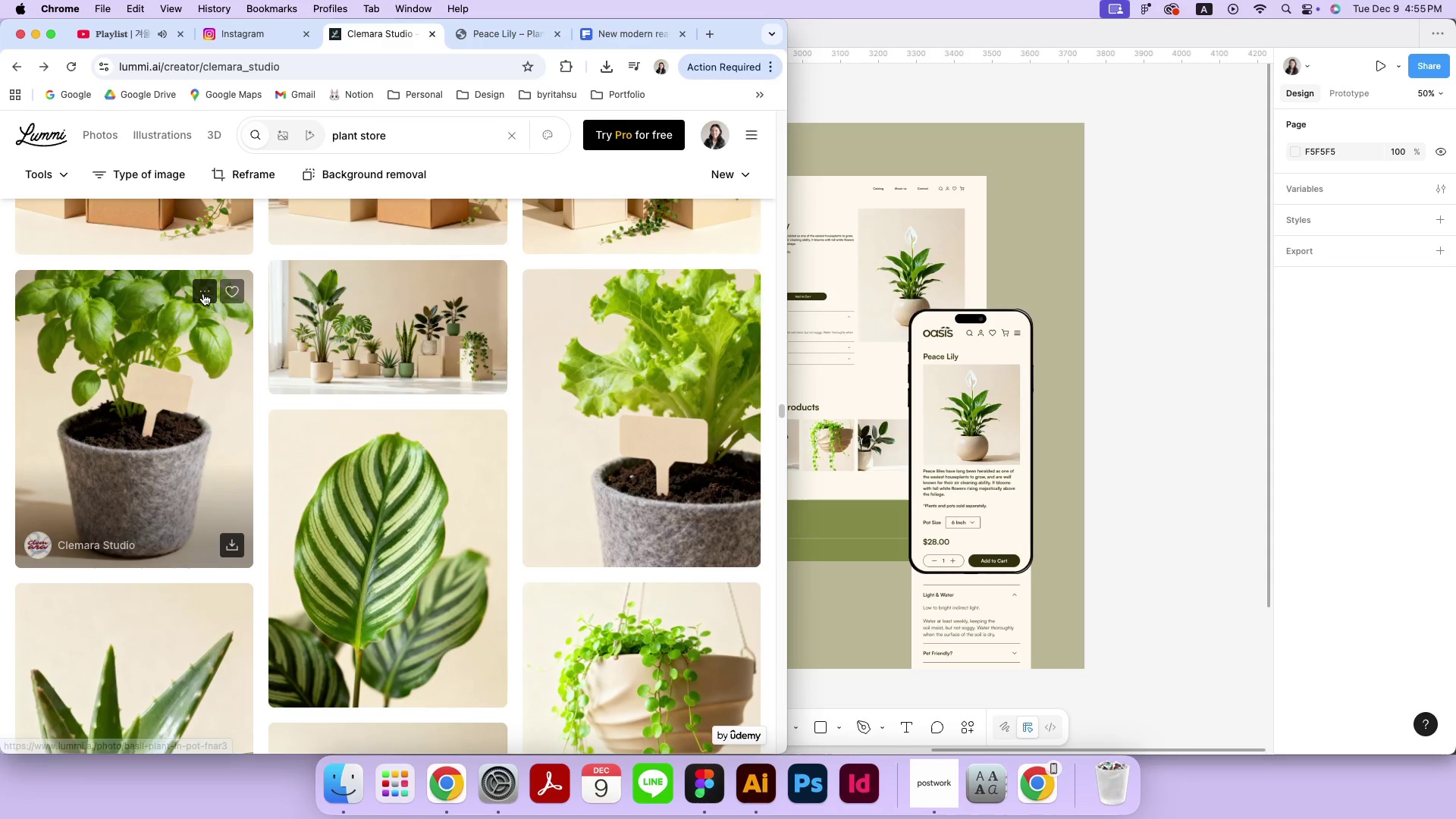 
double_click([203, 293])
 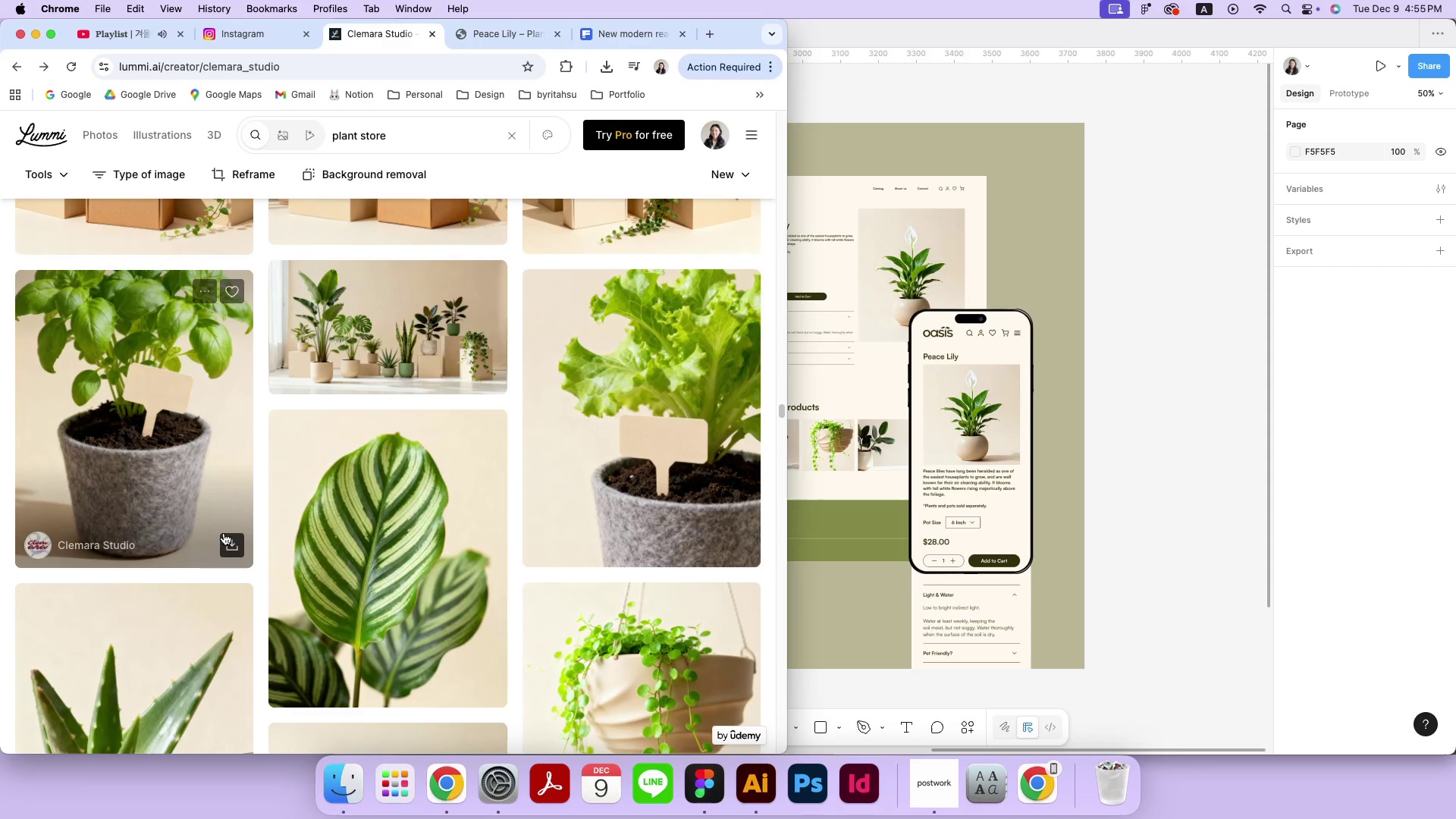 
left_click([227, 539])
 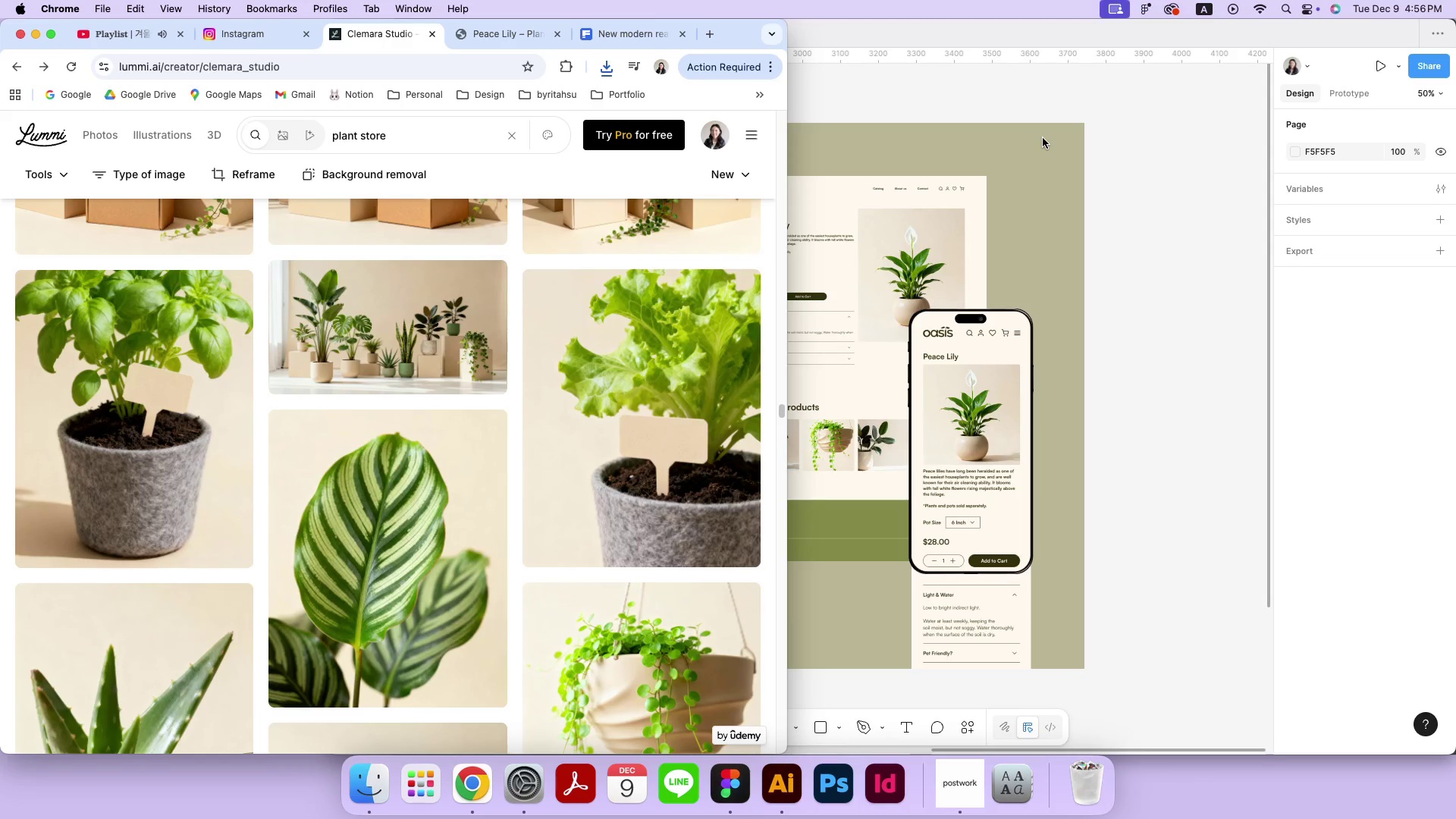 
wait(46.47)
 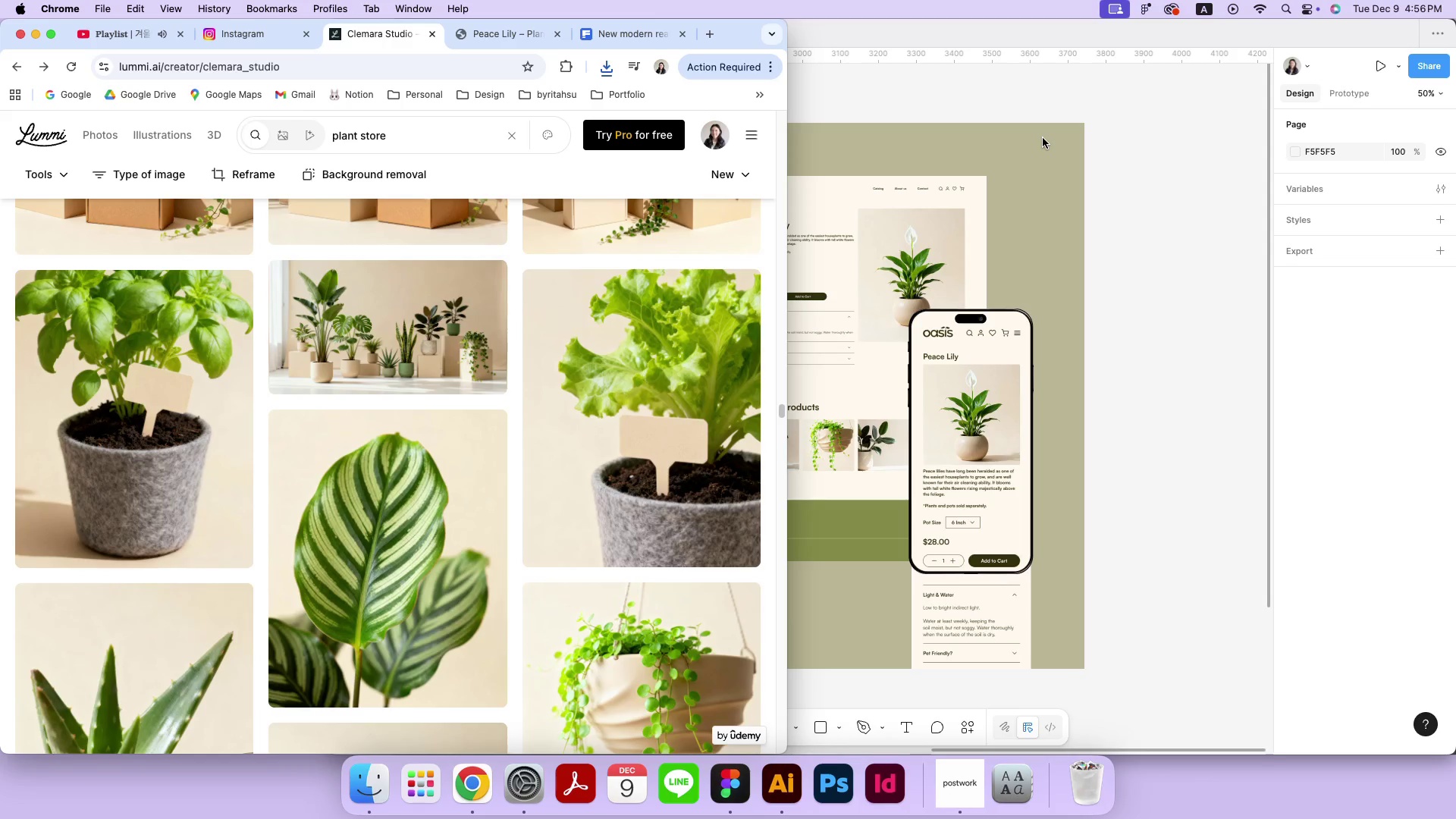 
left_click([1206, 261])
 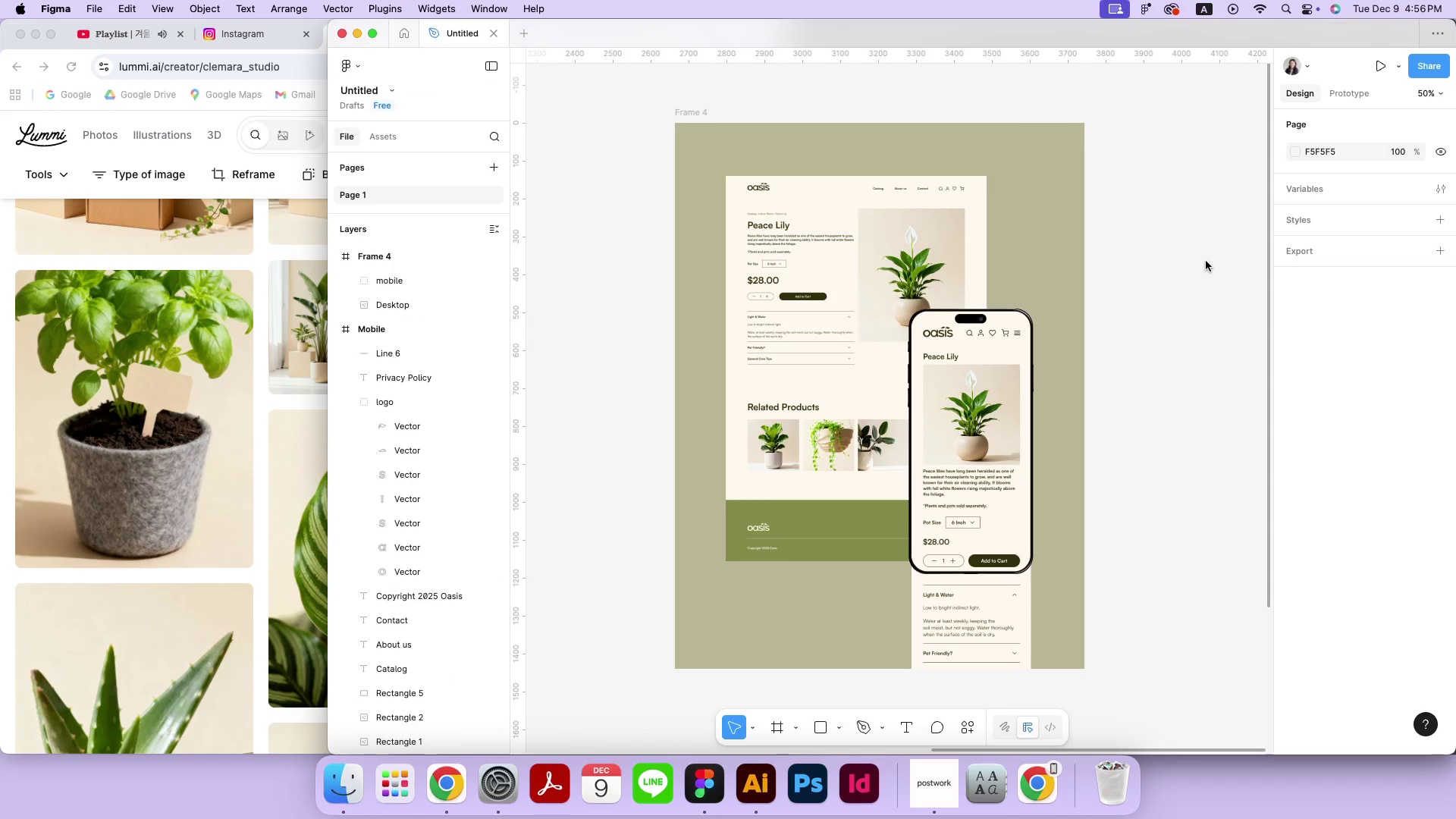 
key(Meta+Minus)
 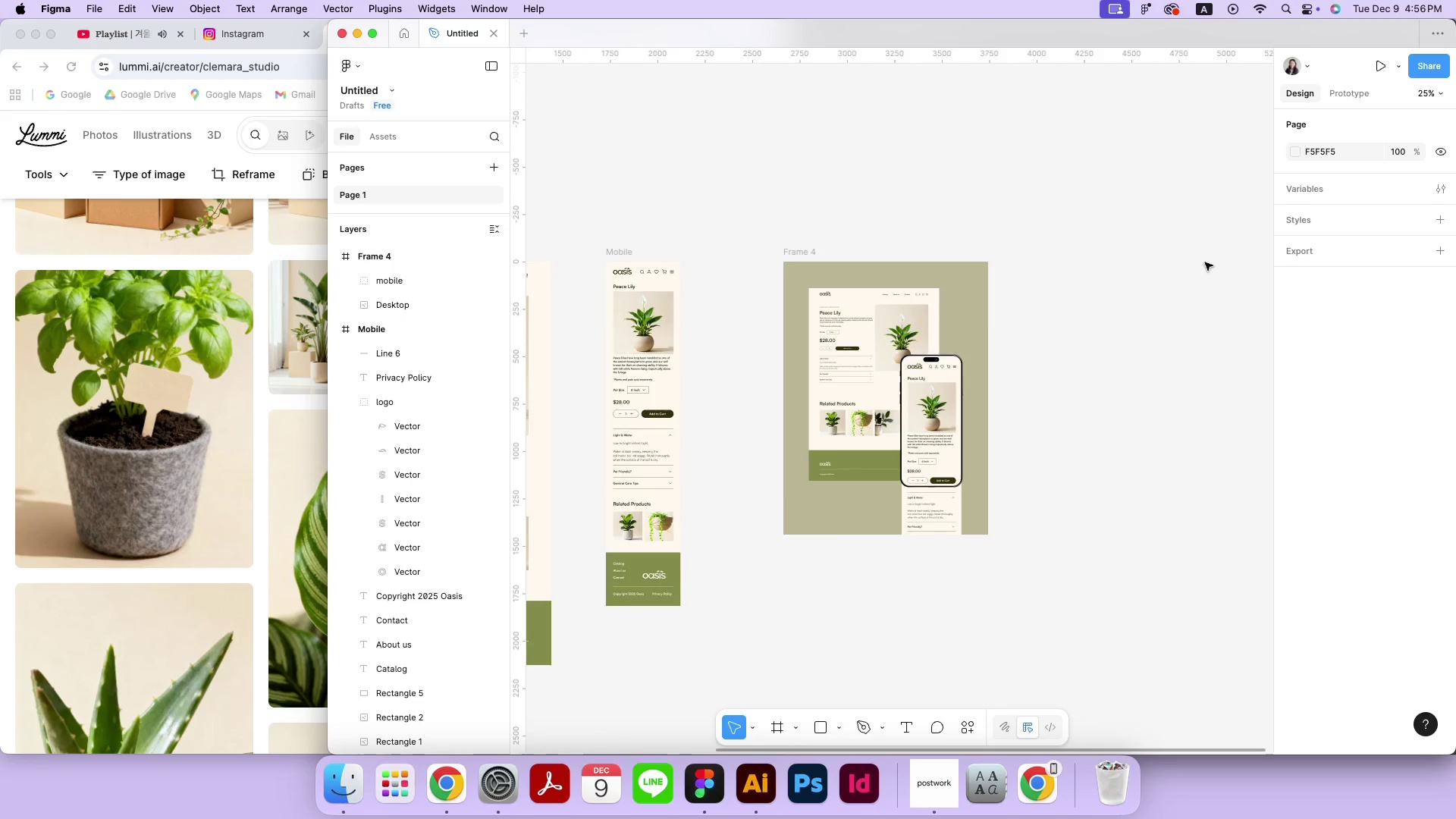 
key(Meta+Minus)
 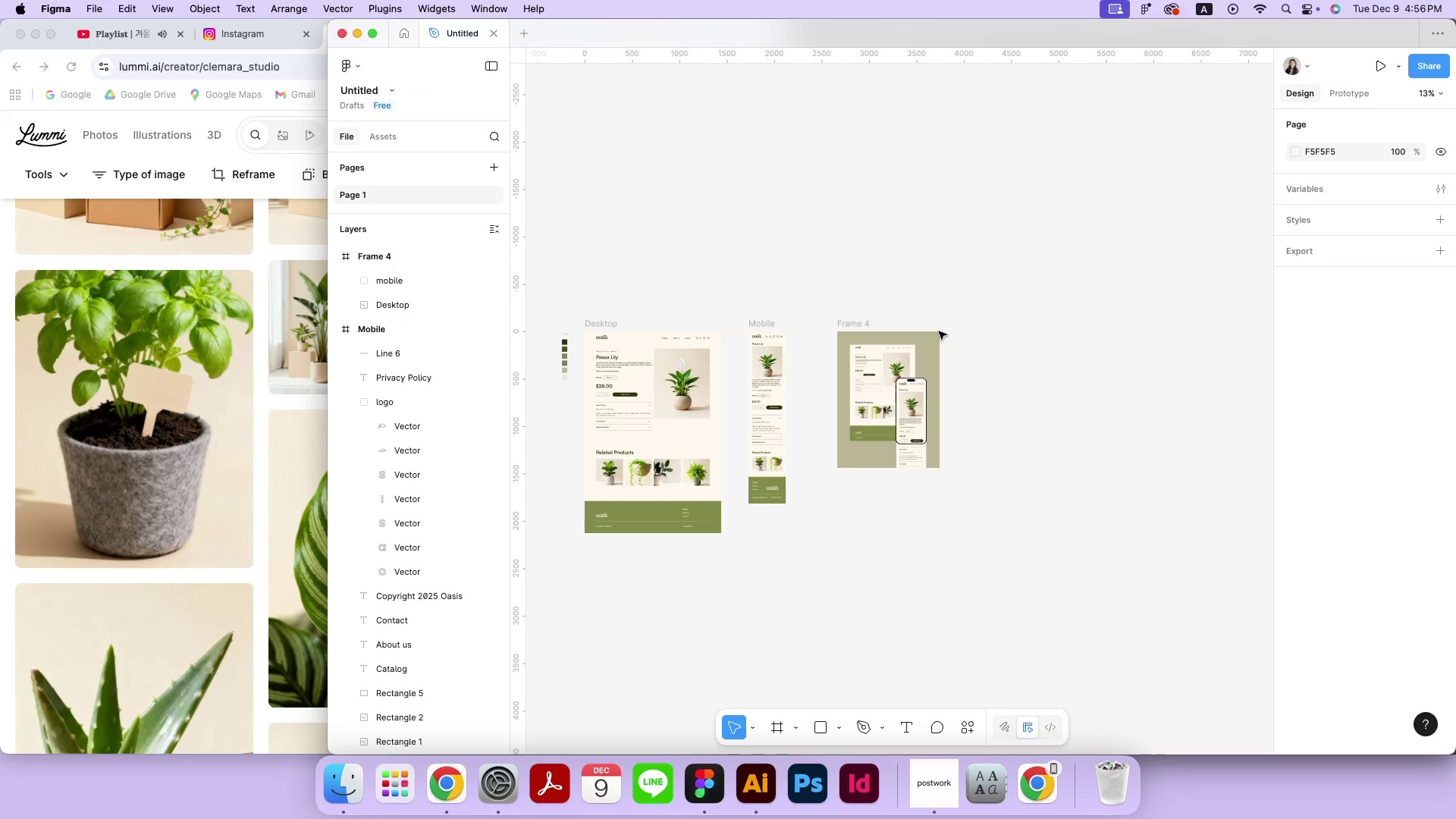 
left_click([987, 306])
 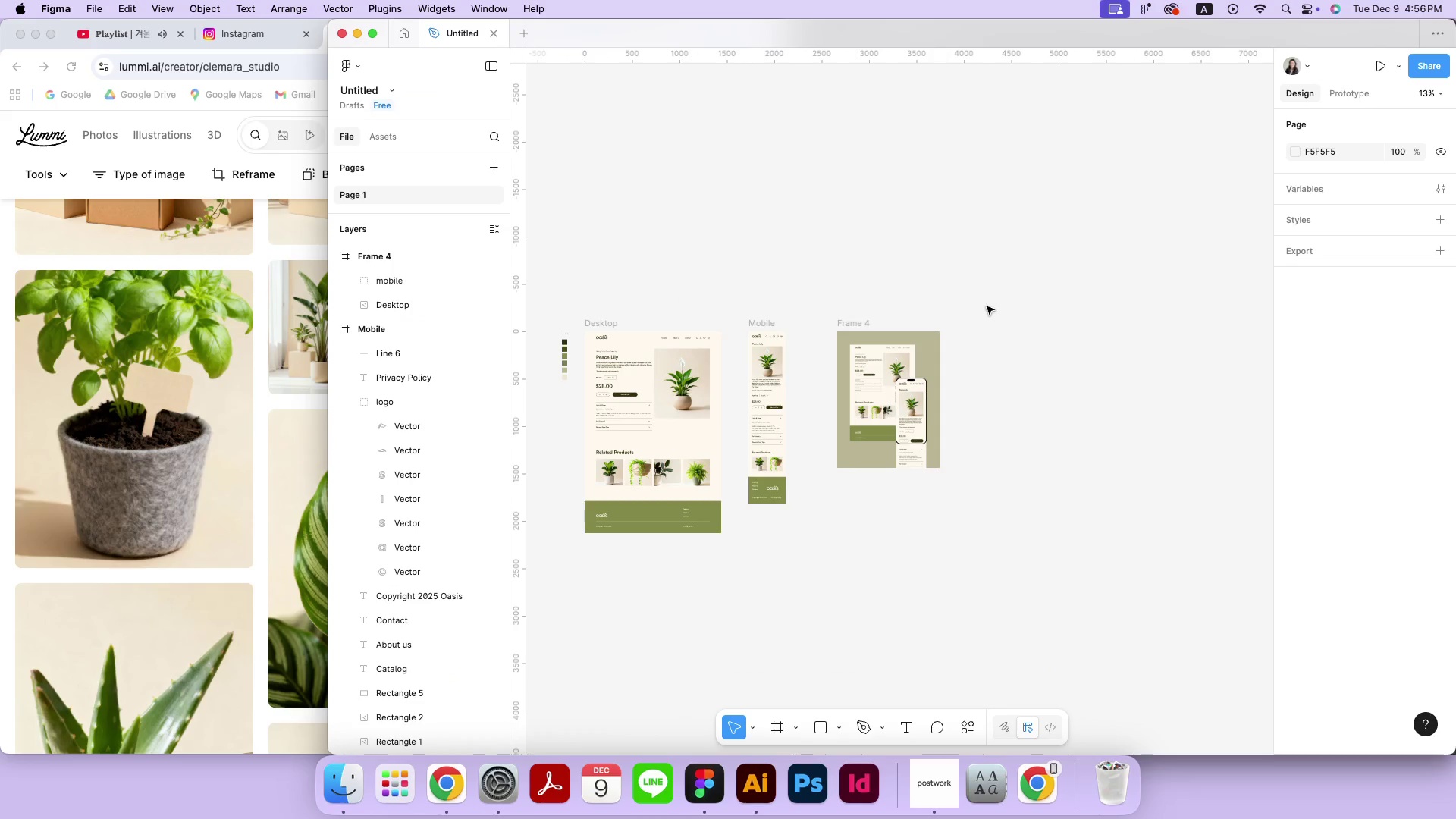 
hold_key(key=Space, duration=0.48)
 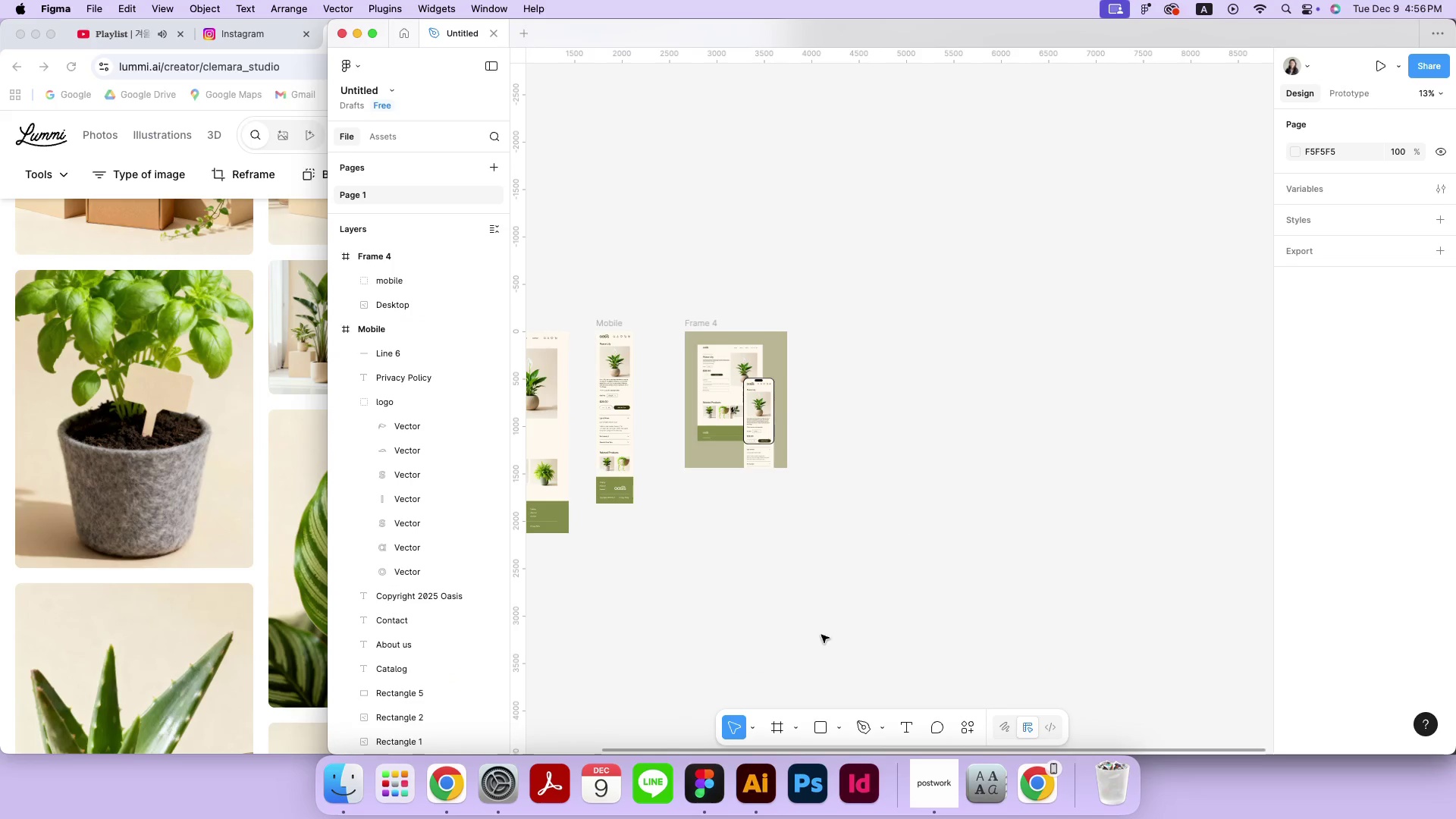 
left_click_drag(start_coordinate=[1027, 300], to_coordinate=[874, 300])
 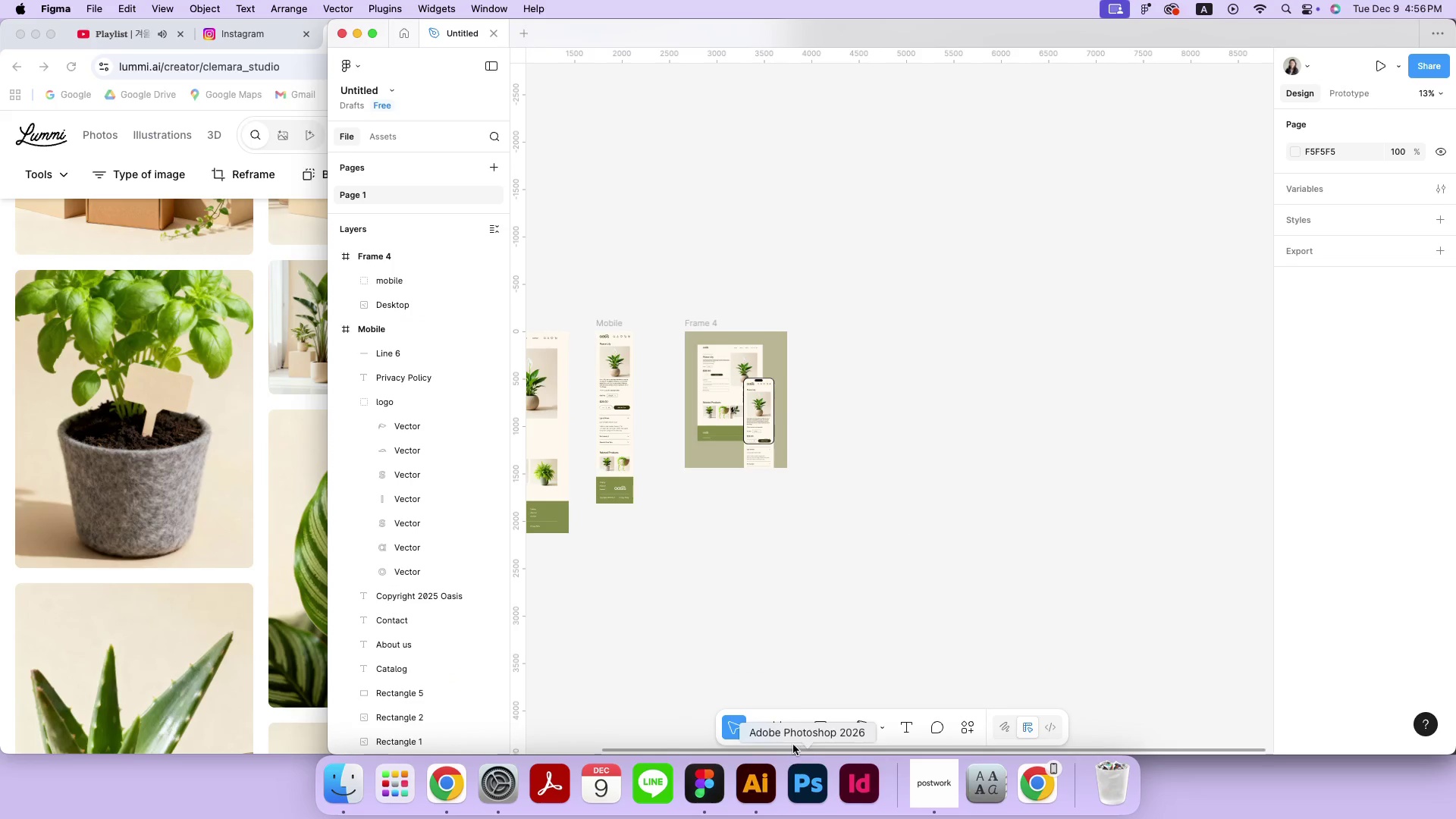 
left_click([794, 729])
 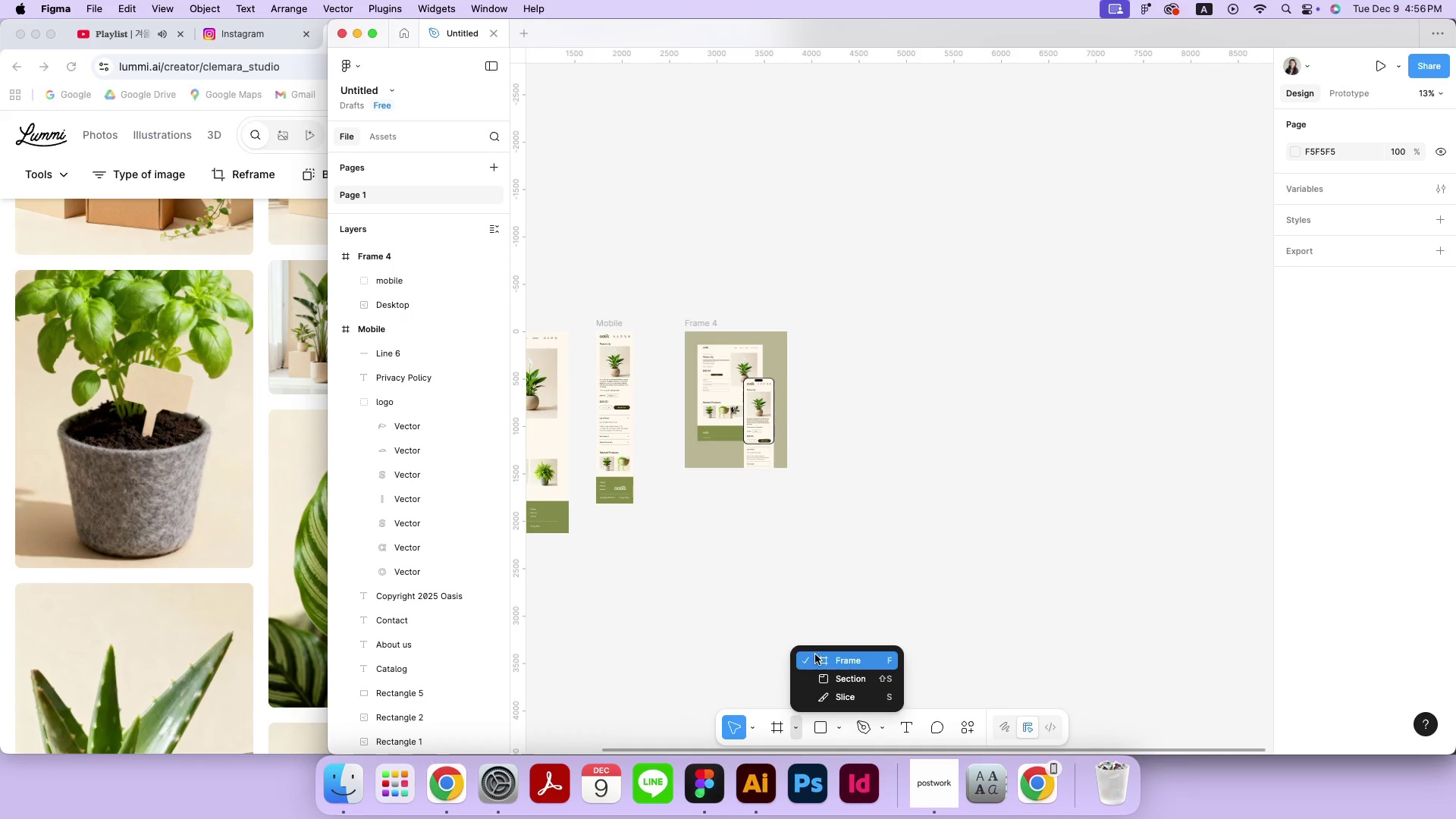 
left_click([815, 654])
 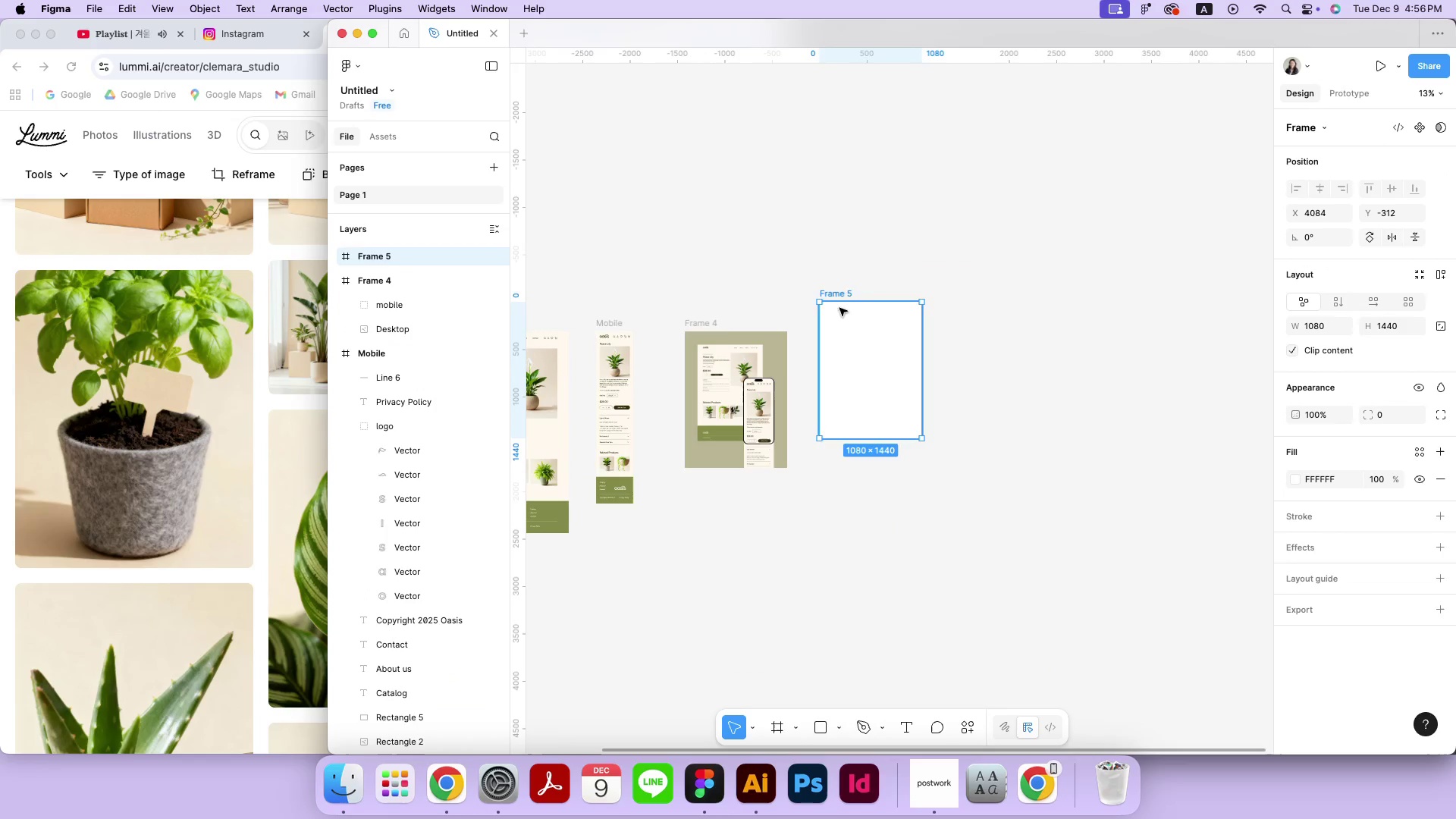 
left_click_drag(start_coordinate=[839, 293], to_coordinate=[829, 322])
 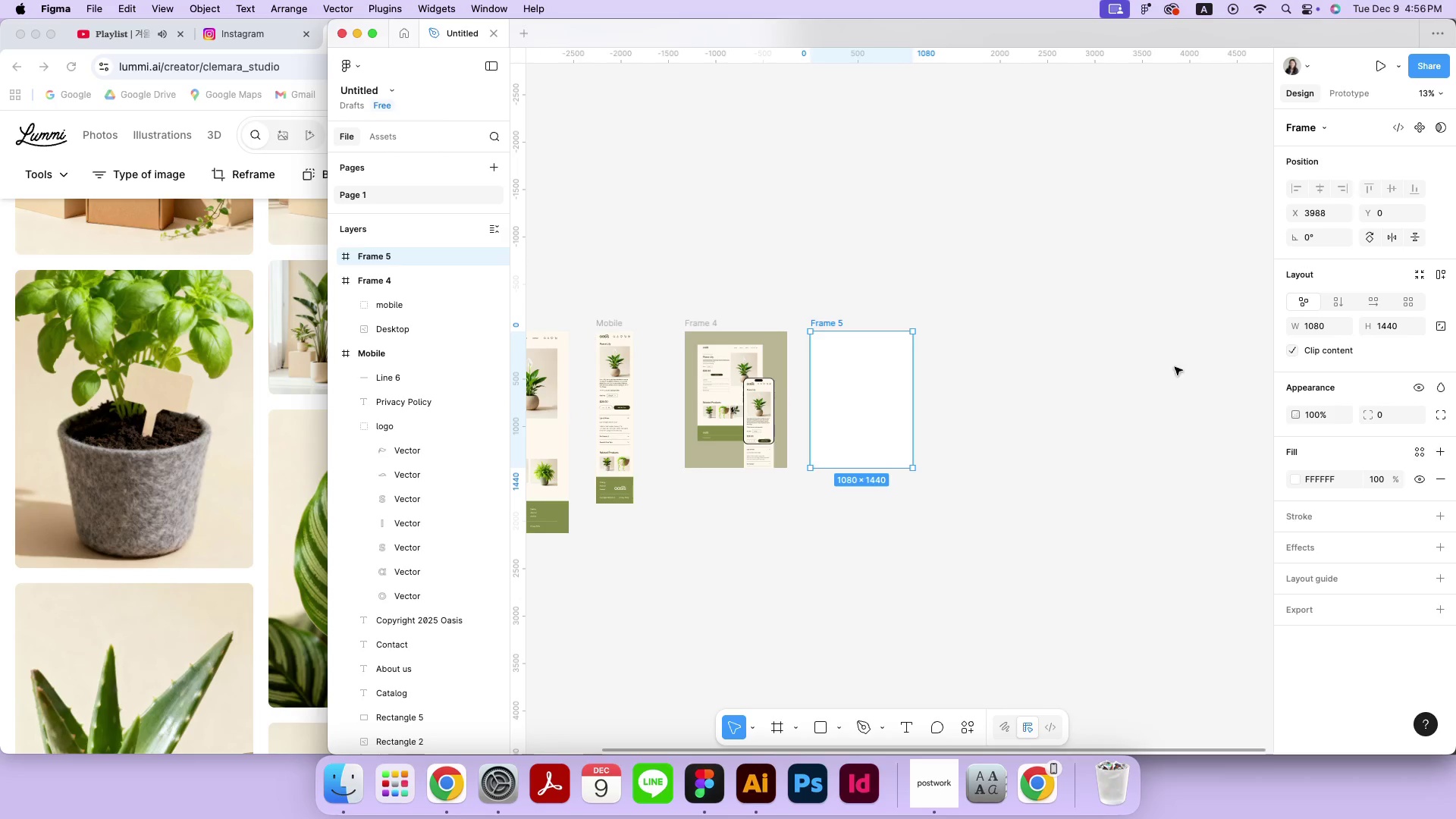 
left_click([981, 444])
 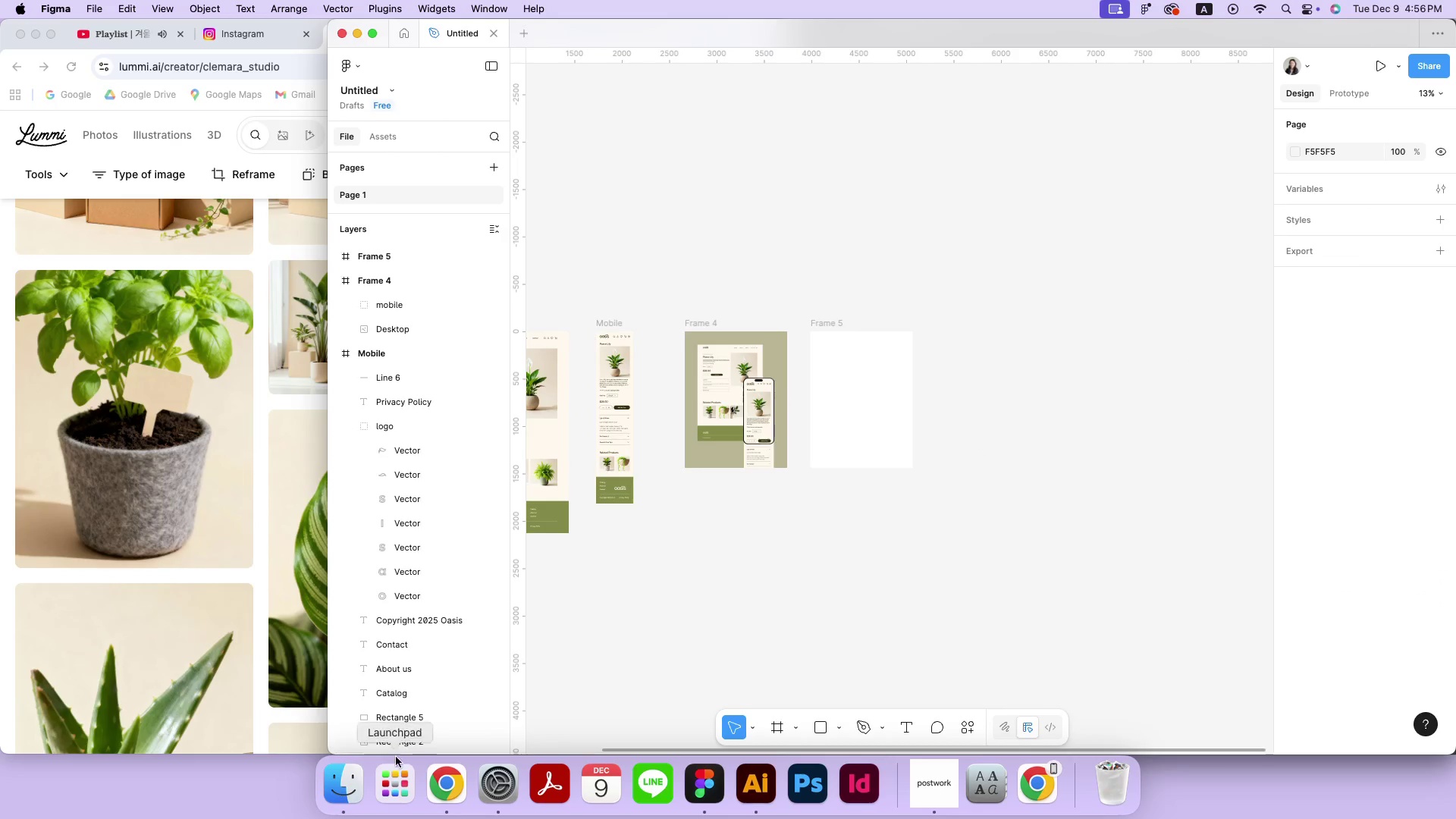 
left_click([353, 774])
 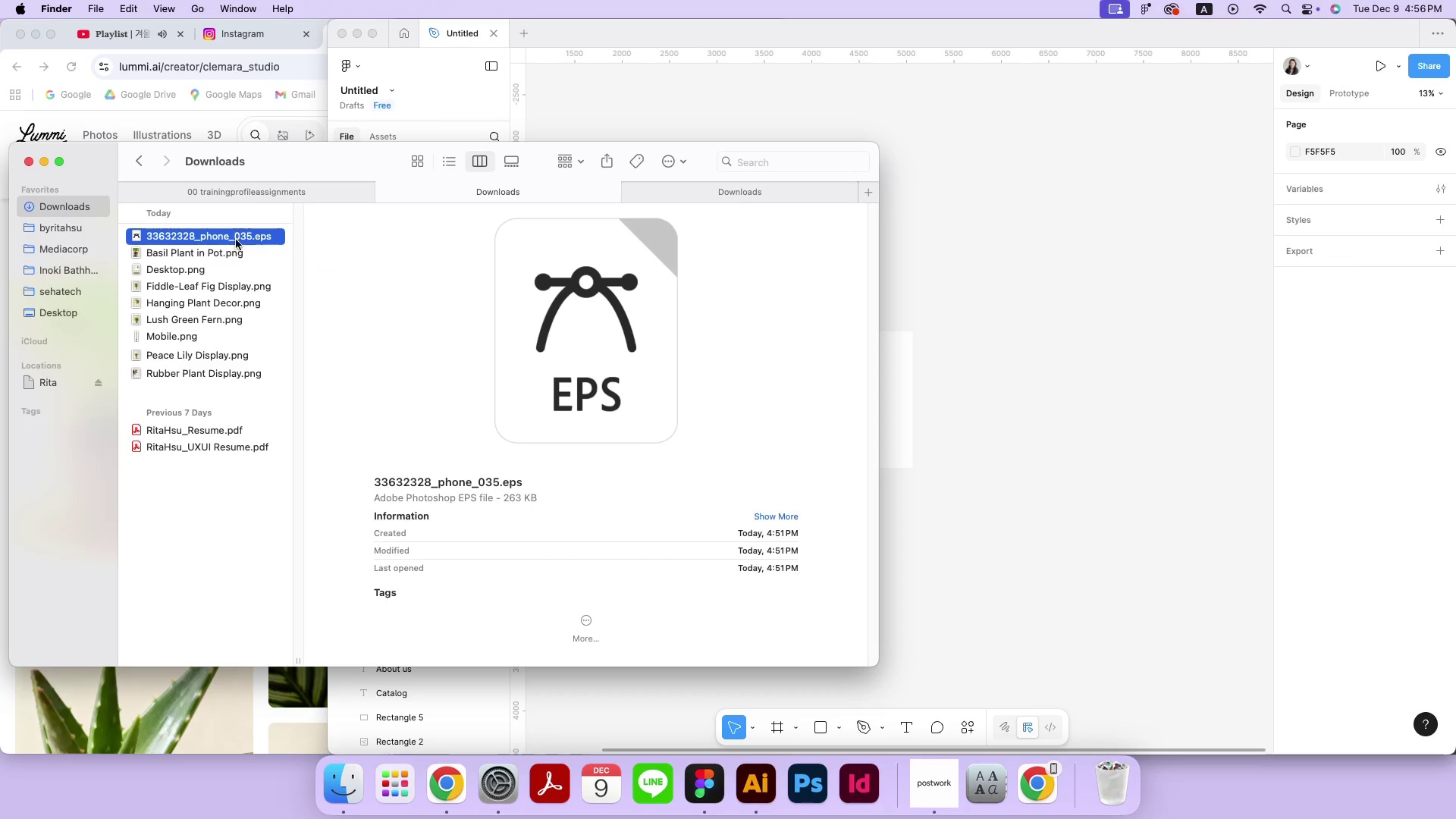 
left_click([236, 253])
 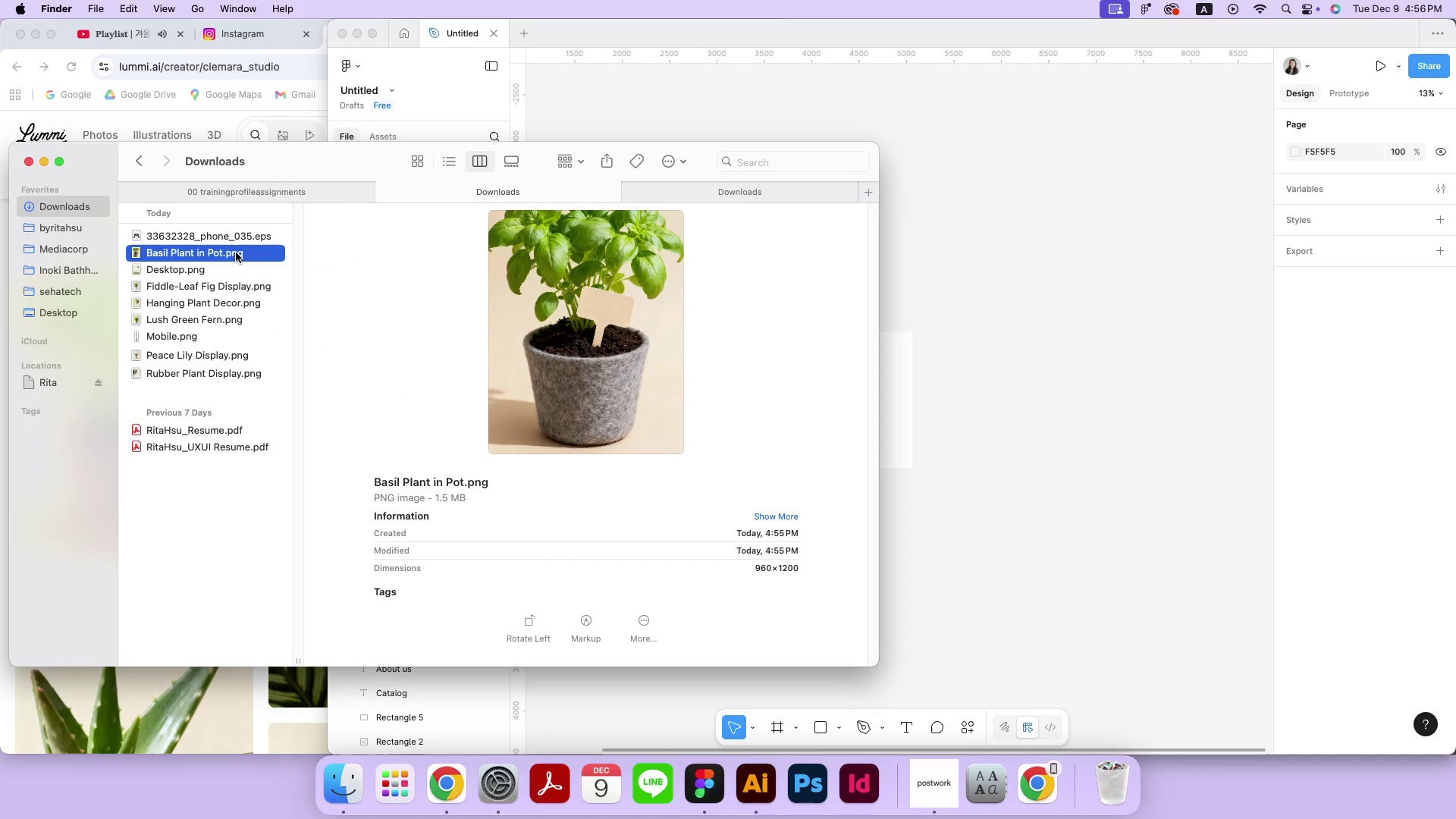 
left_click_drag(start_coordinate=[236, 253], to_coordinate=[1035, 328])
 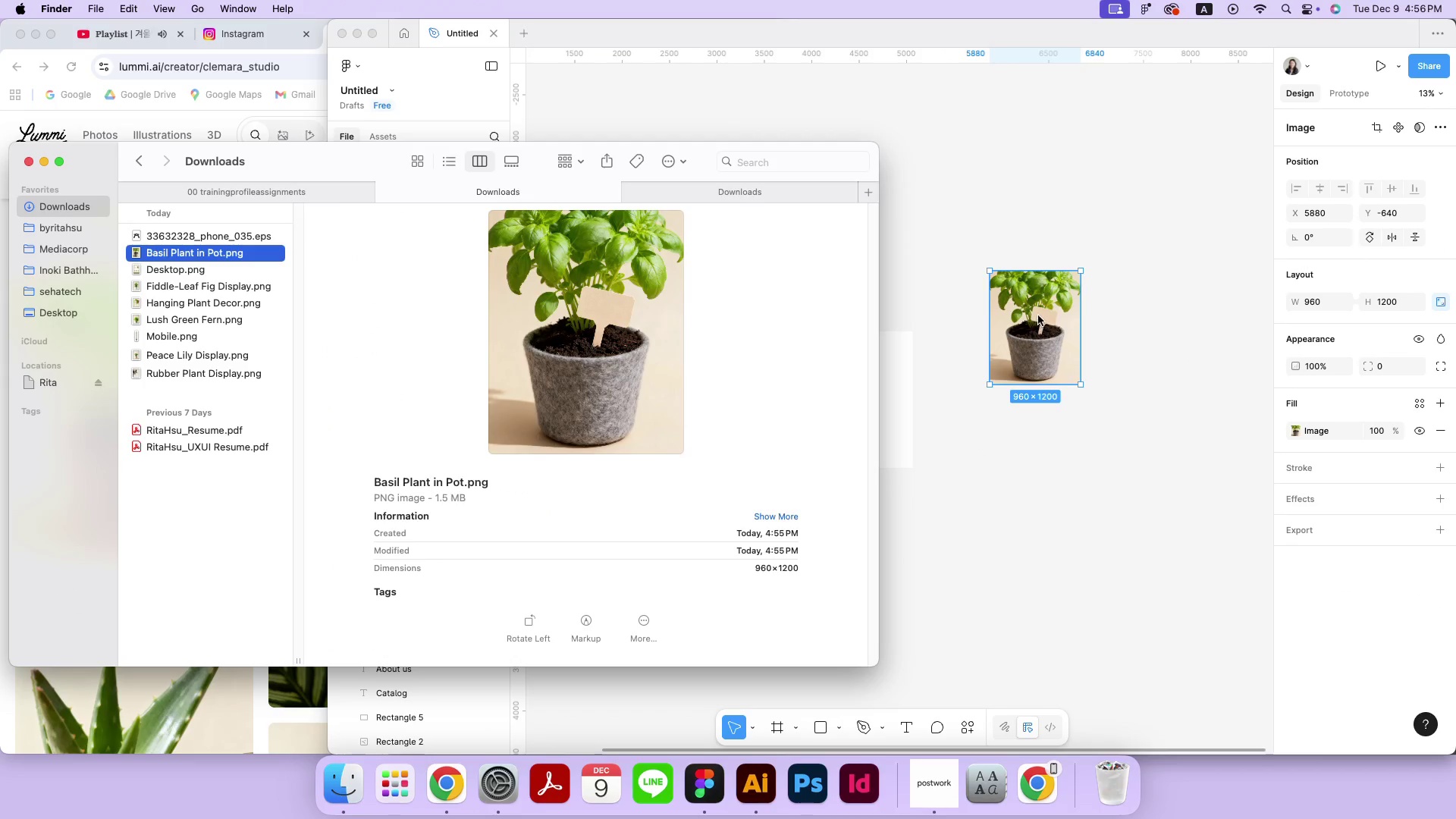 
left_click_drag(start_coordinate=[1039, 314], to_coordinate=[936, 388])
 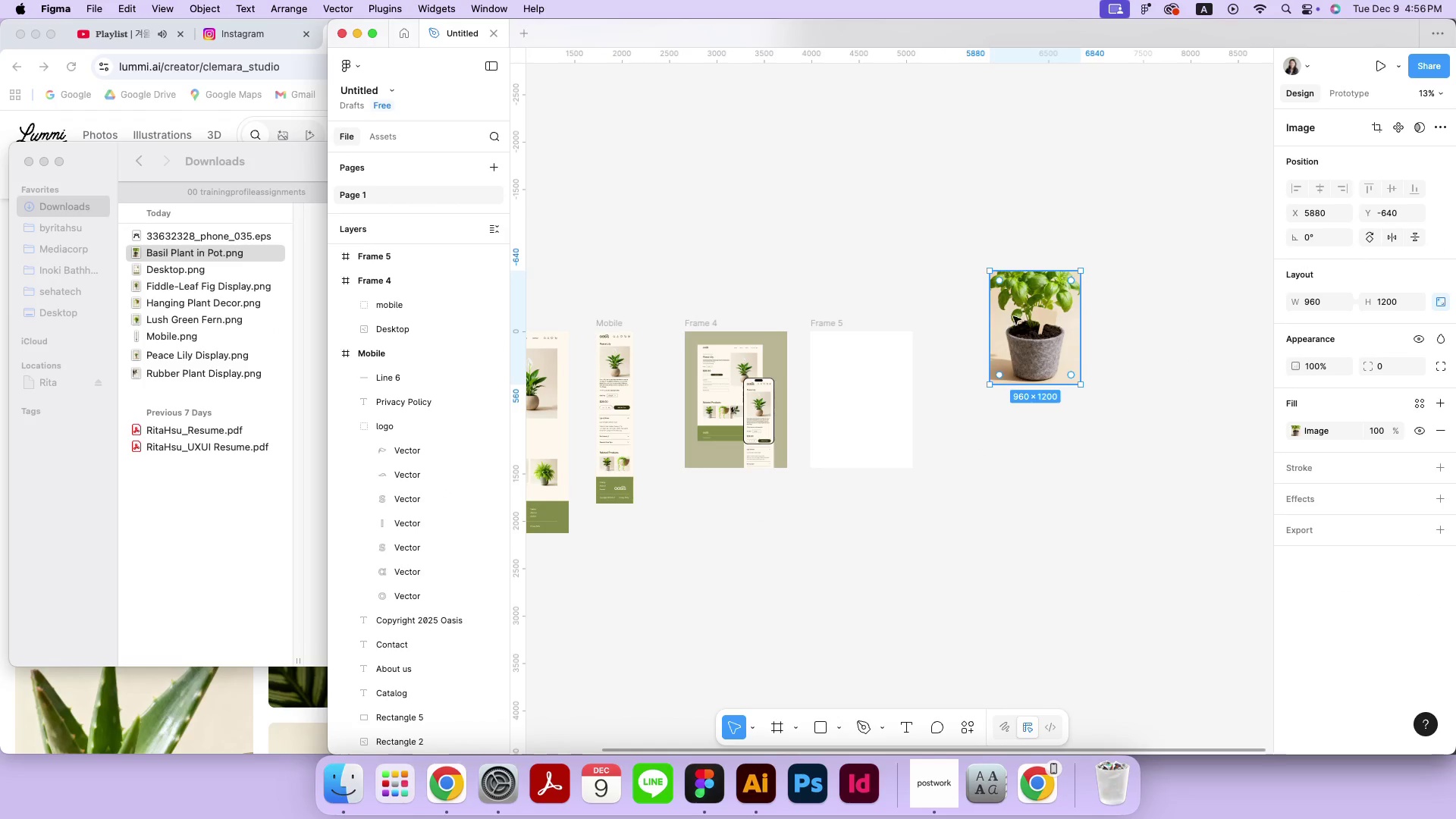 
left_click_drag(start_coordinate=[1023, 312], to_coordinate=[843, 381])
 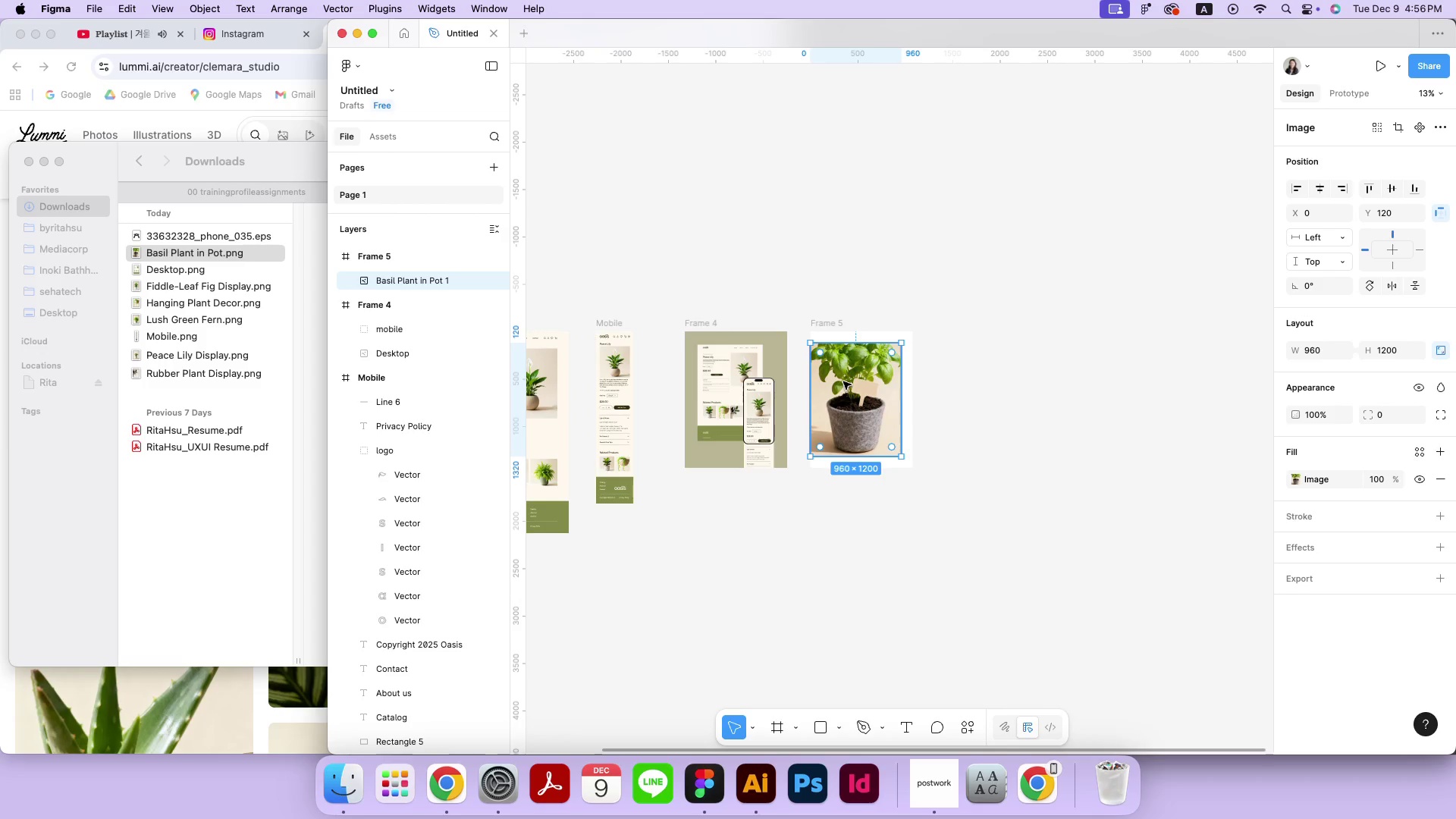 
key(Meta+Equal)
 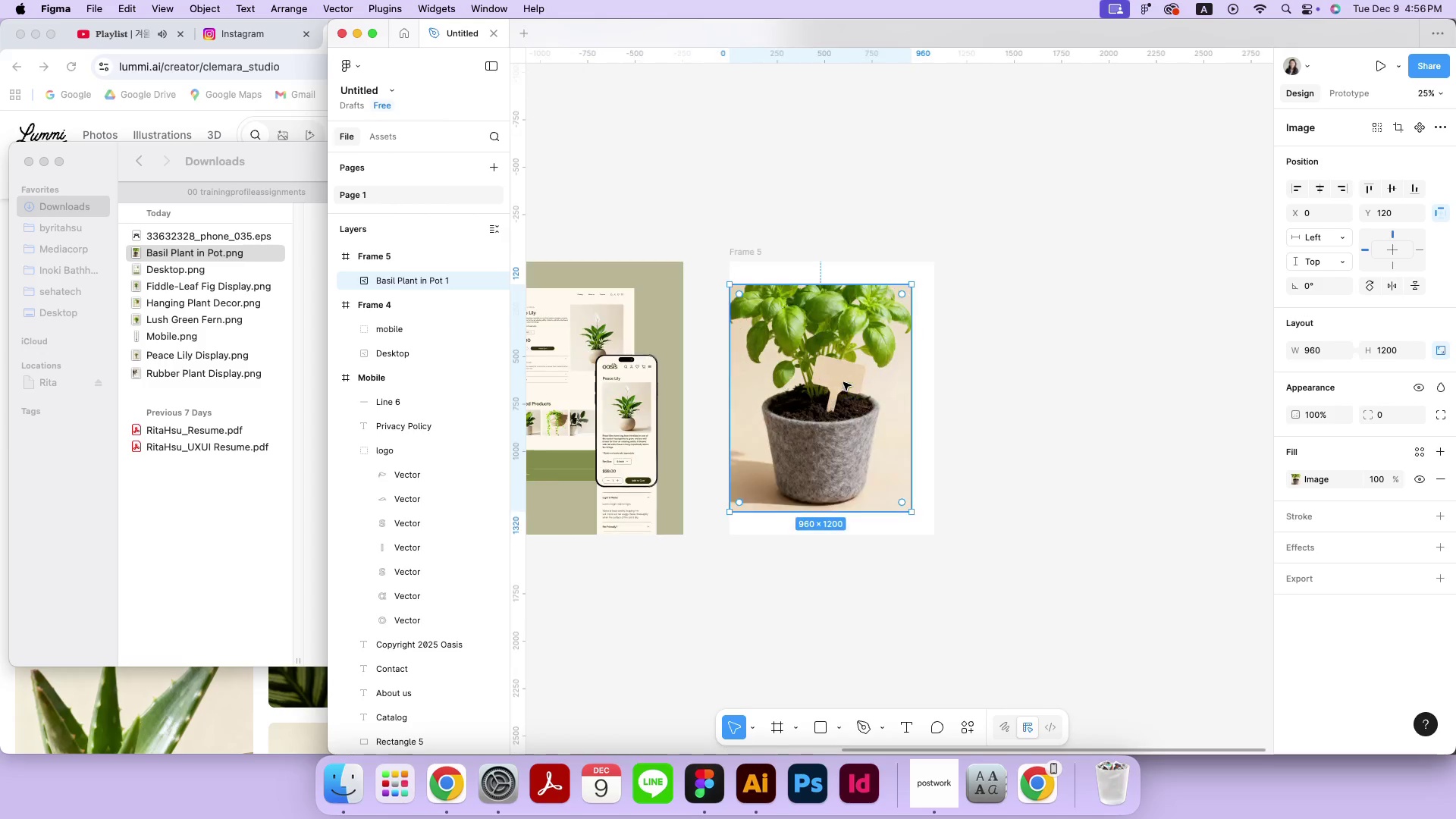 
key(Meta+Equal)
 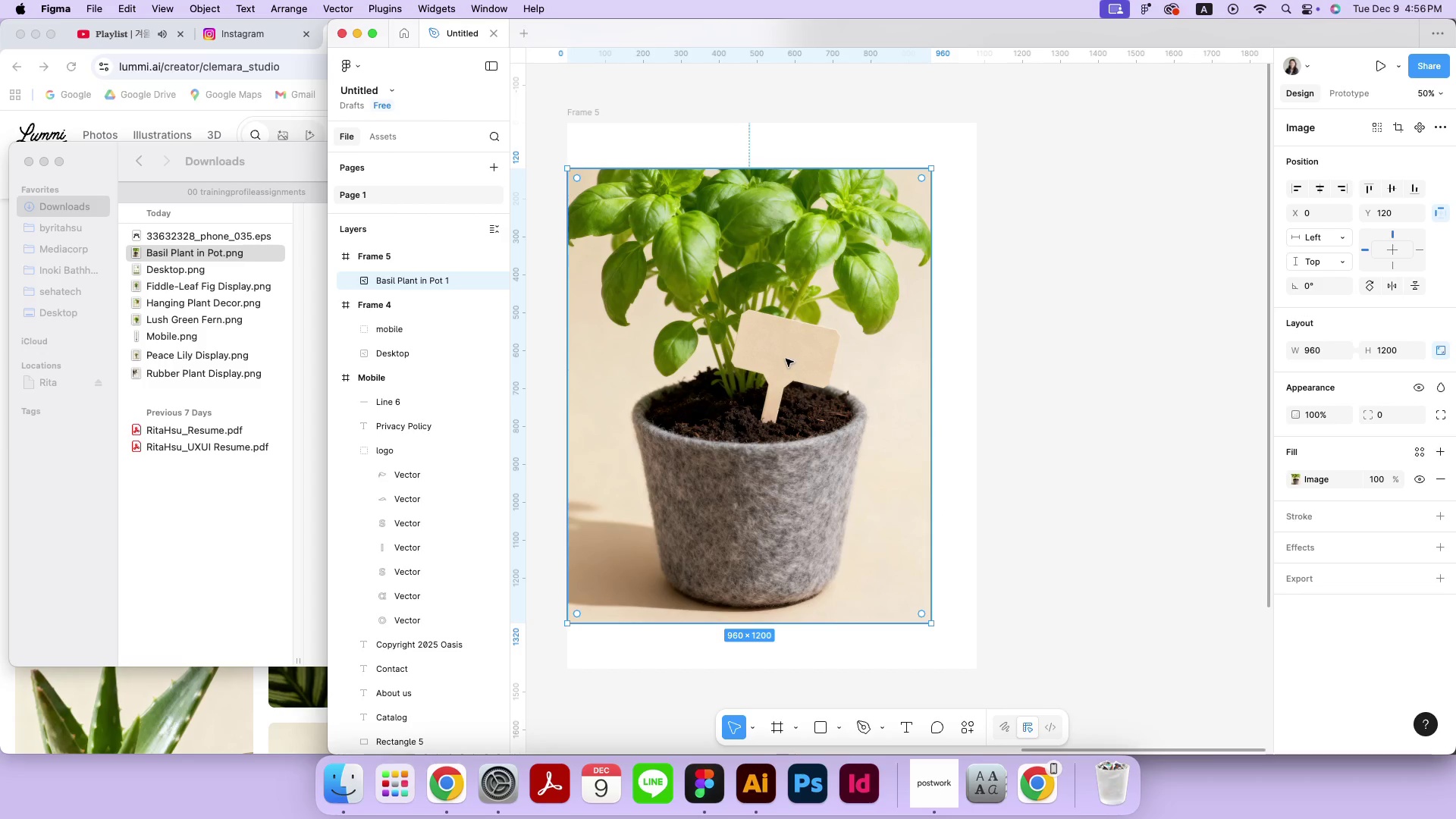 
left_click_drag(start_coordinate=[786, 357], to_coordinate=[786, 312])
 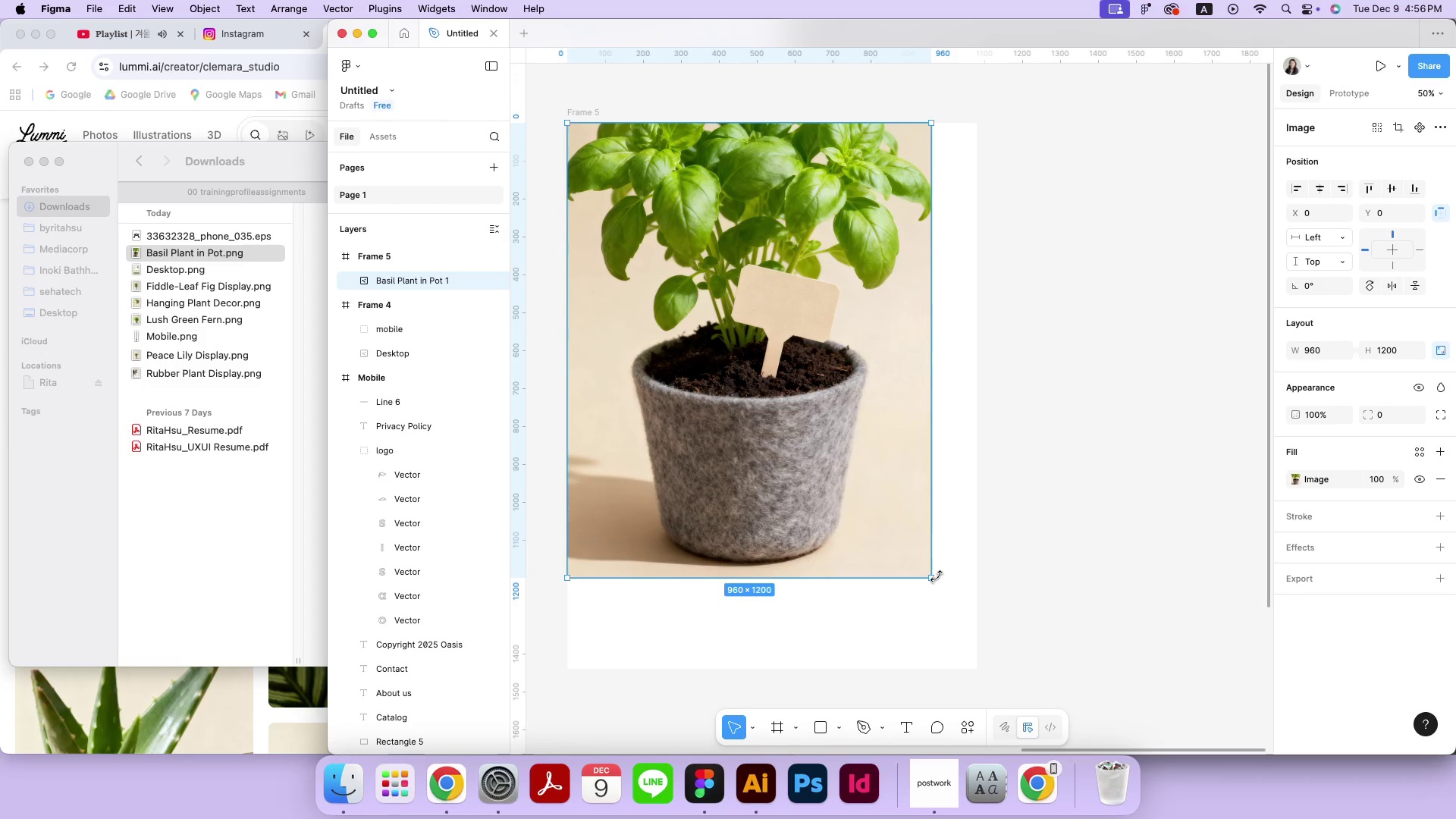 
left_click_drag(start_coordinate=[937, 576], to_coordinate=[937, 590])
 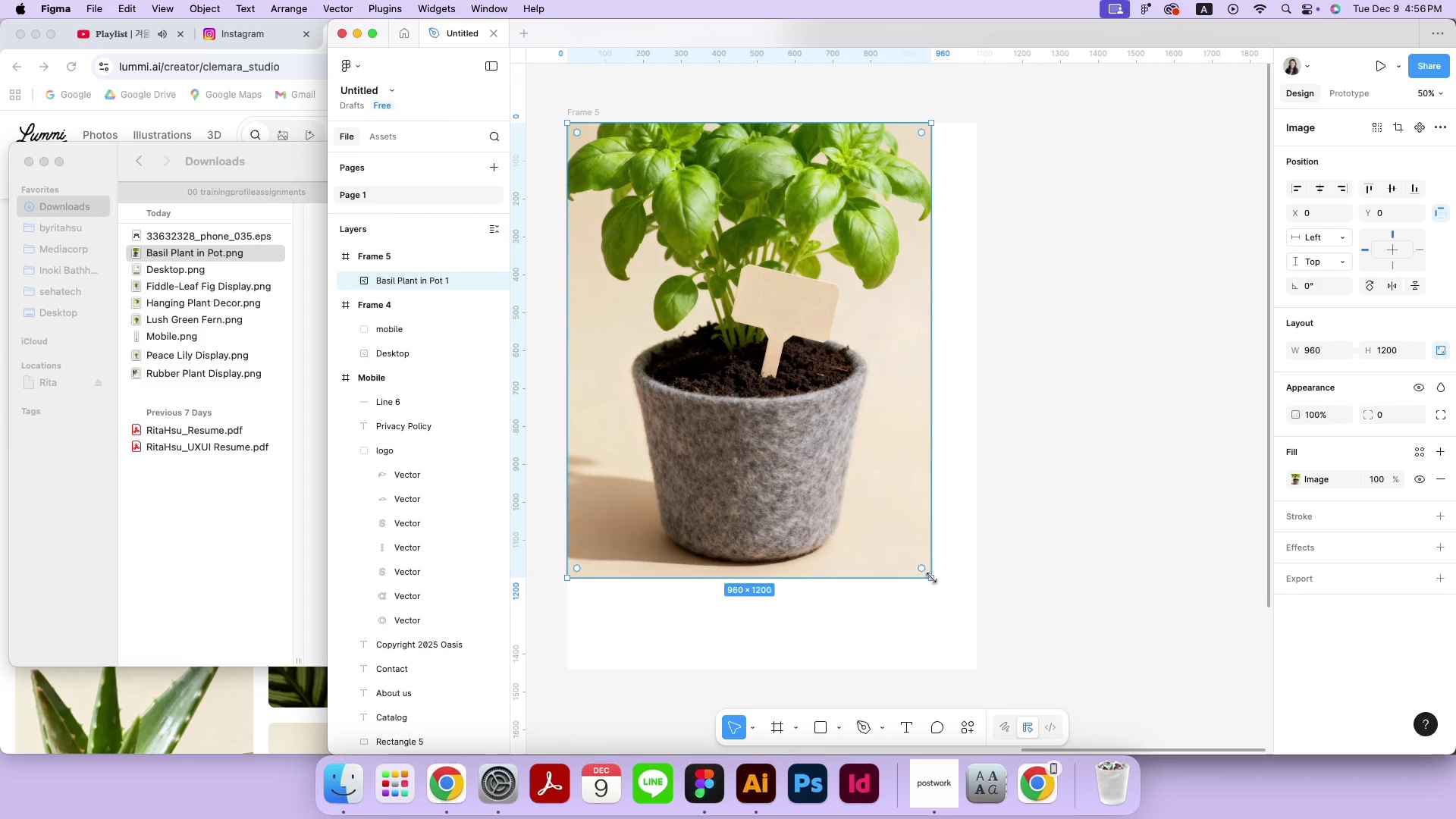 
left_click_drag(start_coordinate=[930, 577], to_coordinate=[940, 632])
 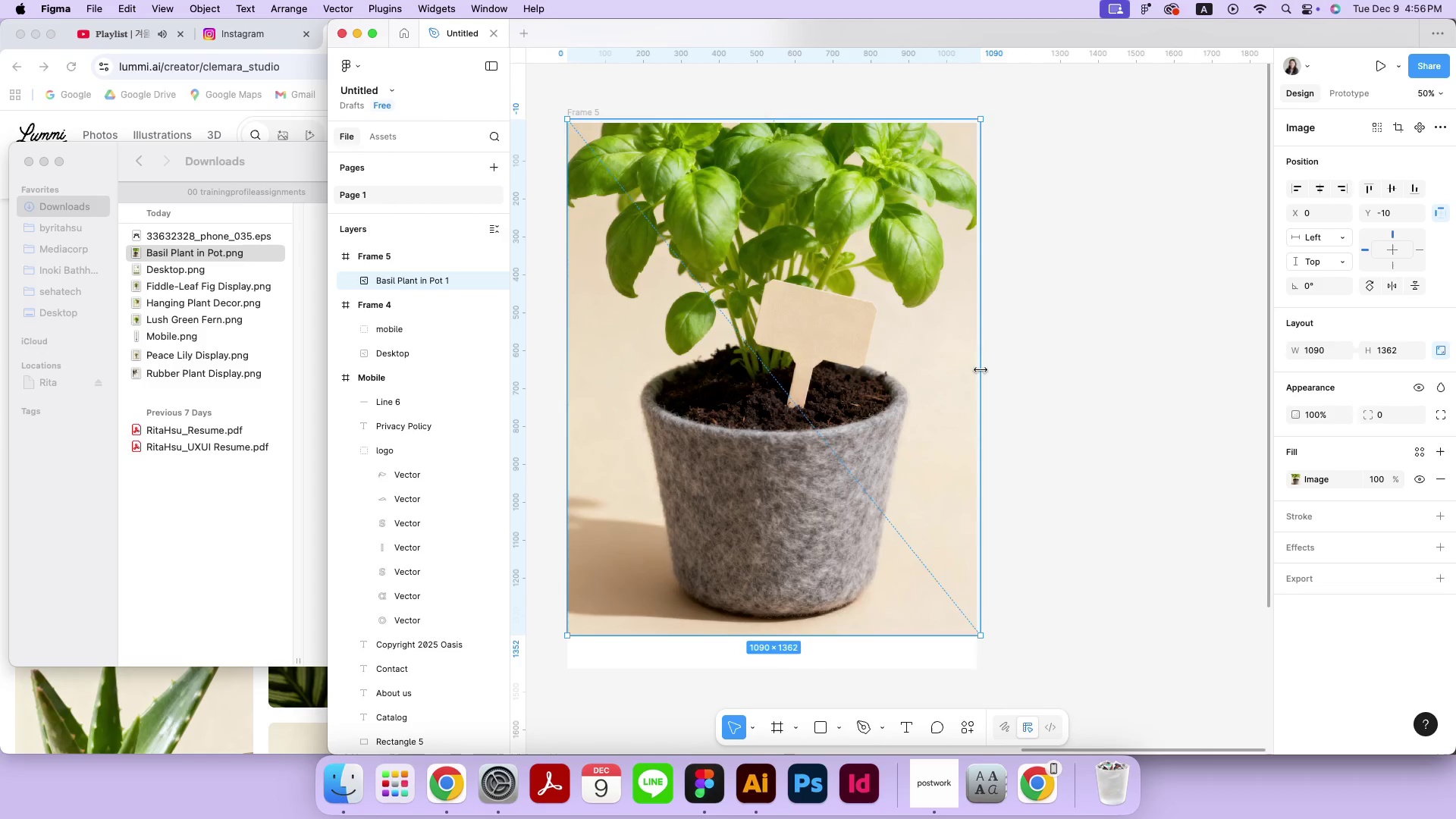 
double_click([908, 416])
 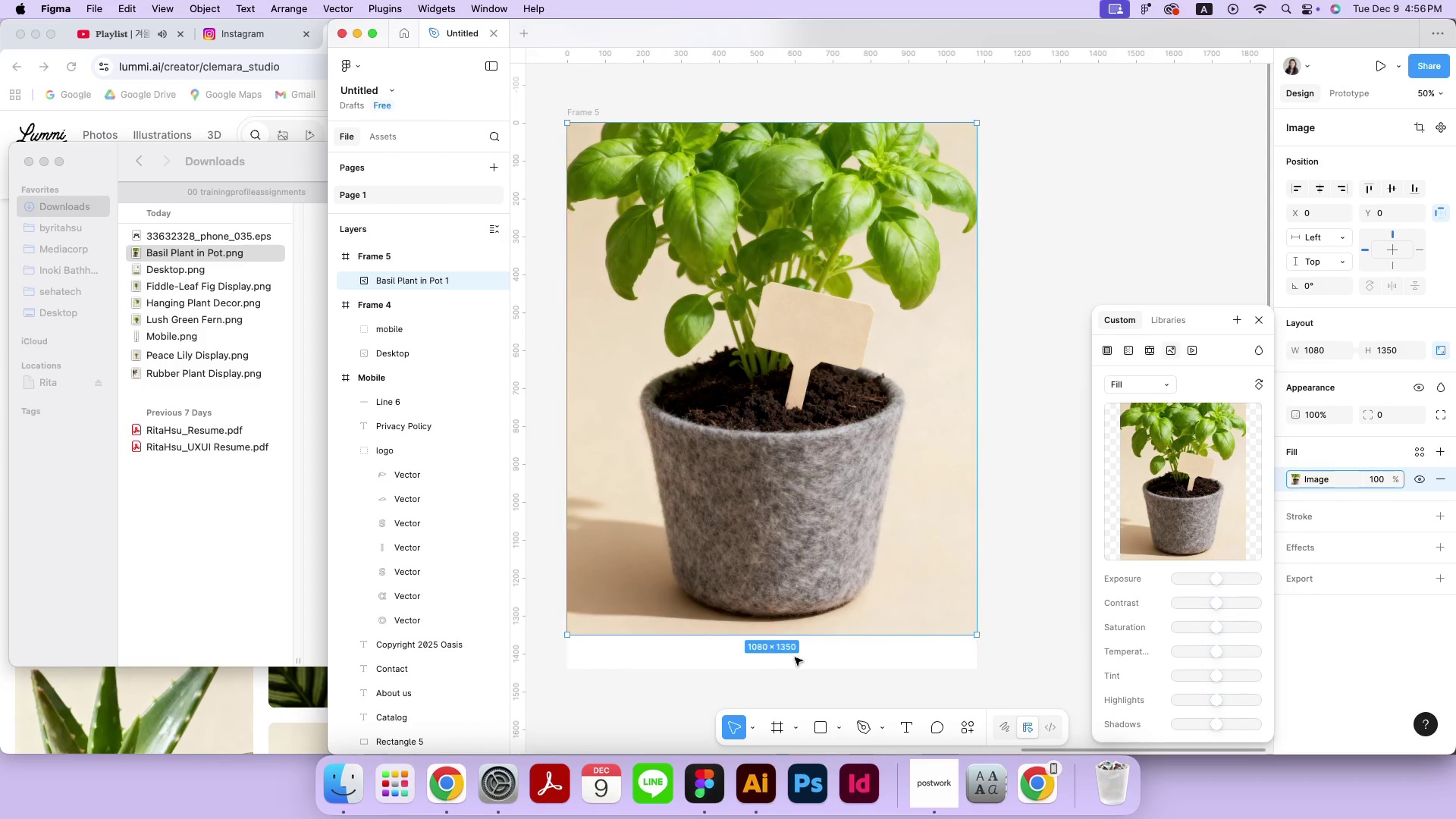 
left_click_drag(start_coordinate=[801, 634], to_coordinate=[799, 667])
 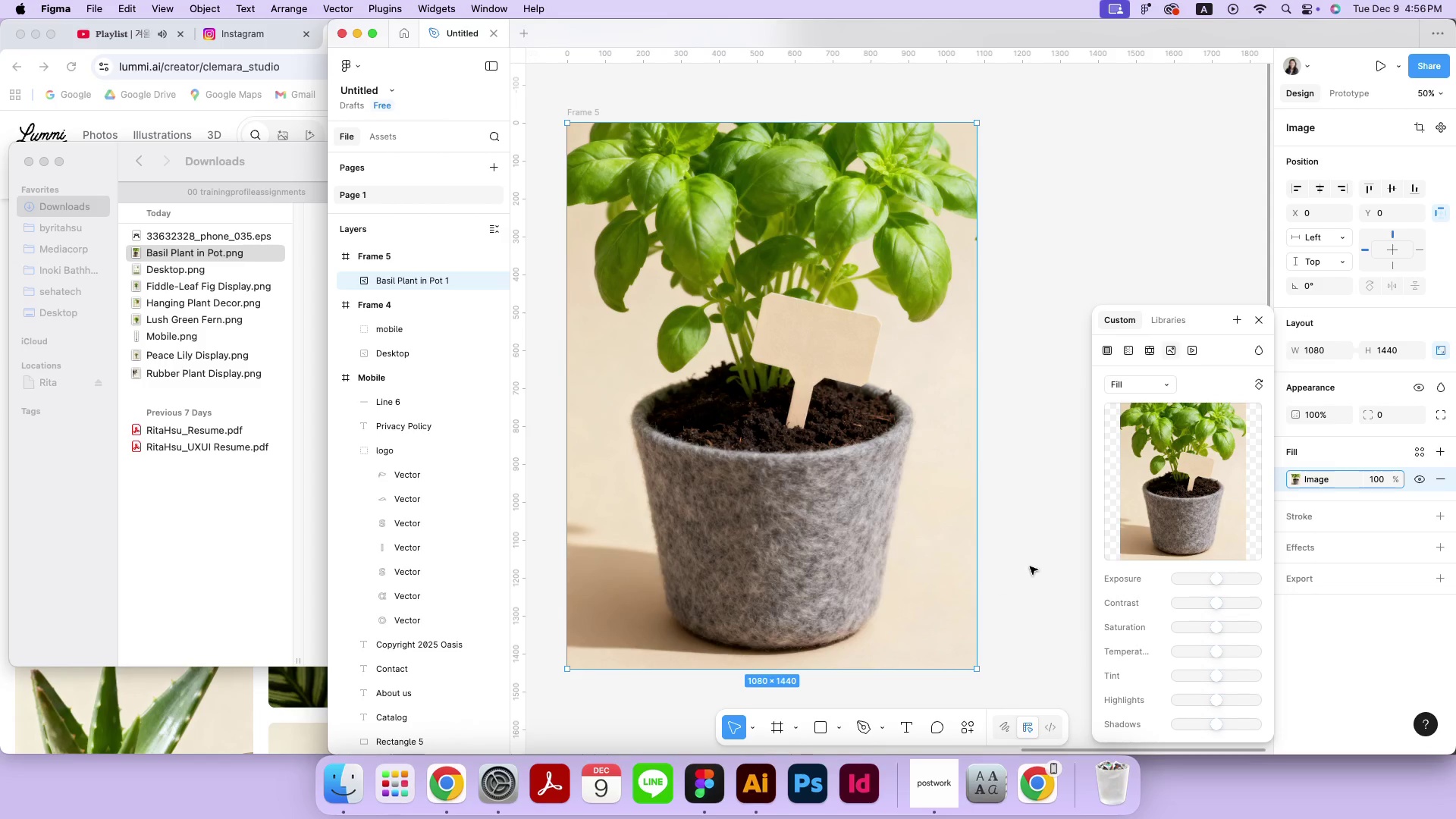 
double_click([1030, 566])
 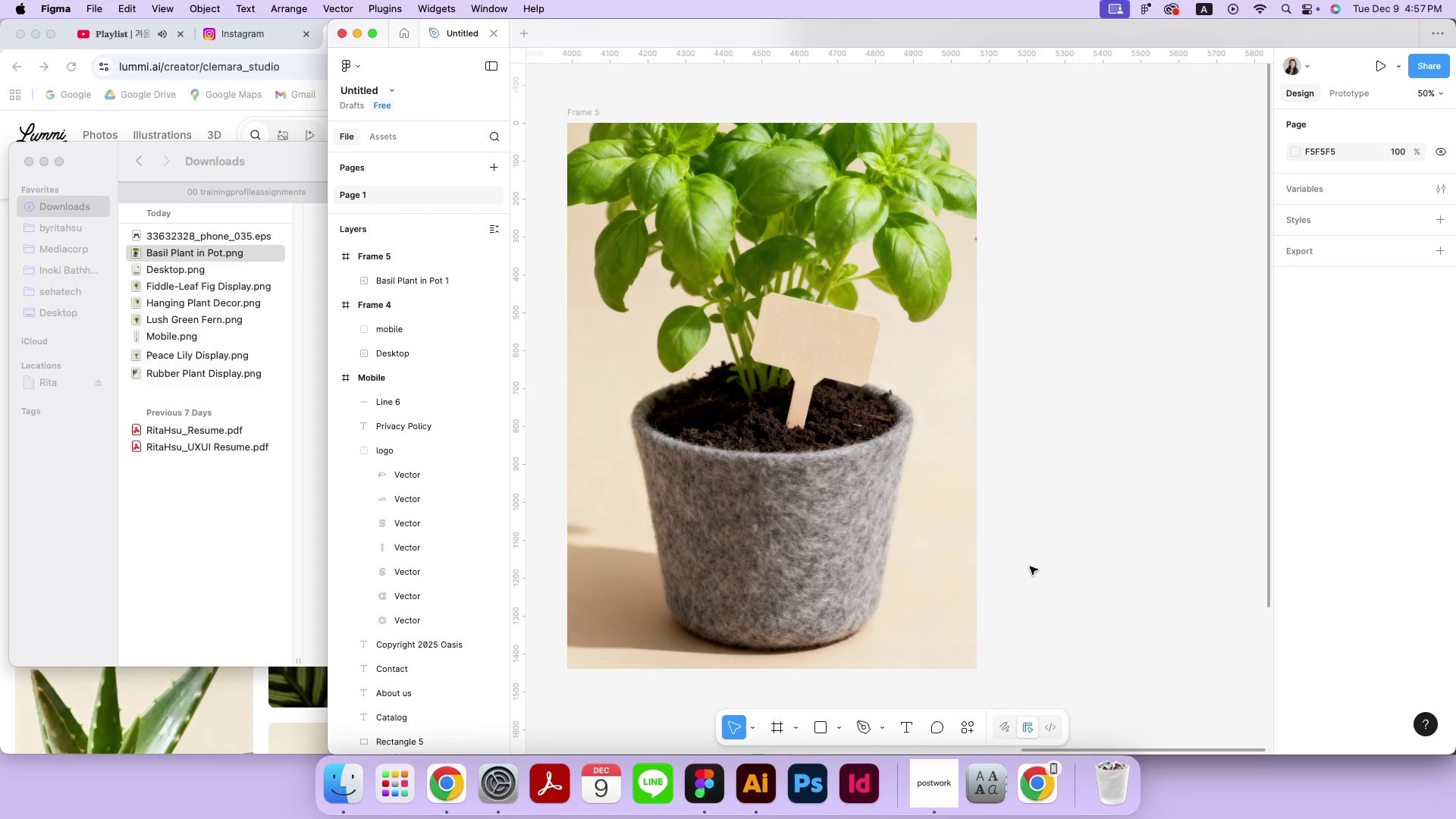 
wait(9.58)
 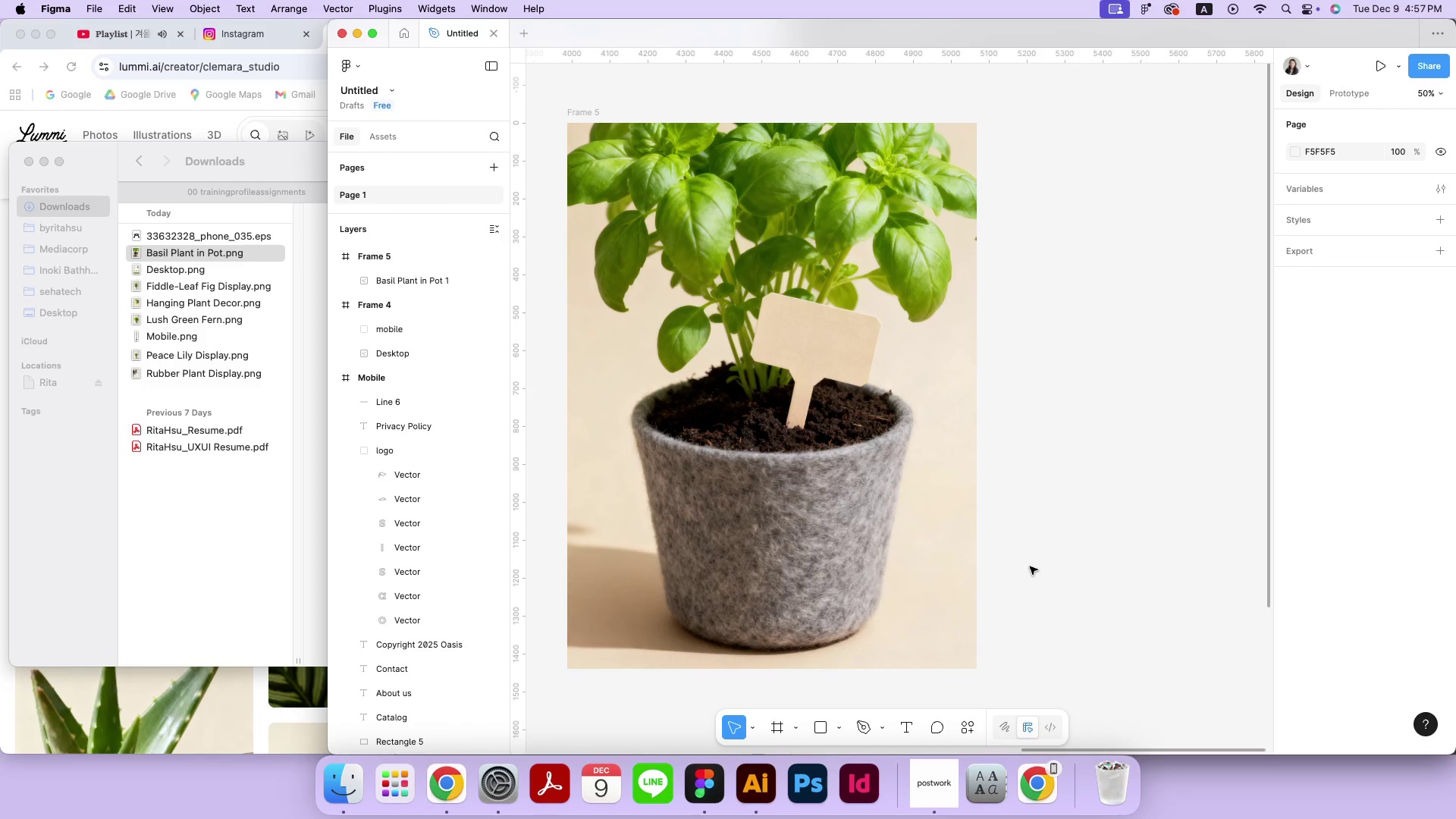 
left_click([821, 723])
 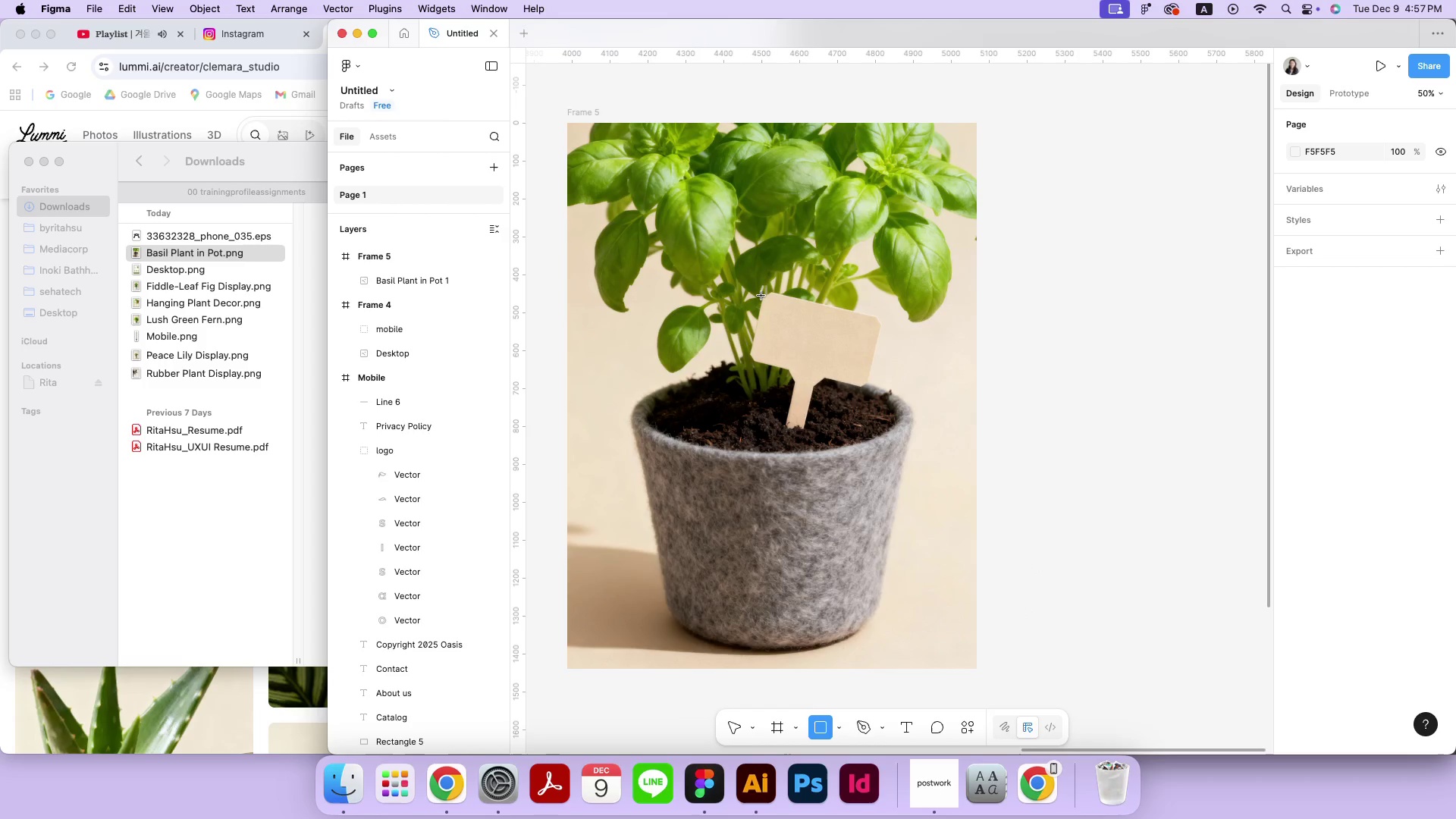 
left_click_drag(start_coordinate=[761, 291], to_coordinate=[885, 368])
 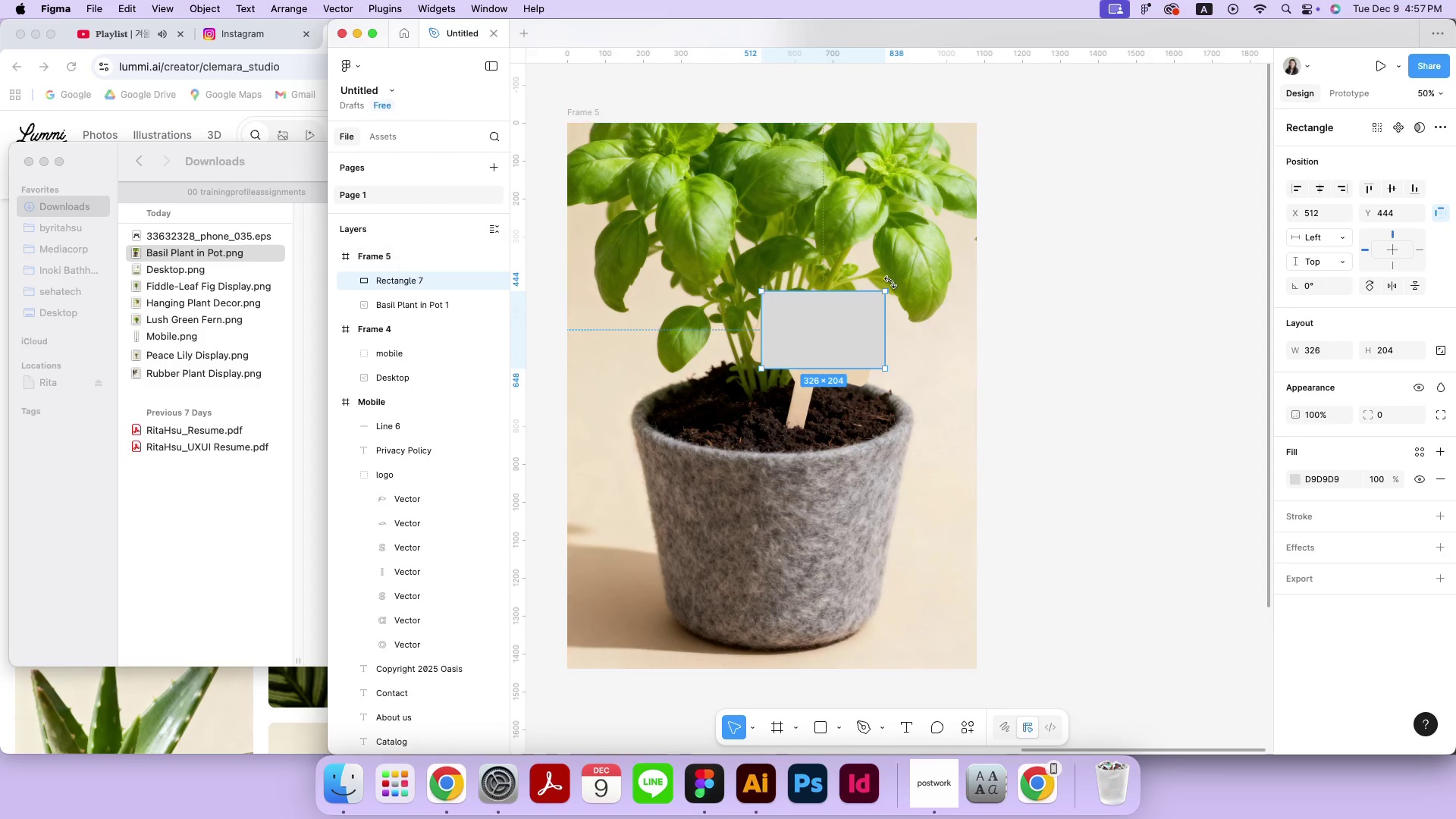 
left_click_drag(start_coordinate=[890, 284], to_coordinate=[896, 301])
 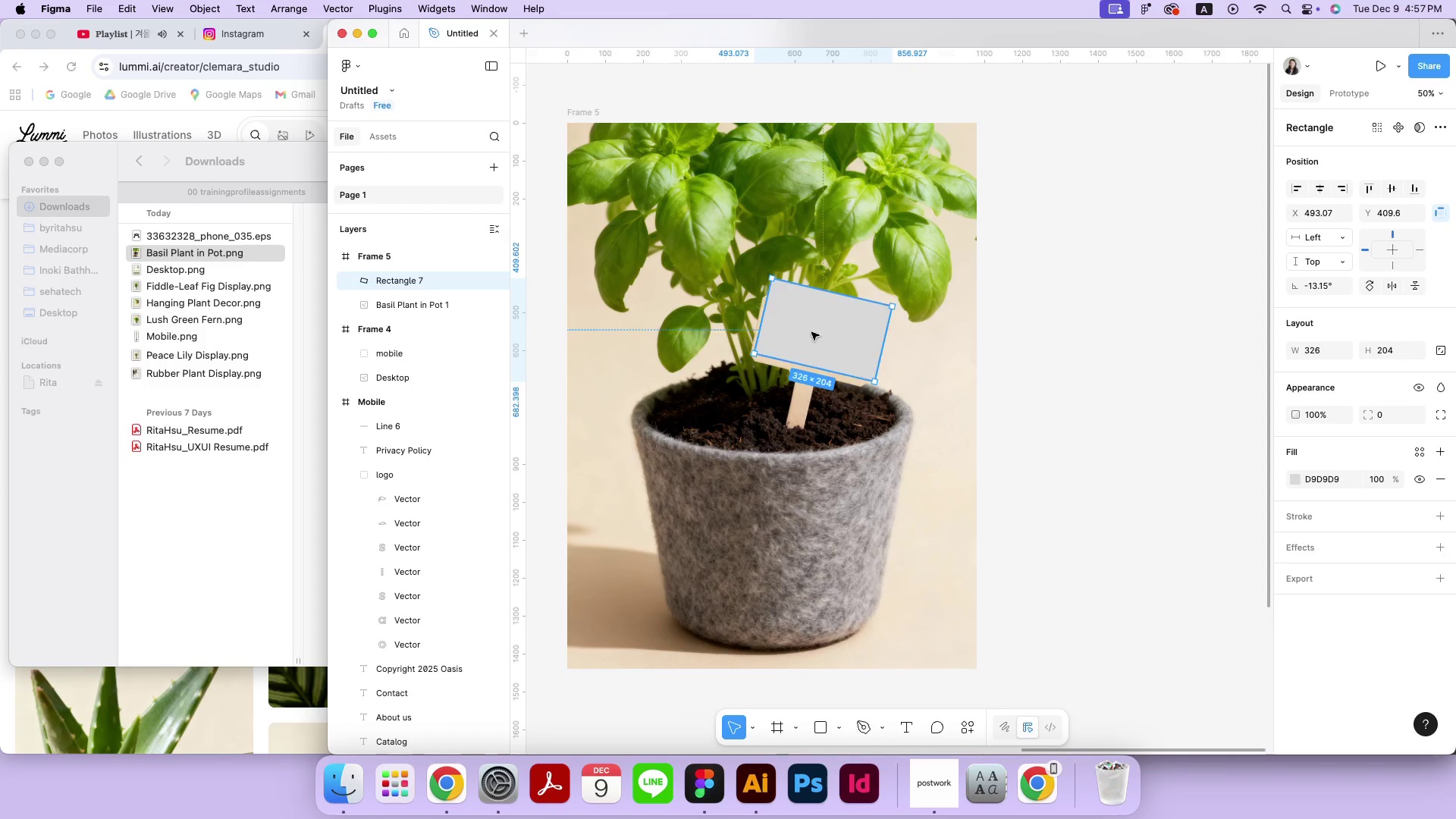 
left_click_drag(start_coordinate=[811, 332], to_coordinate=[806, 337])
 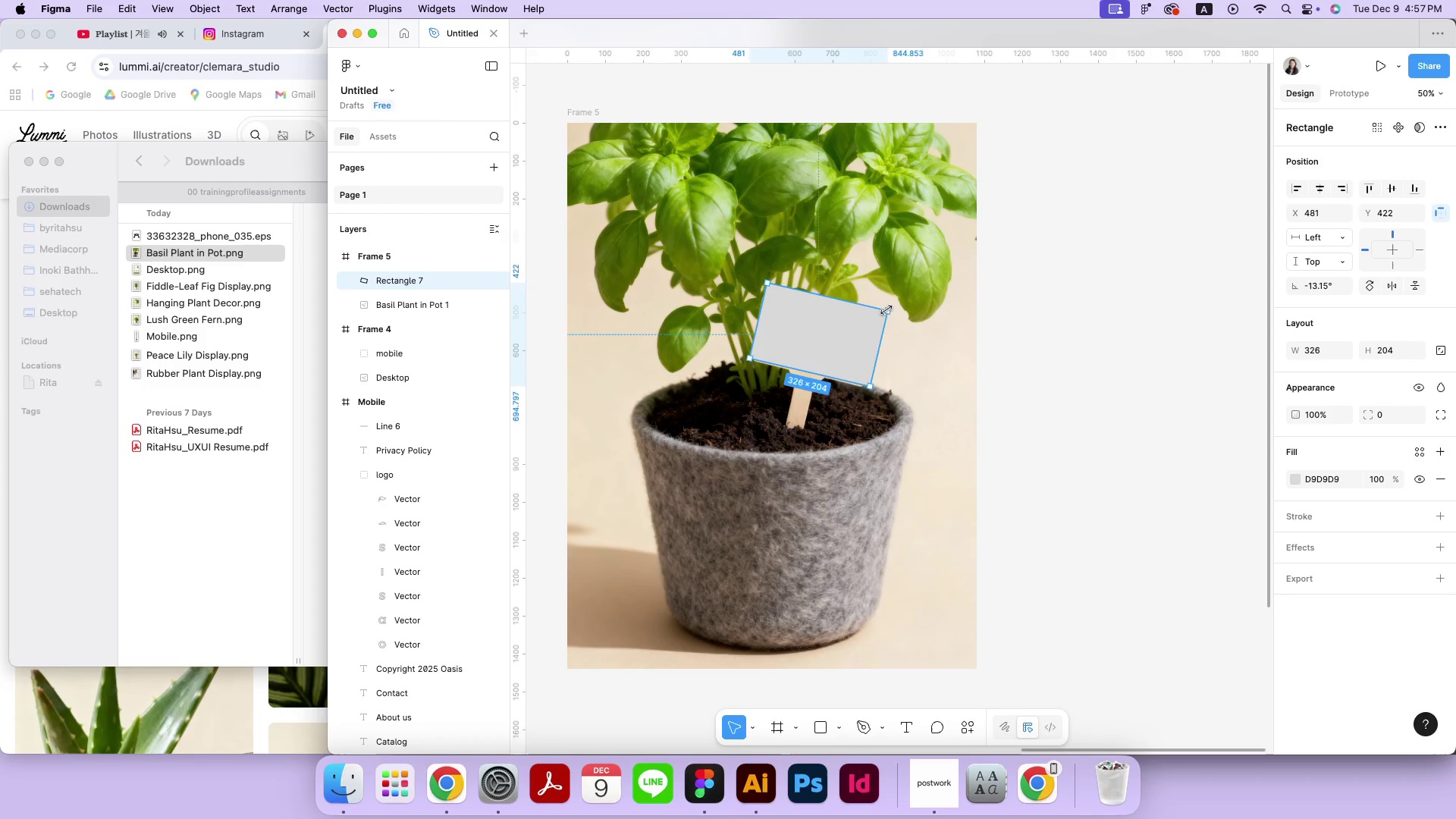 
left_click_drag(start_coordinate=[887, 310], to_coordinate=[883, 317])
 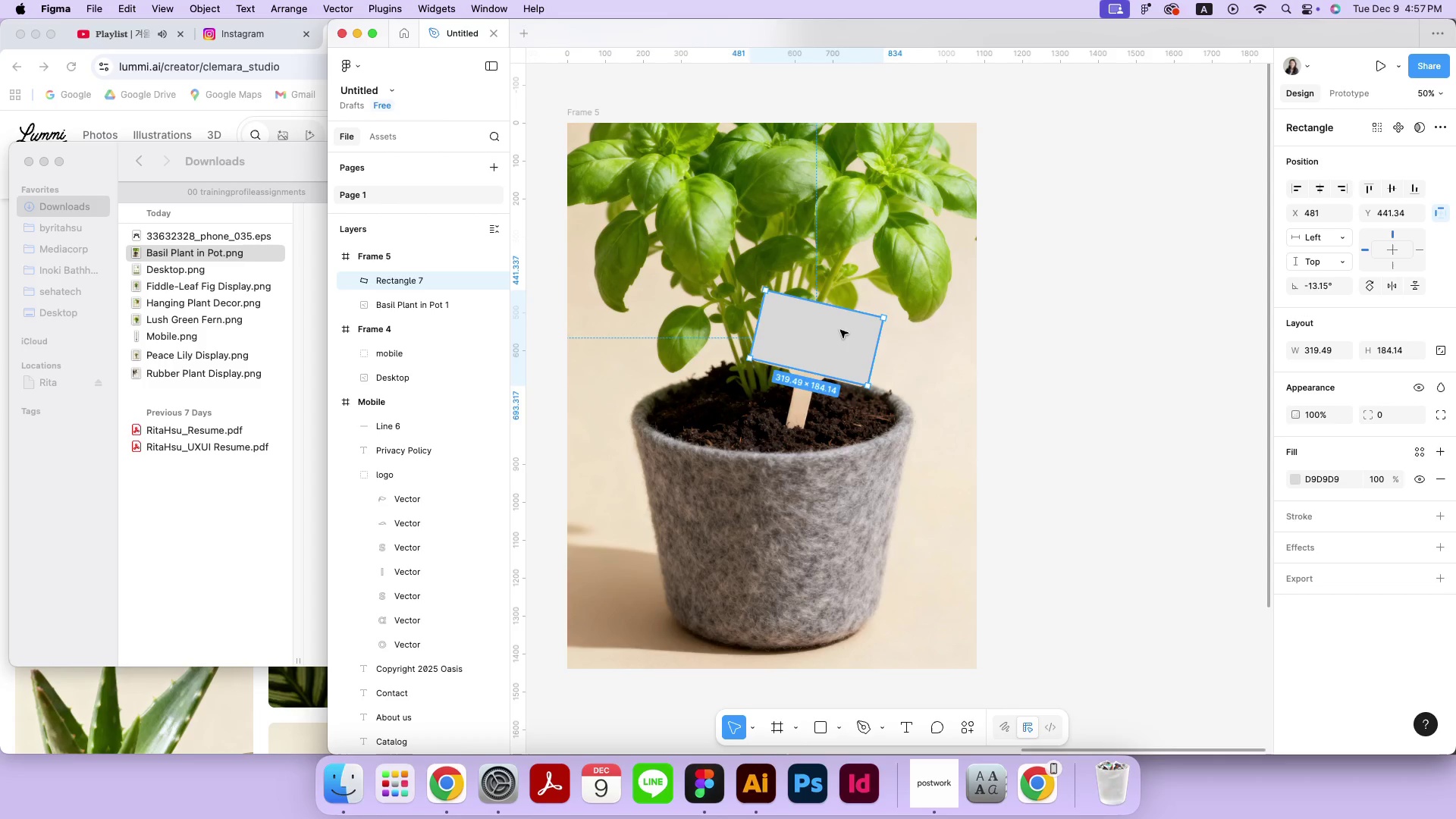 
left_click_drag(start_coordinate=[827, 333], to_coordinate=[1119, 382])
 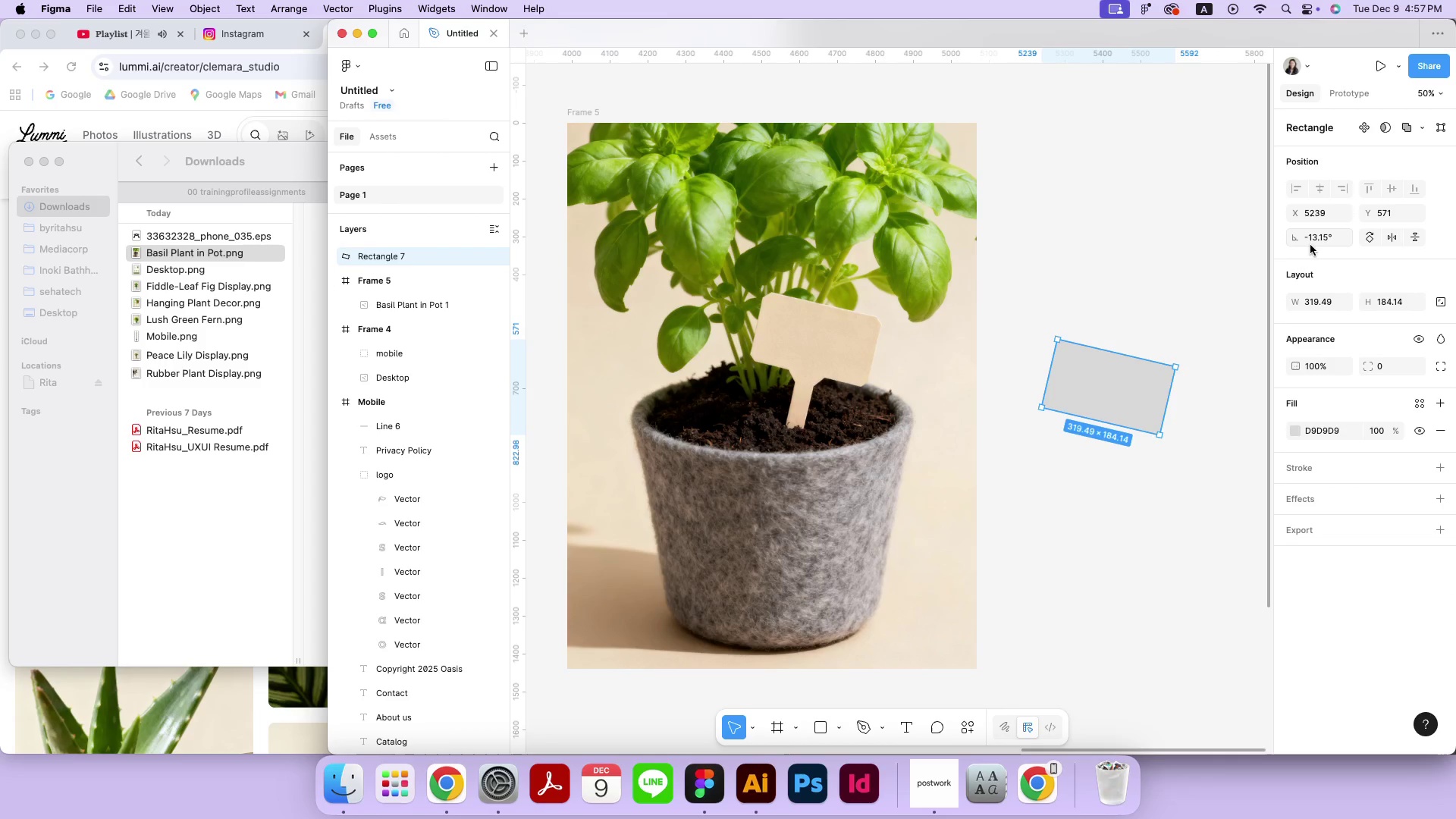 
left_click([1316, 239])
 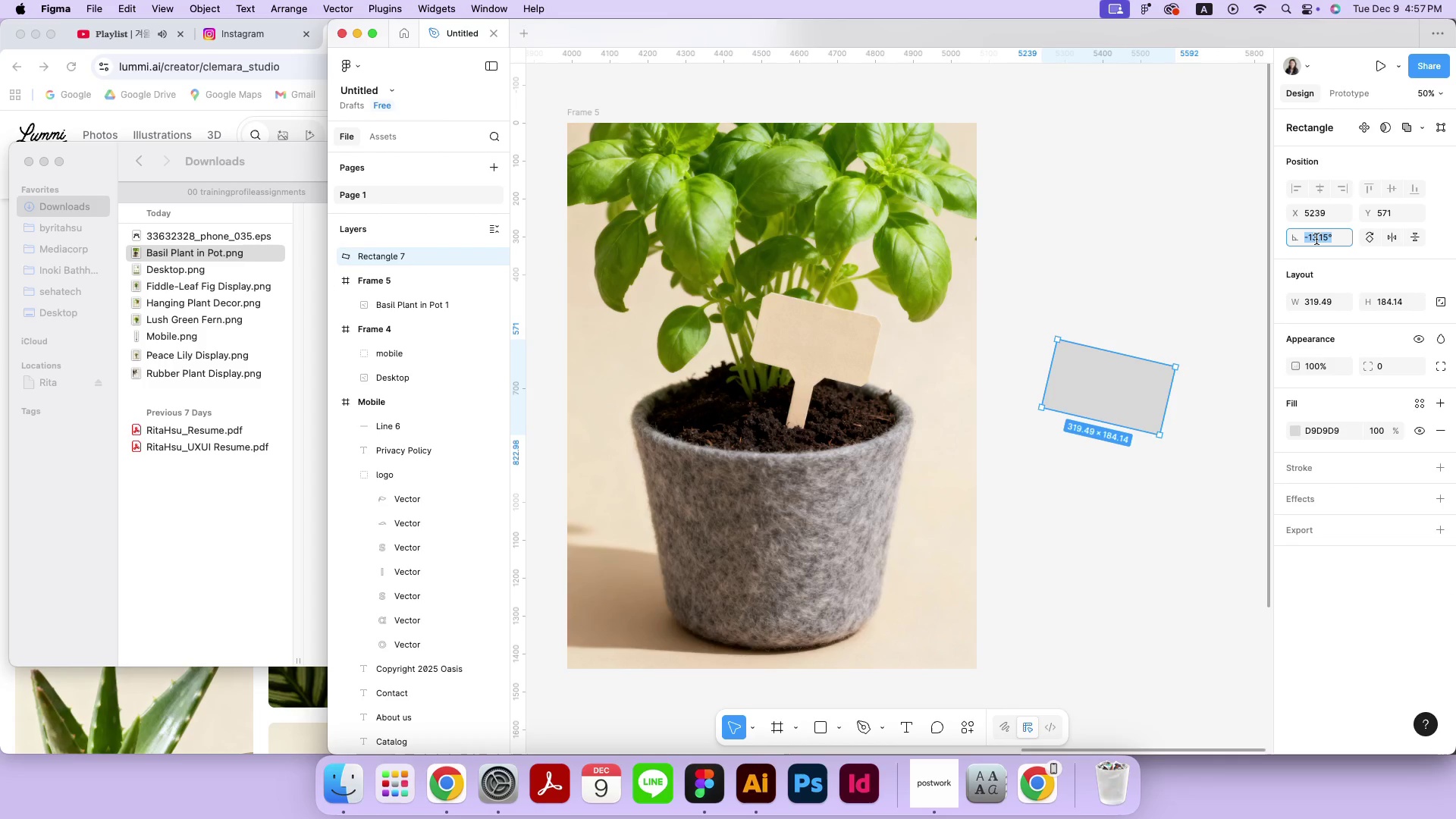 
key(0)
 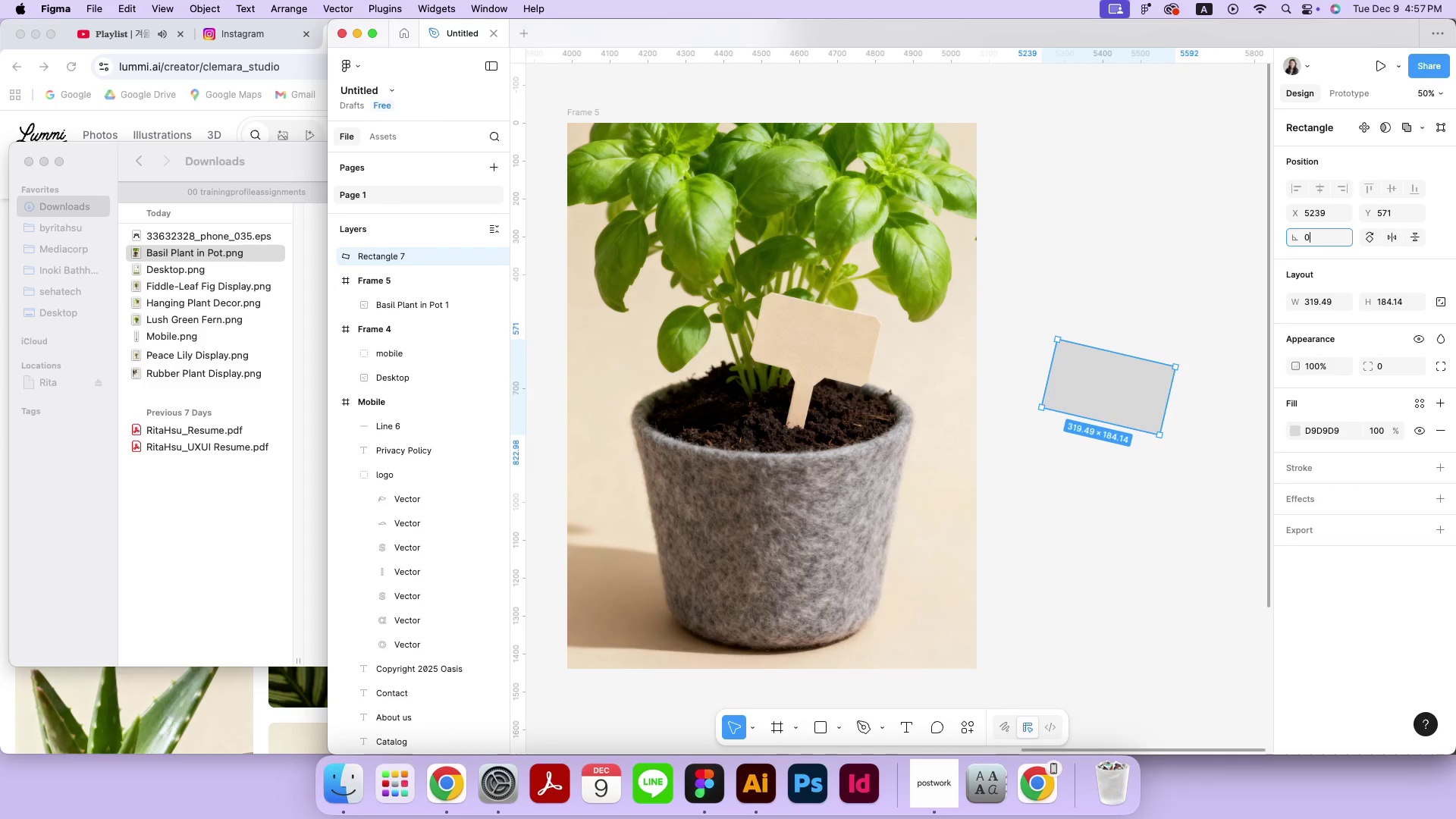 
key(Enter)
 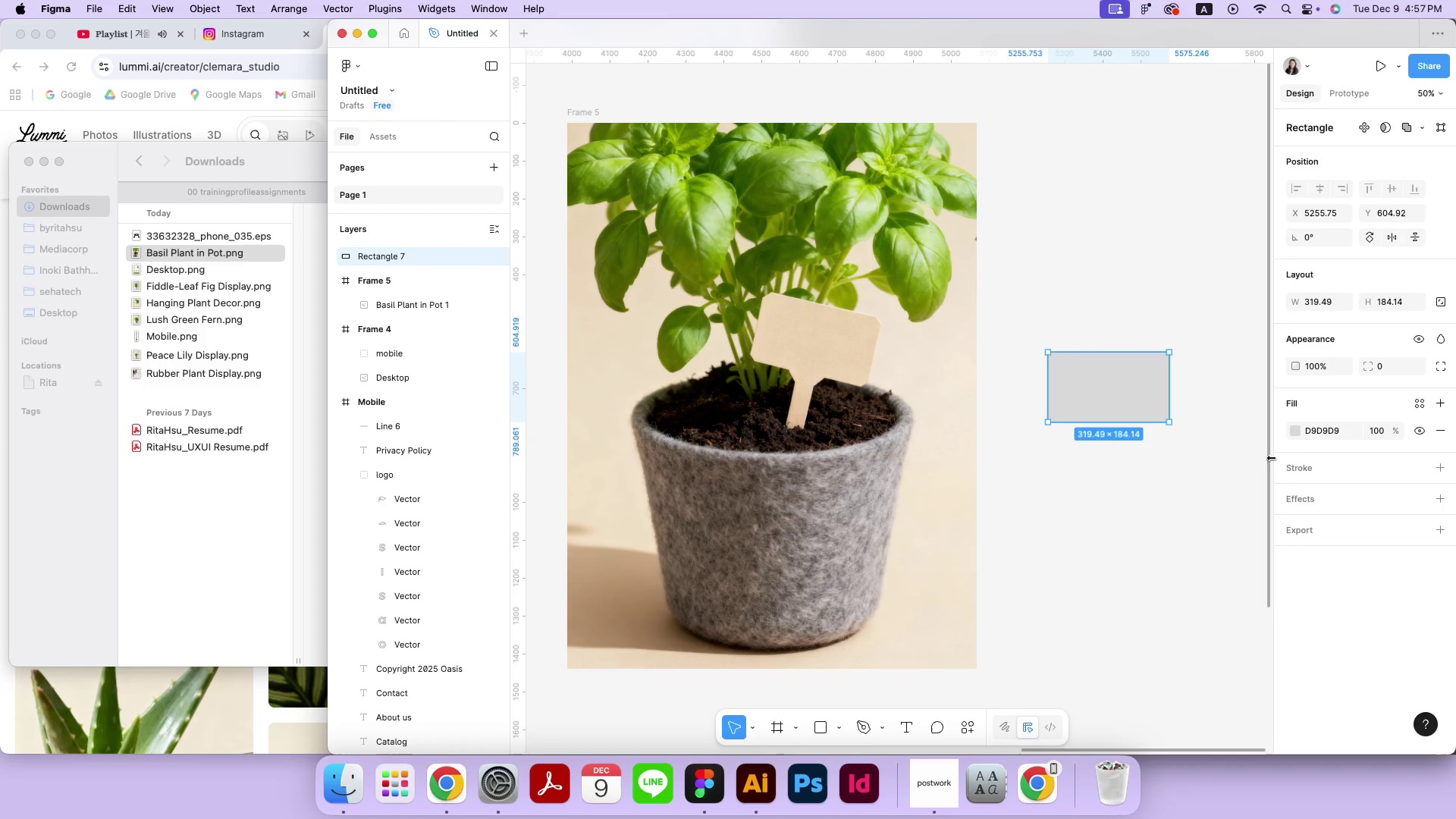 
left_click([1296, 437])
 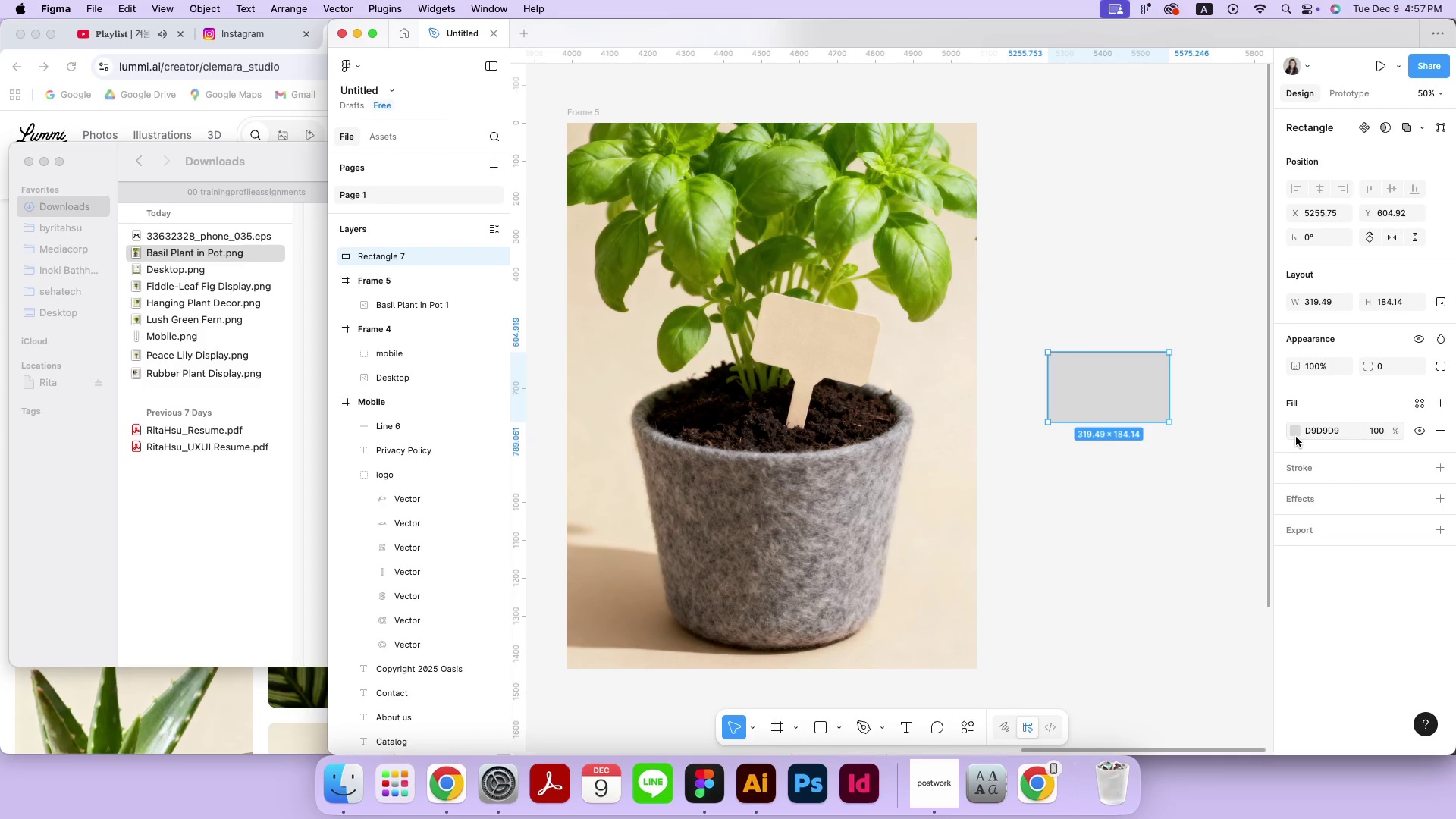 
left_click([1298, 431])
 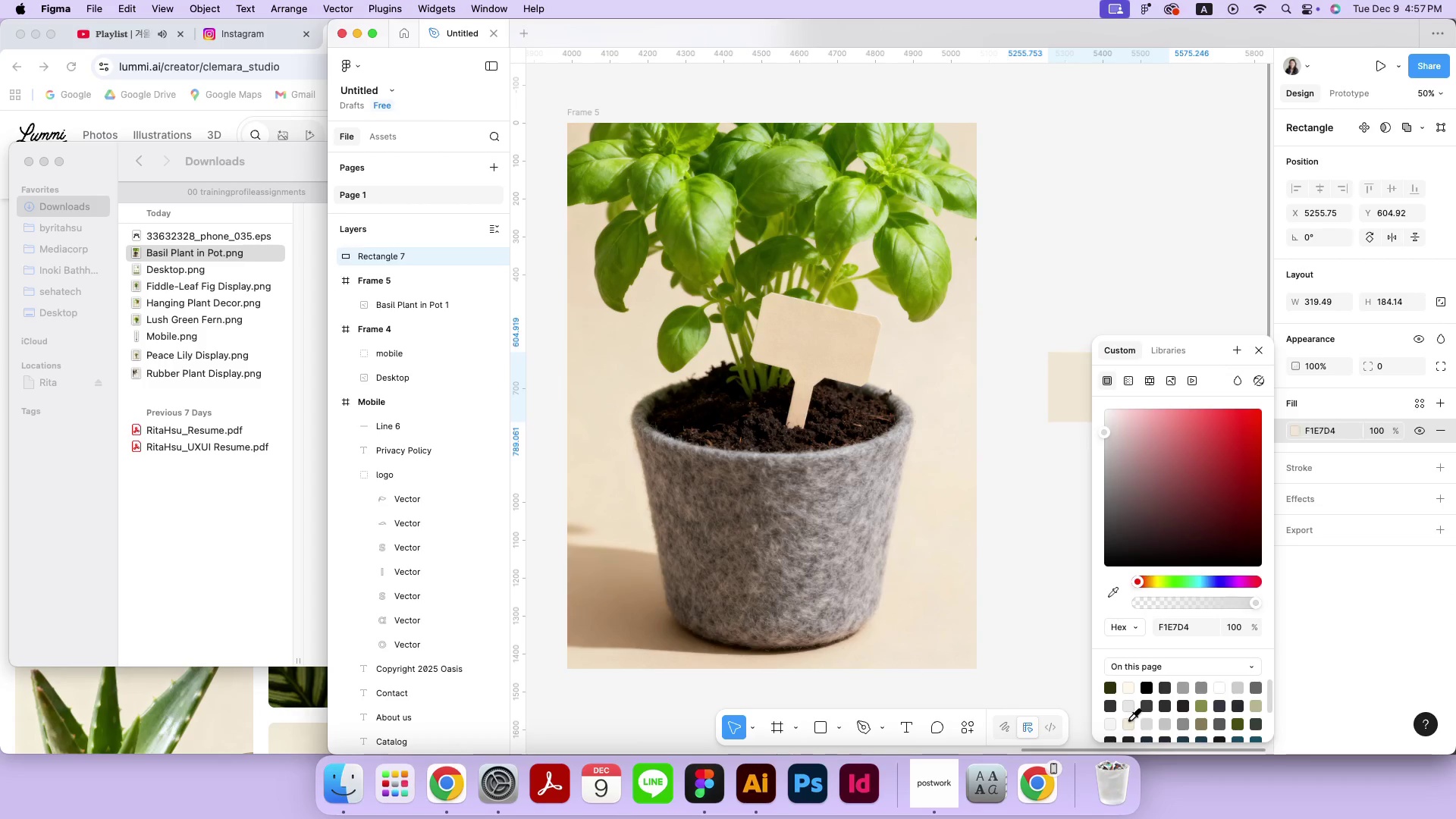 
double_click([1058, 531])
 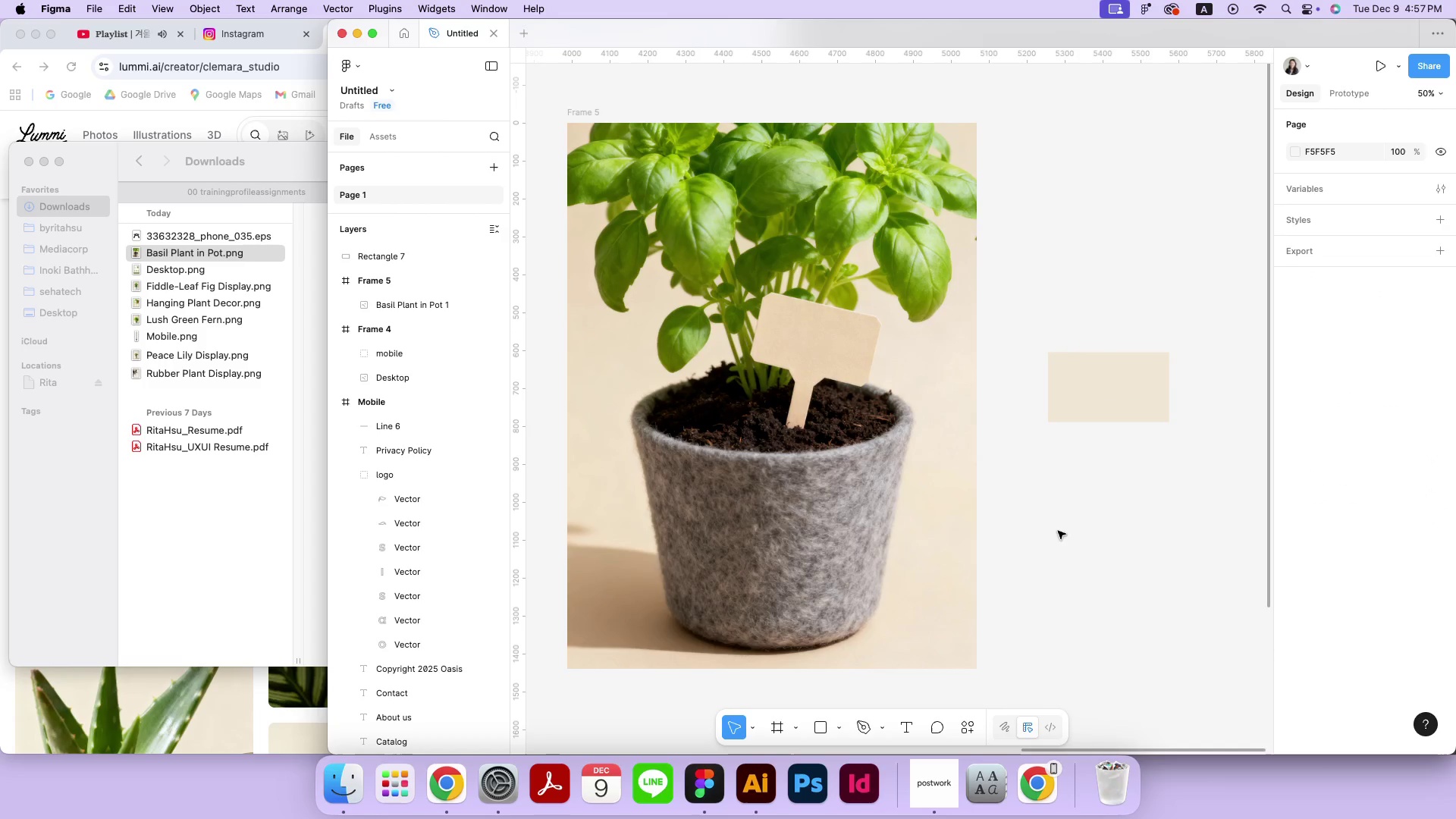 
key(Meta+Minus)
 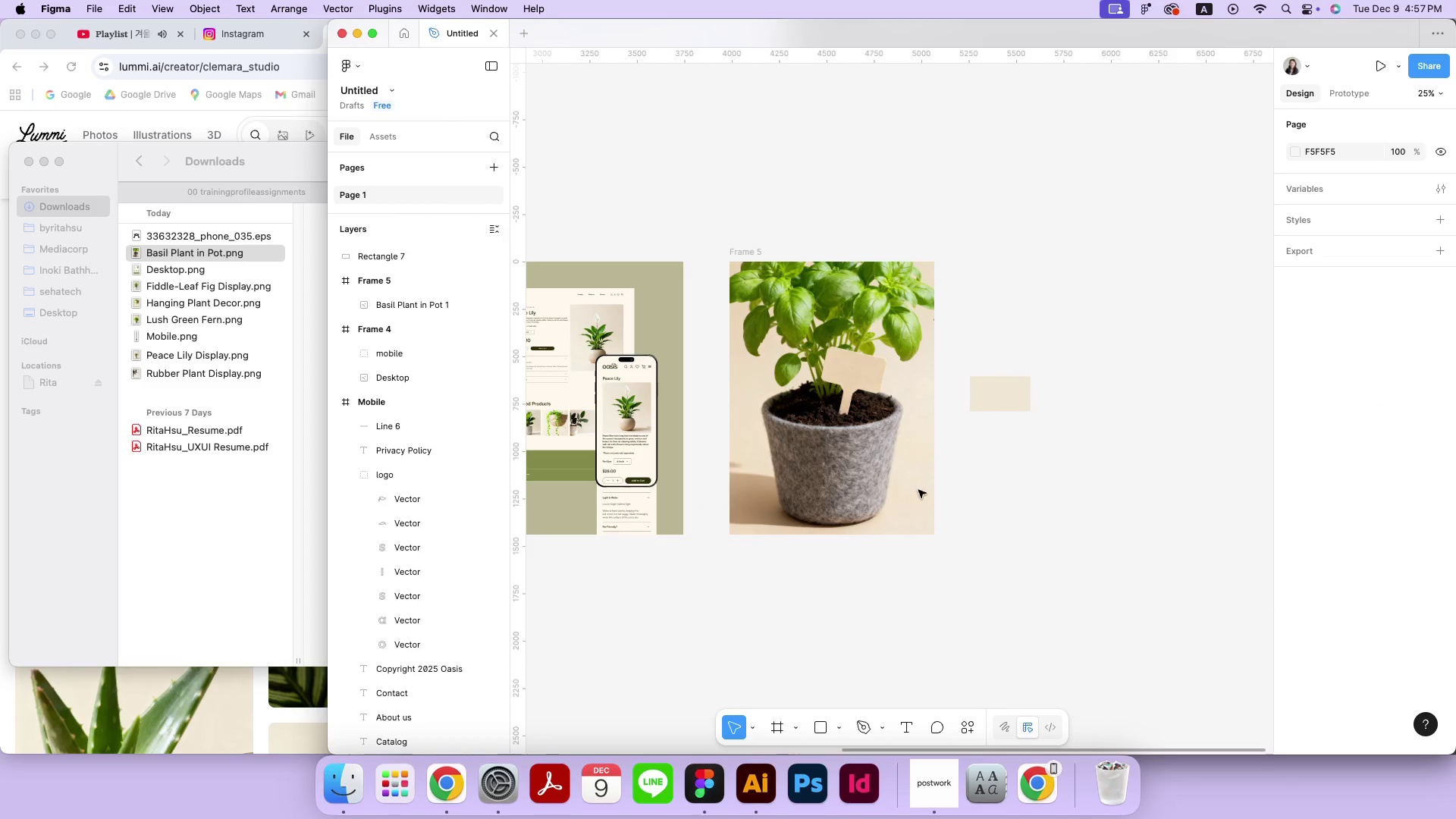 
hold_key(key=Space, duration=0.73)
 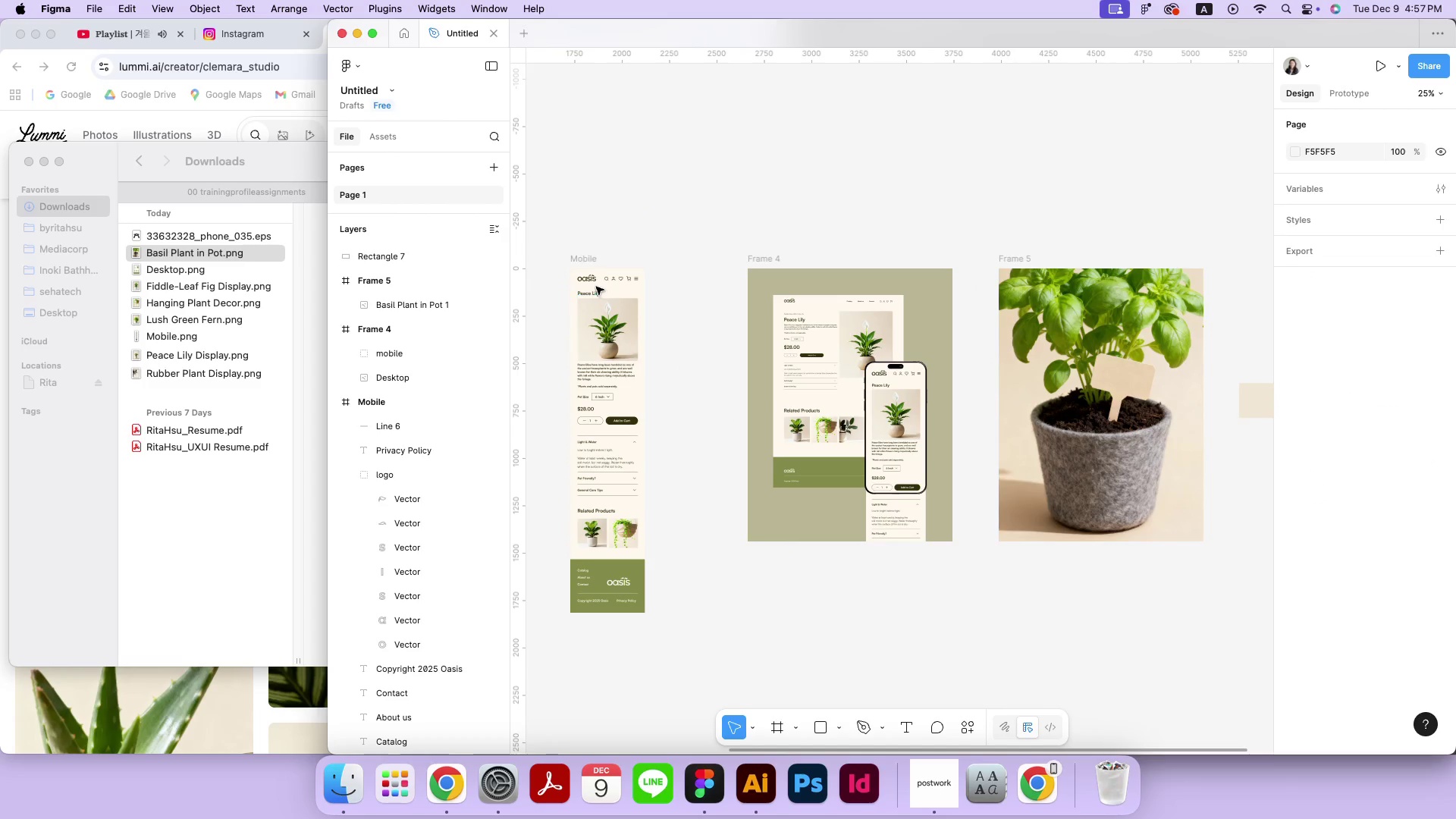 
left_click_drag(start_coordinate=[673, 443], to_coordinate=[942, 450])
 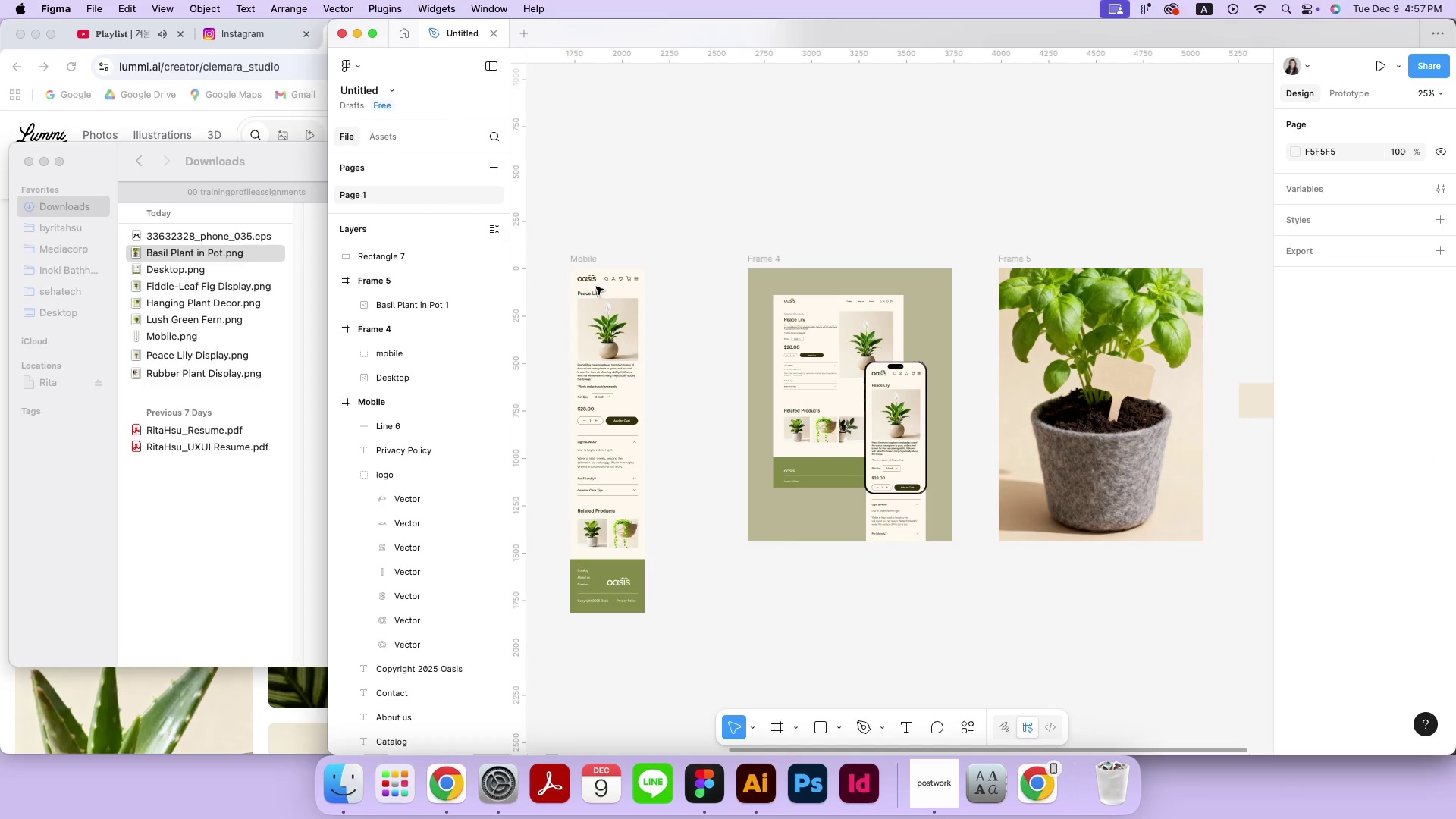 
left_click([593, 281])
 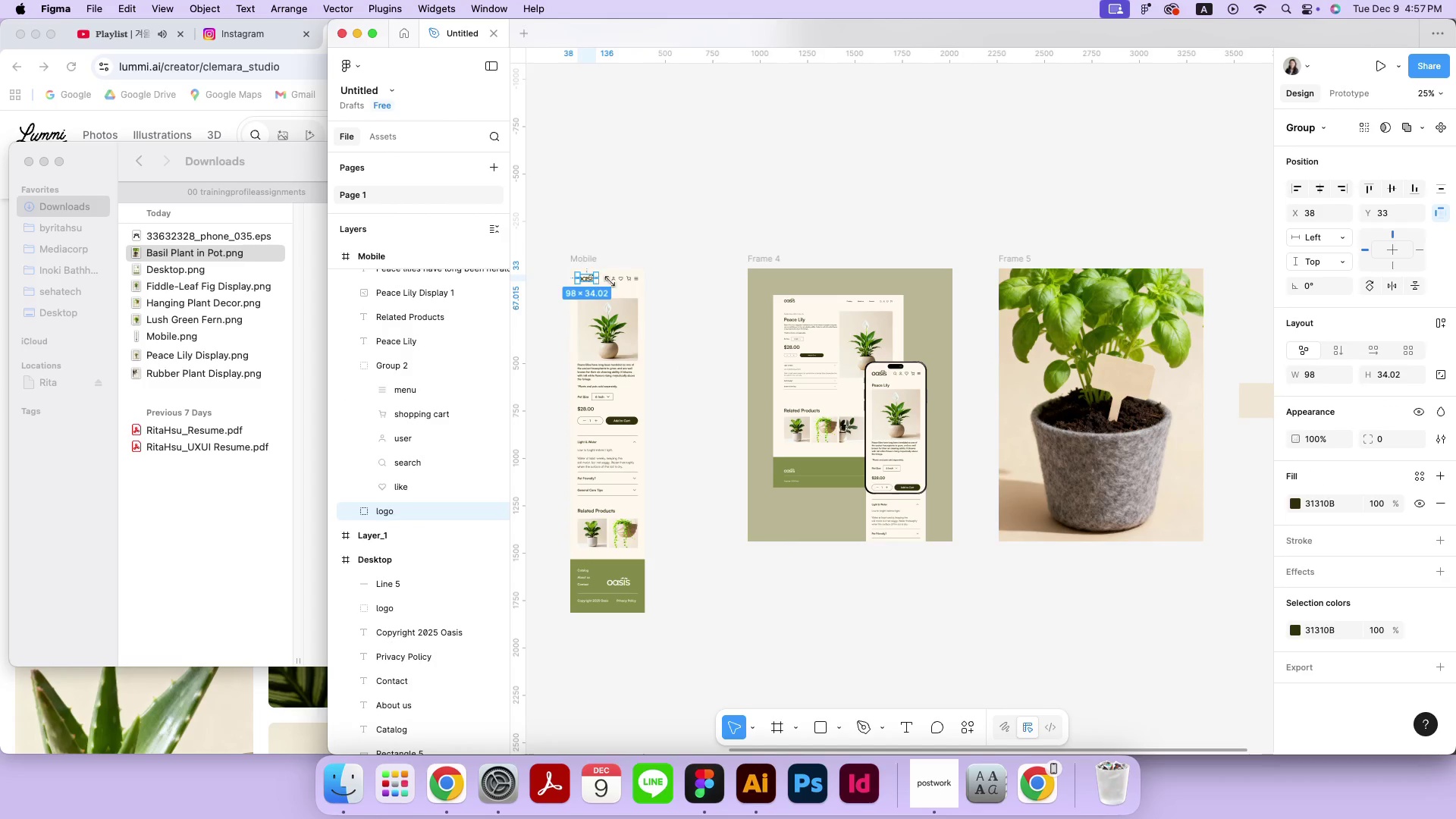 
key(Meta+C)
 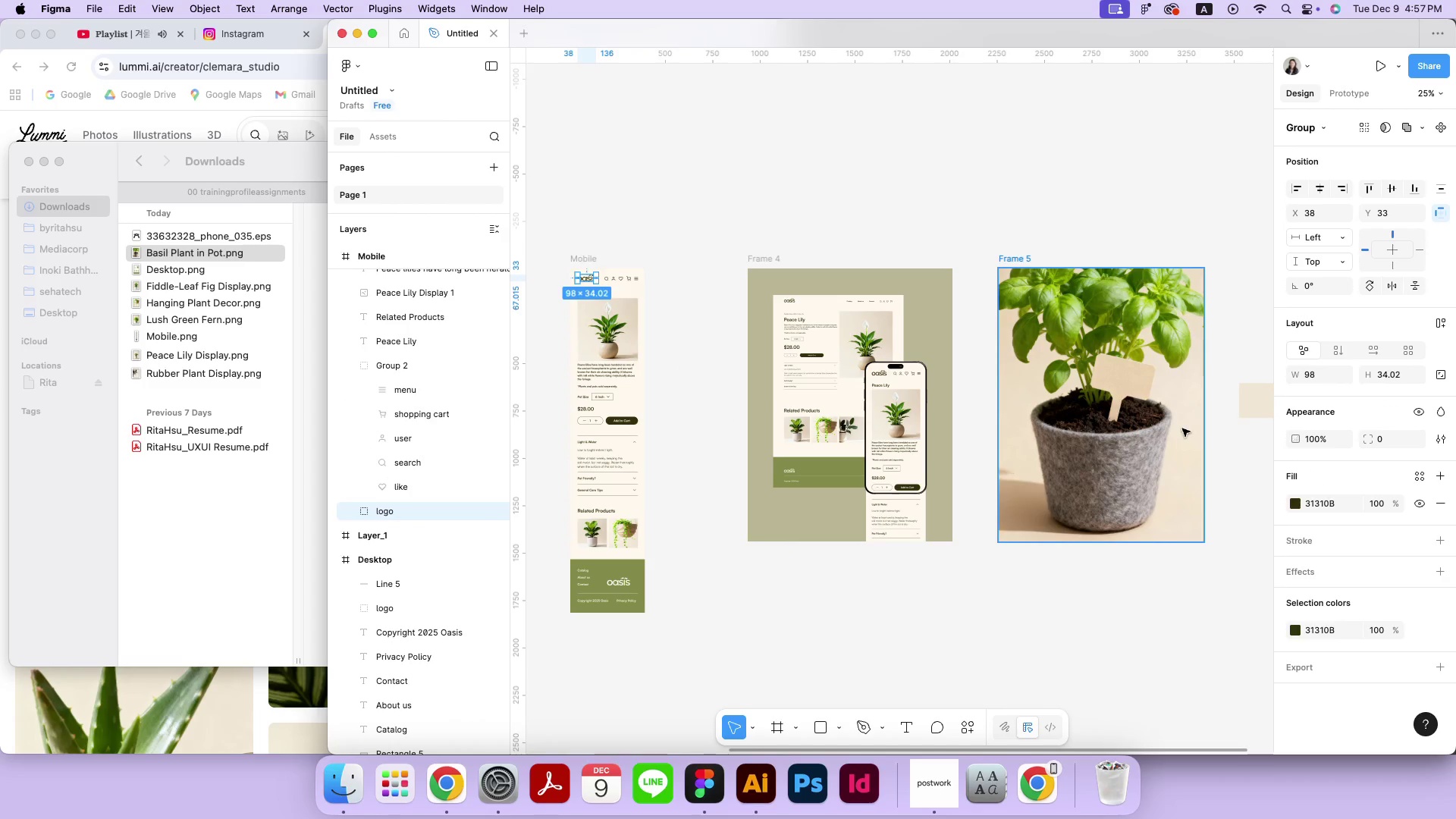 
hold_key(key=Space, duration=0.43)
 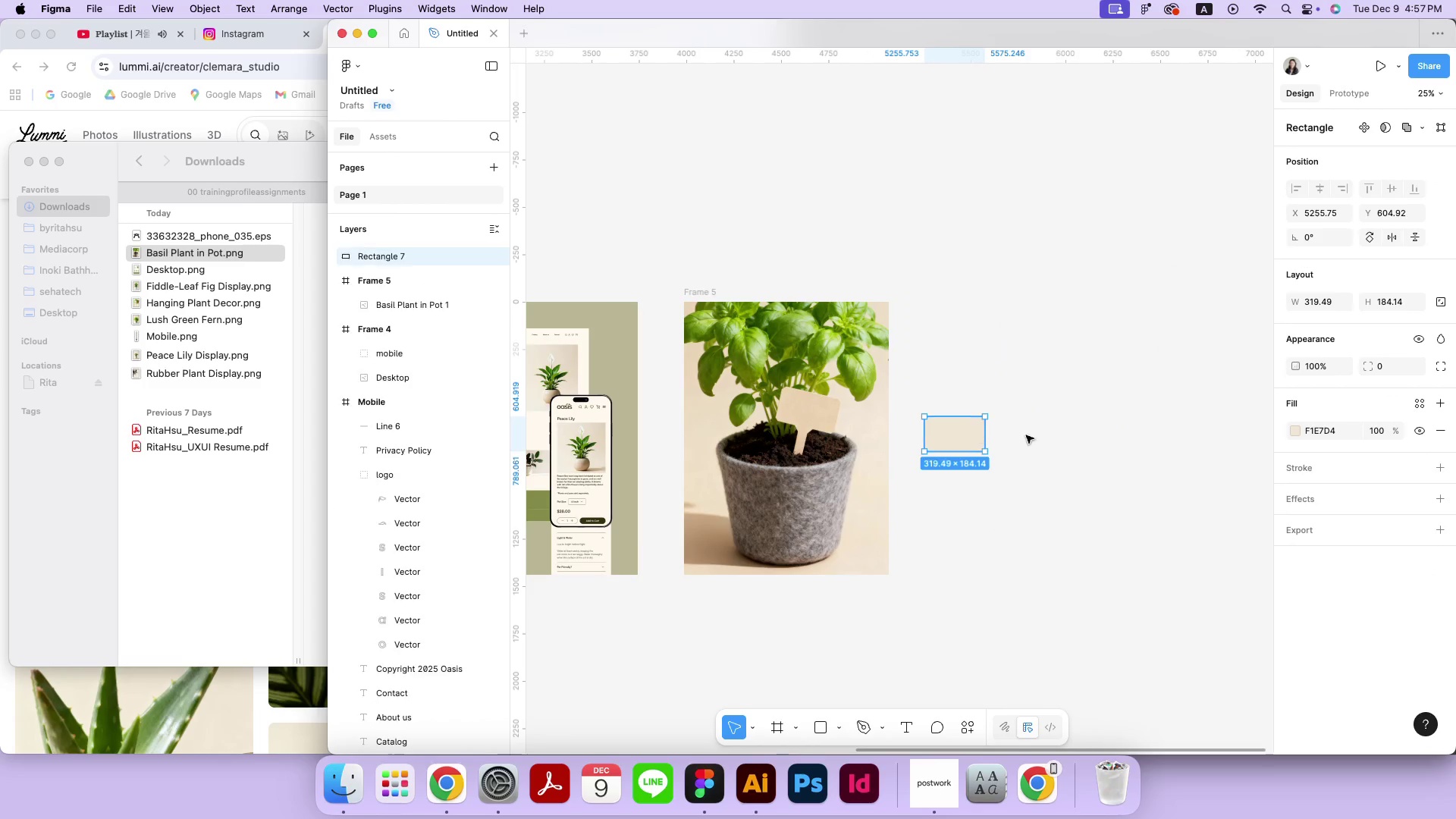 
left_click_drag(start_coordinate=[1182, 428], to_coordinate=[868, 462])
 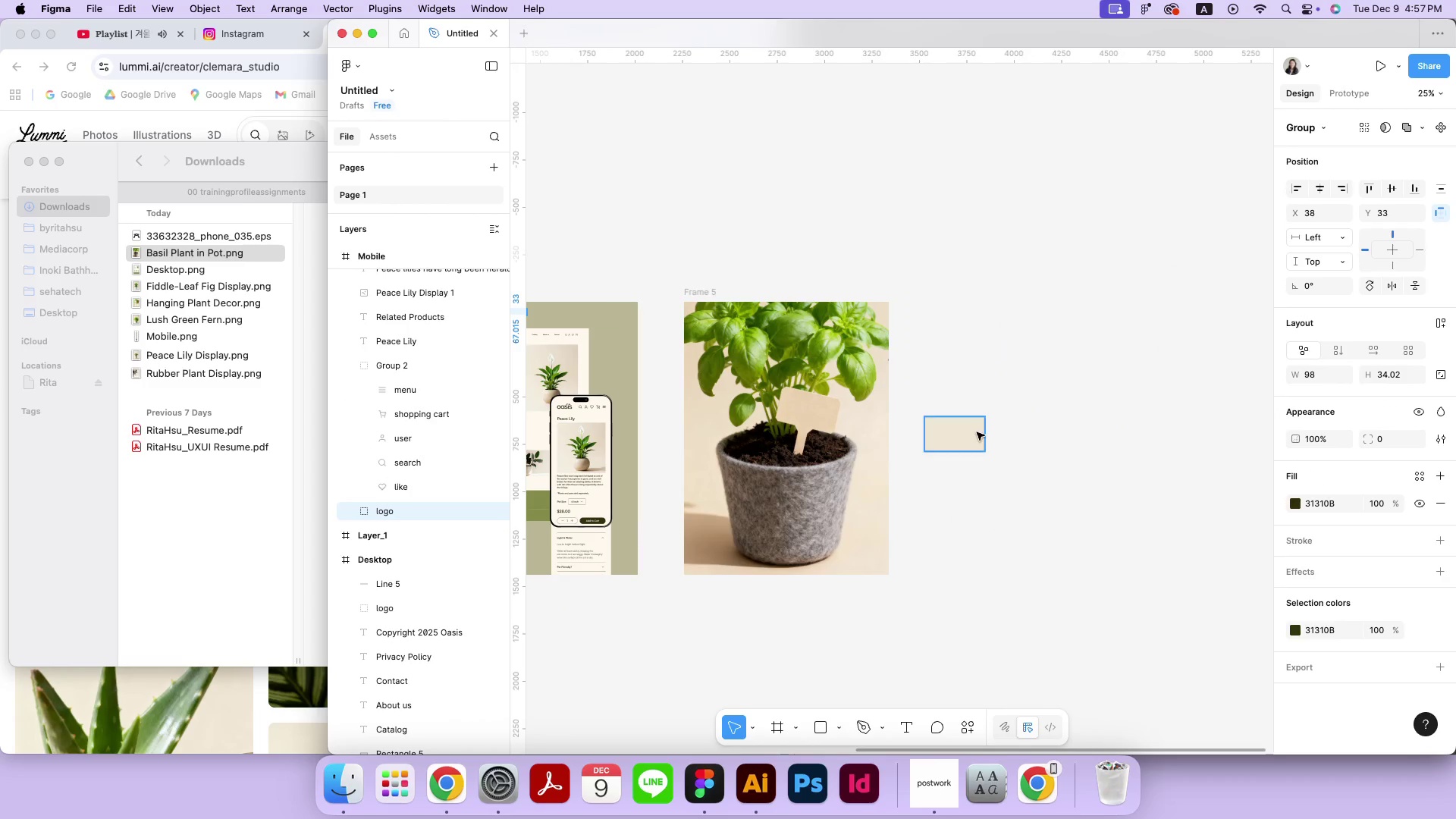 
left_click([977, 432])
 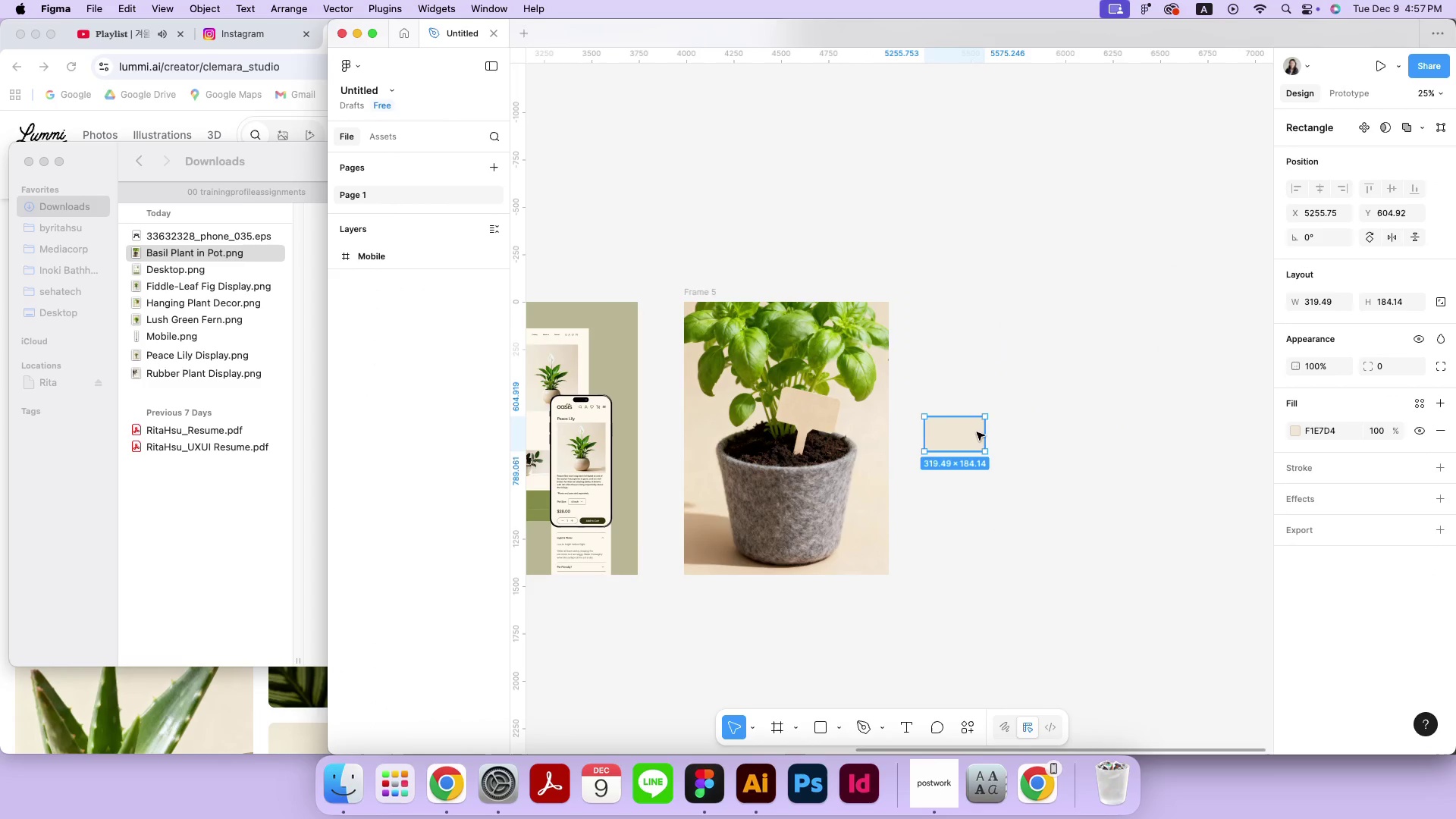 
key(Meta+CommandLeft)
 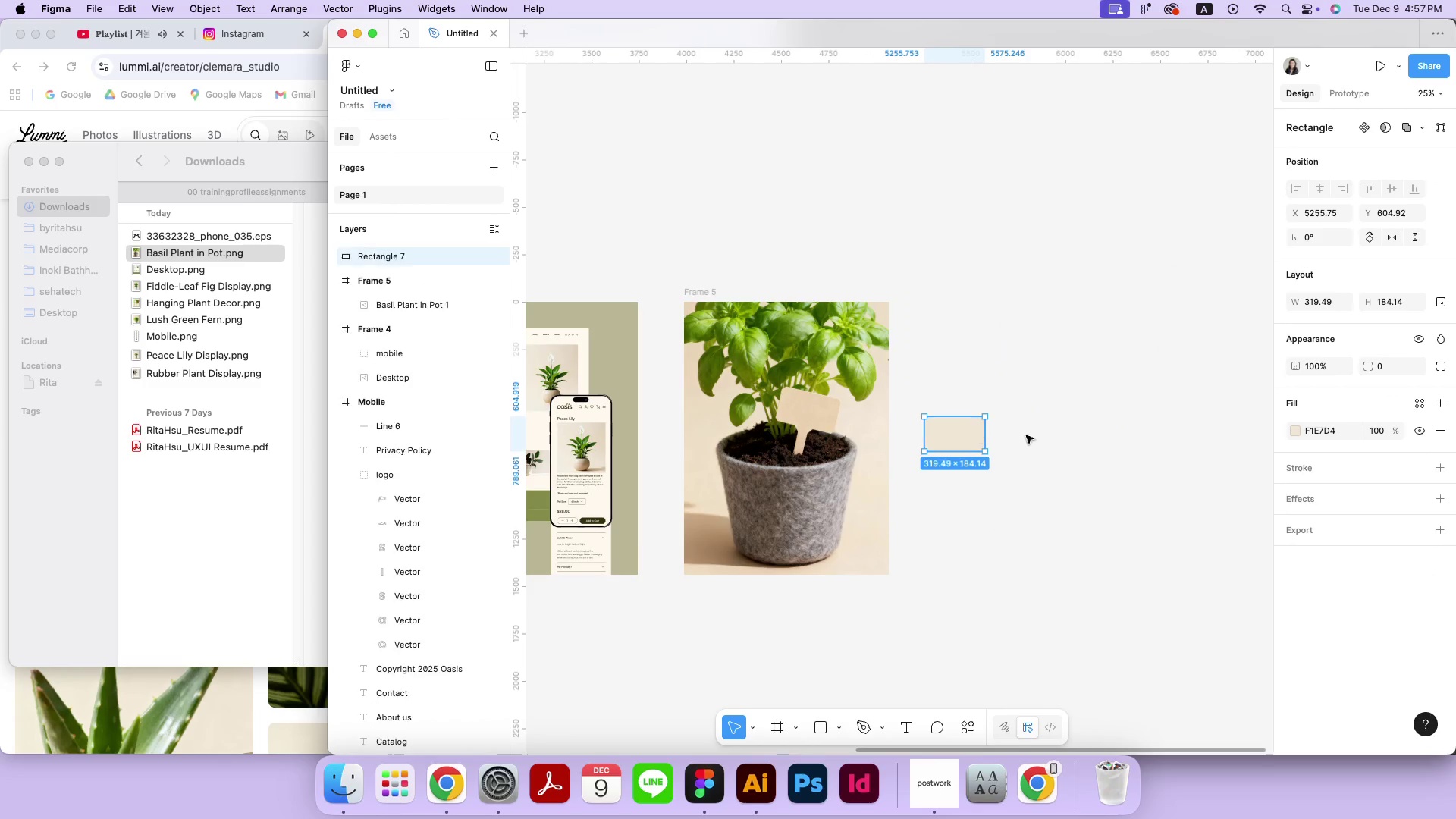 
key(Meta+V)
 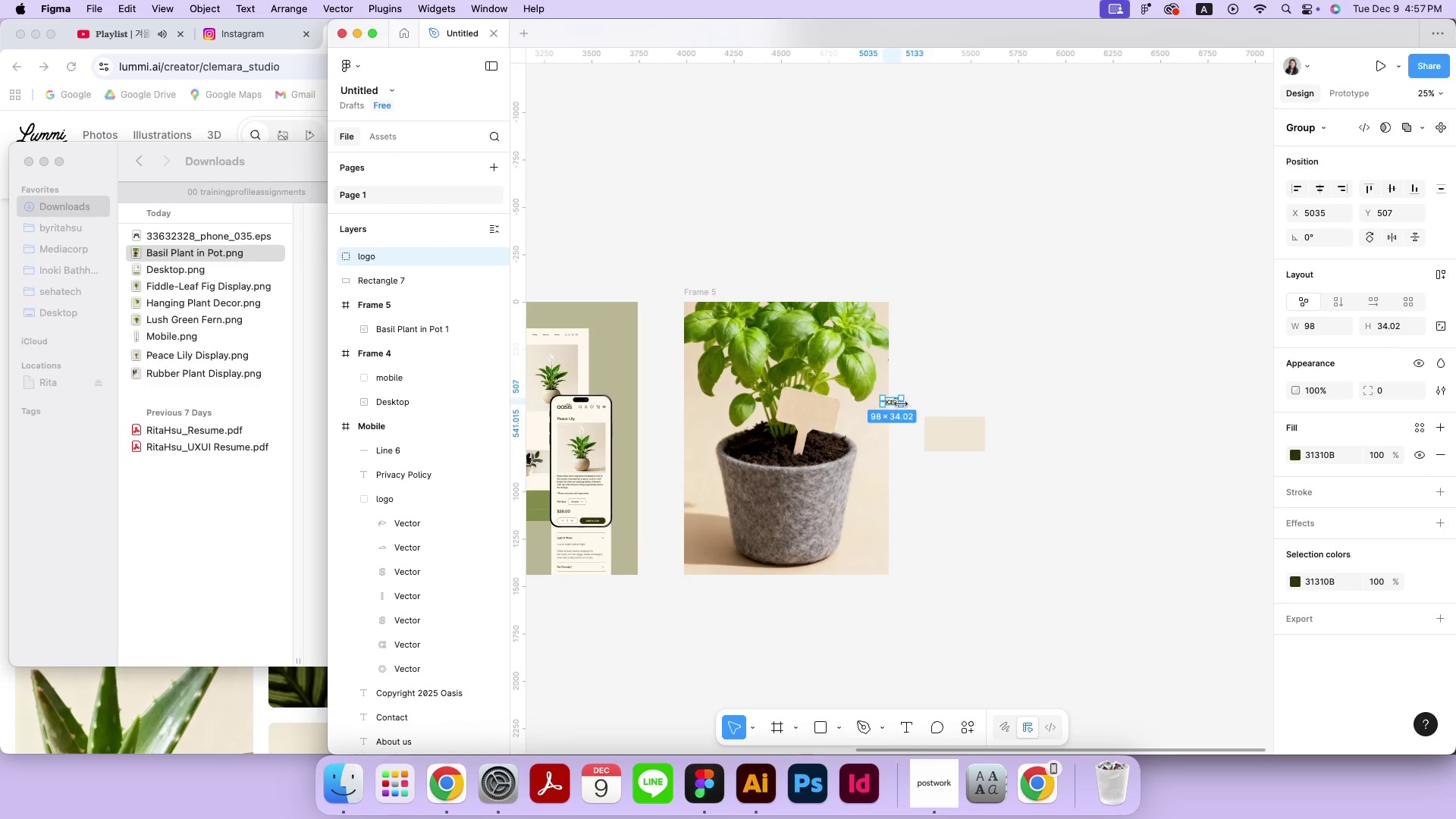 
left_click_drag(start_coordinate=[891, 402], to_coordinate=[955, 445])
 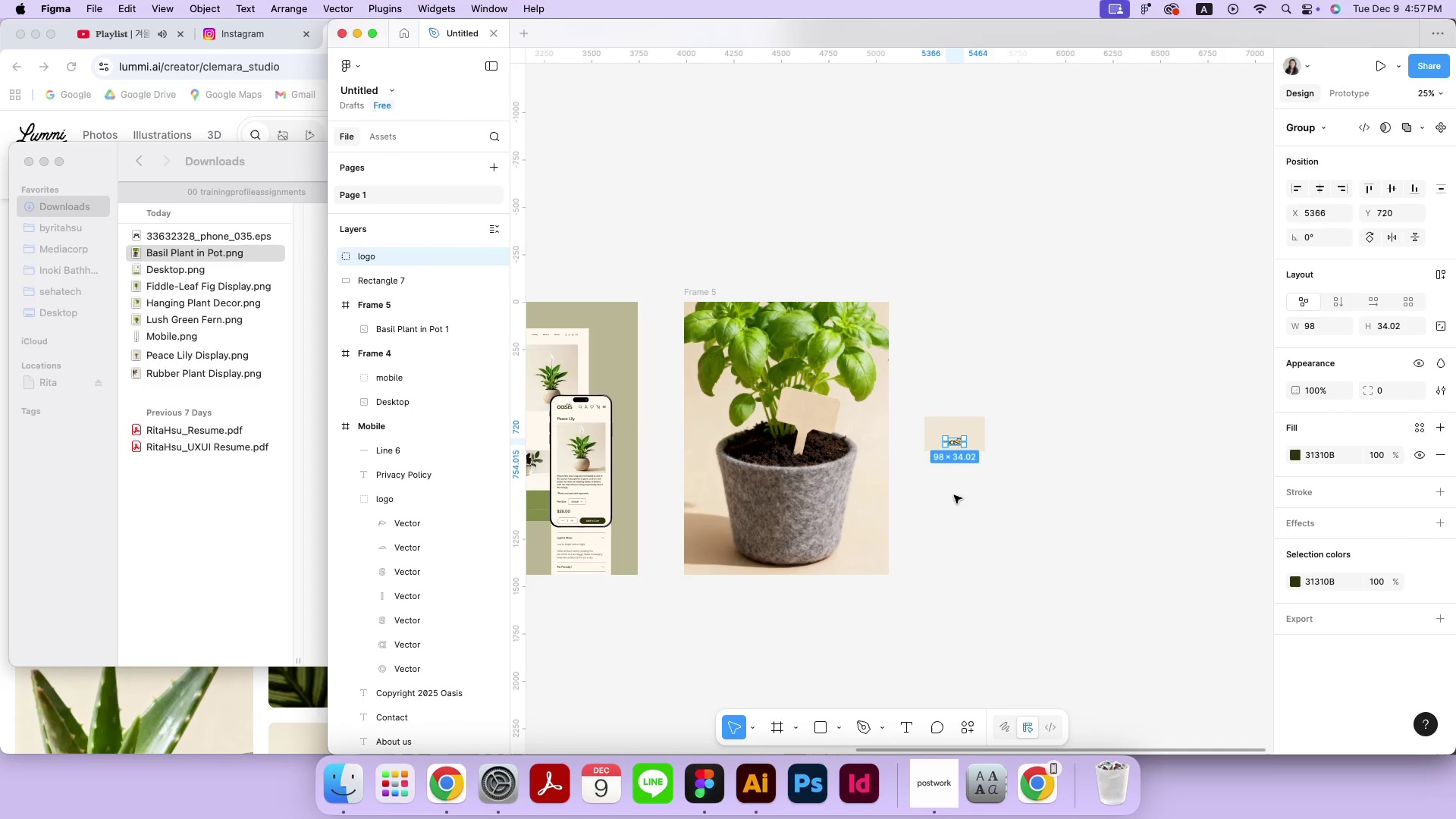 
left_click([954, 504])
 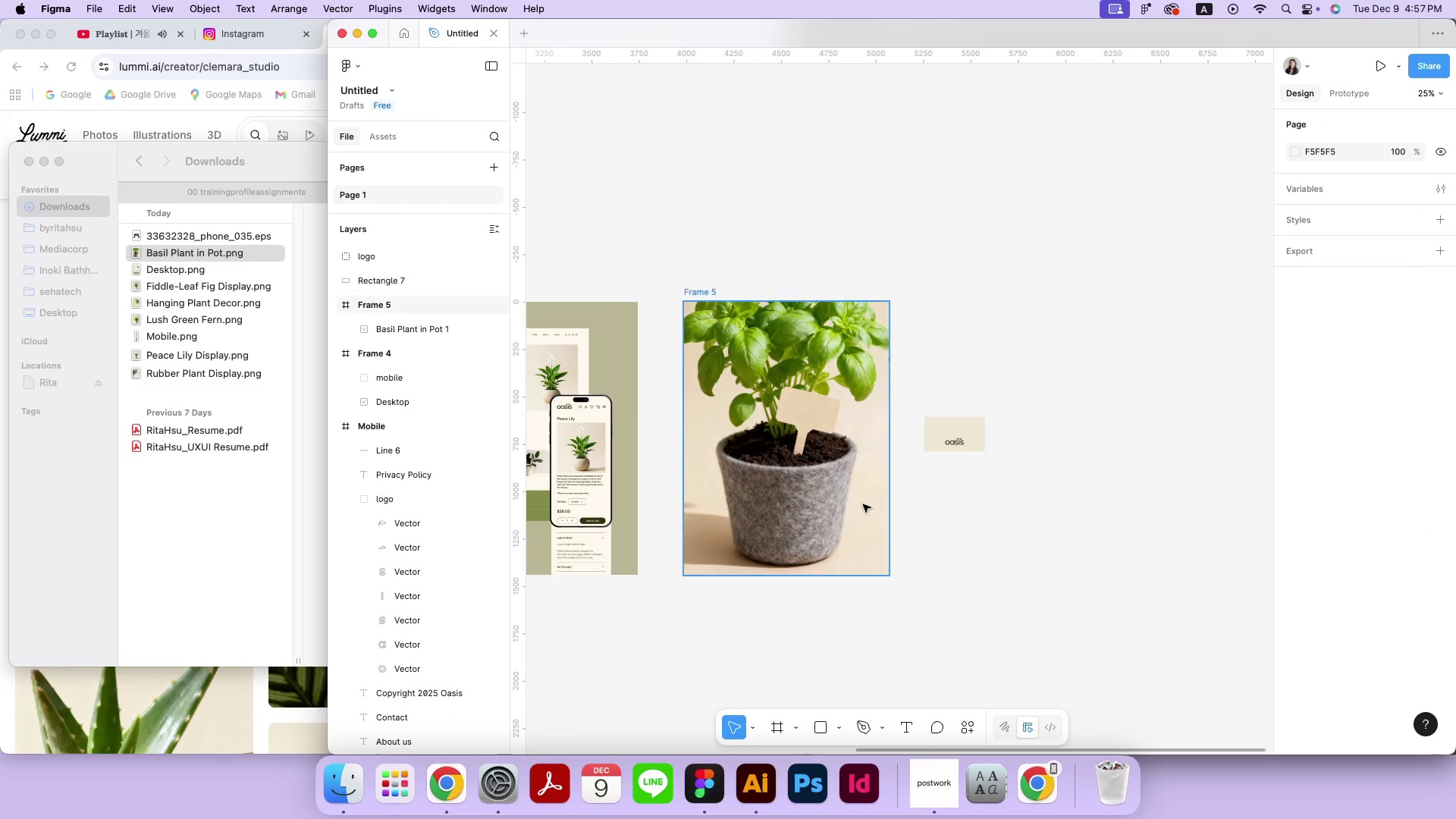 
hold_key(key=Space, duration=1.41)
 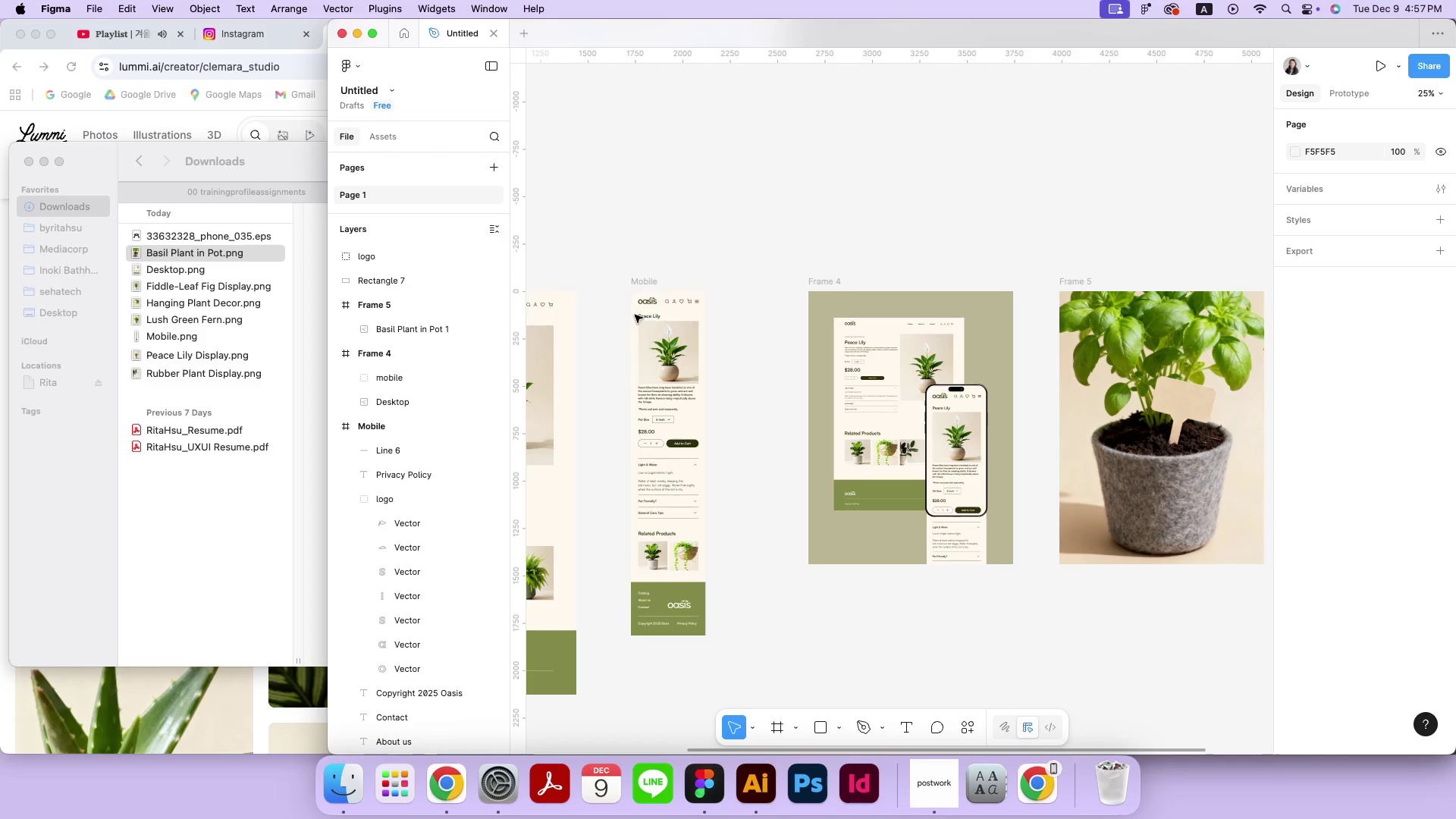 
left_click_drag(start_coordinate=[853, 505], to_coordinate=[1062, 504])
 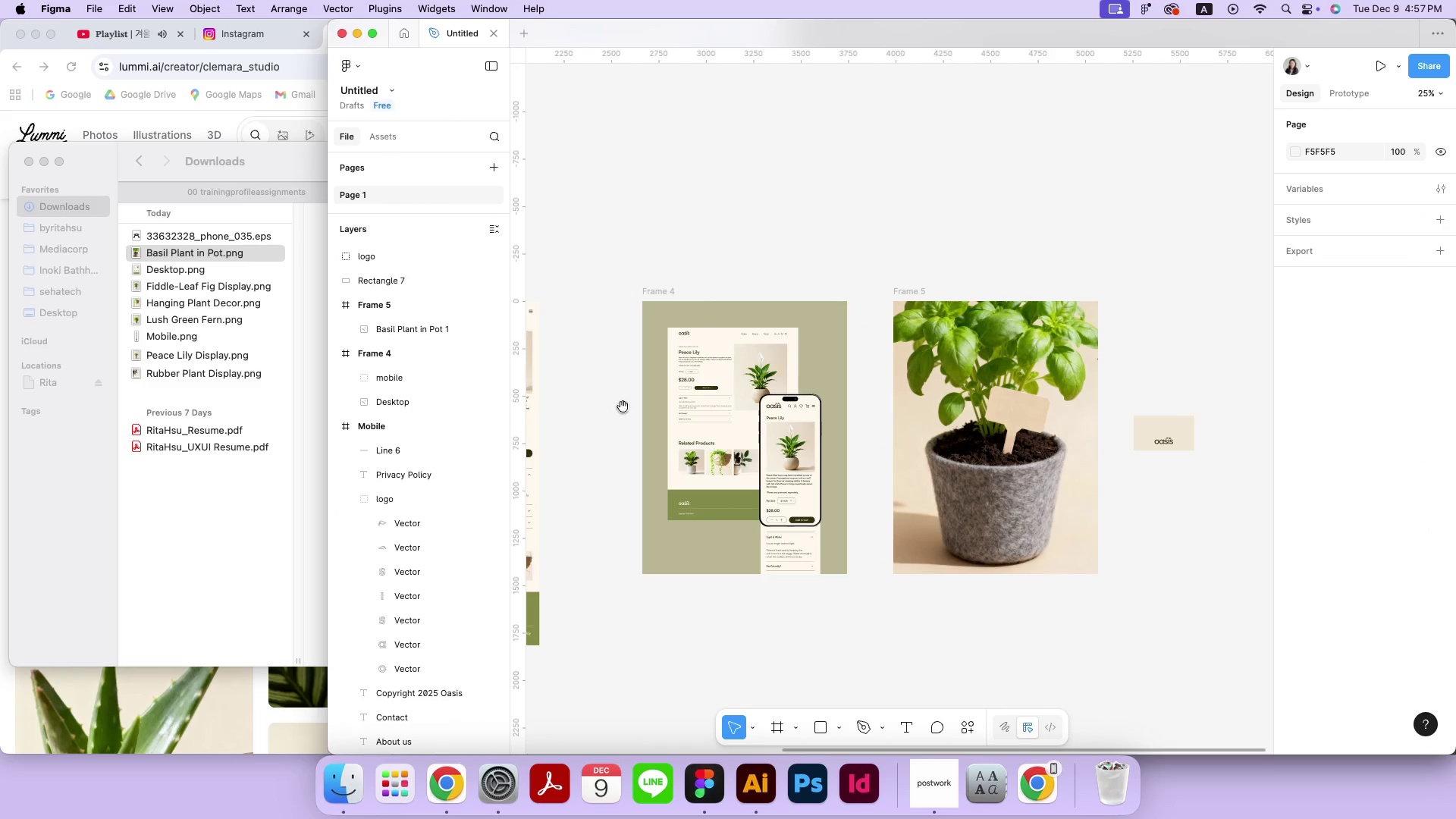 
left_click_drag(start_coordinate=[660, 410], to_coordinate=[825, 400])
 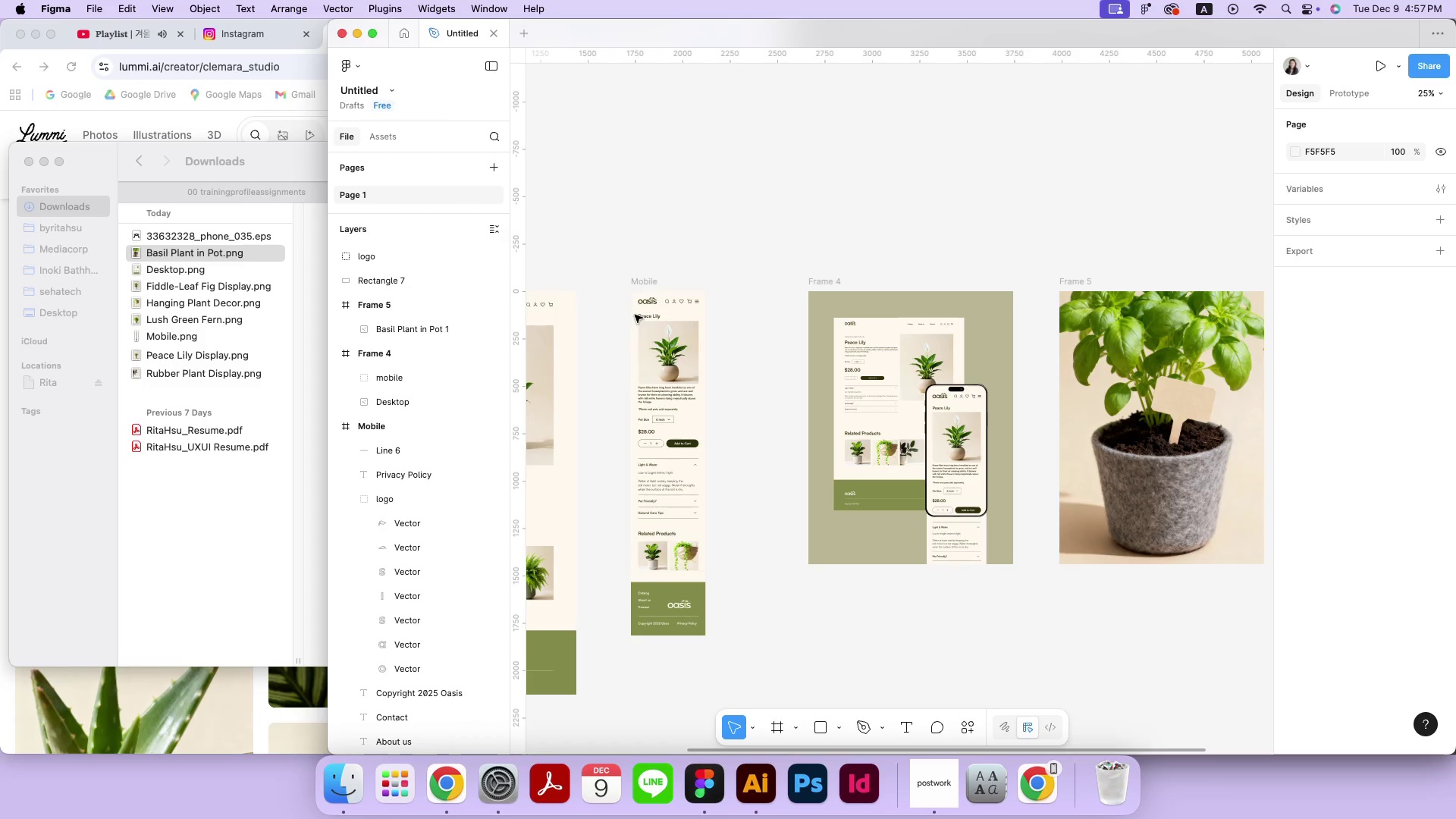 
double_click([641, 315])
 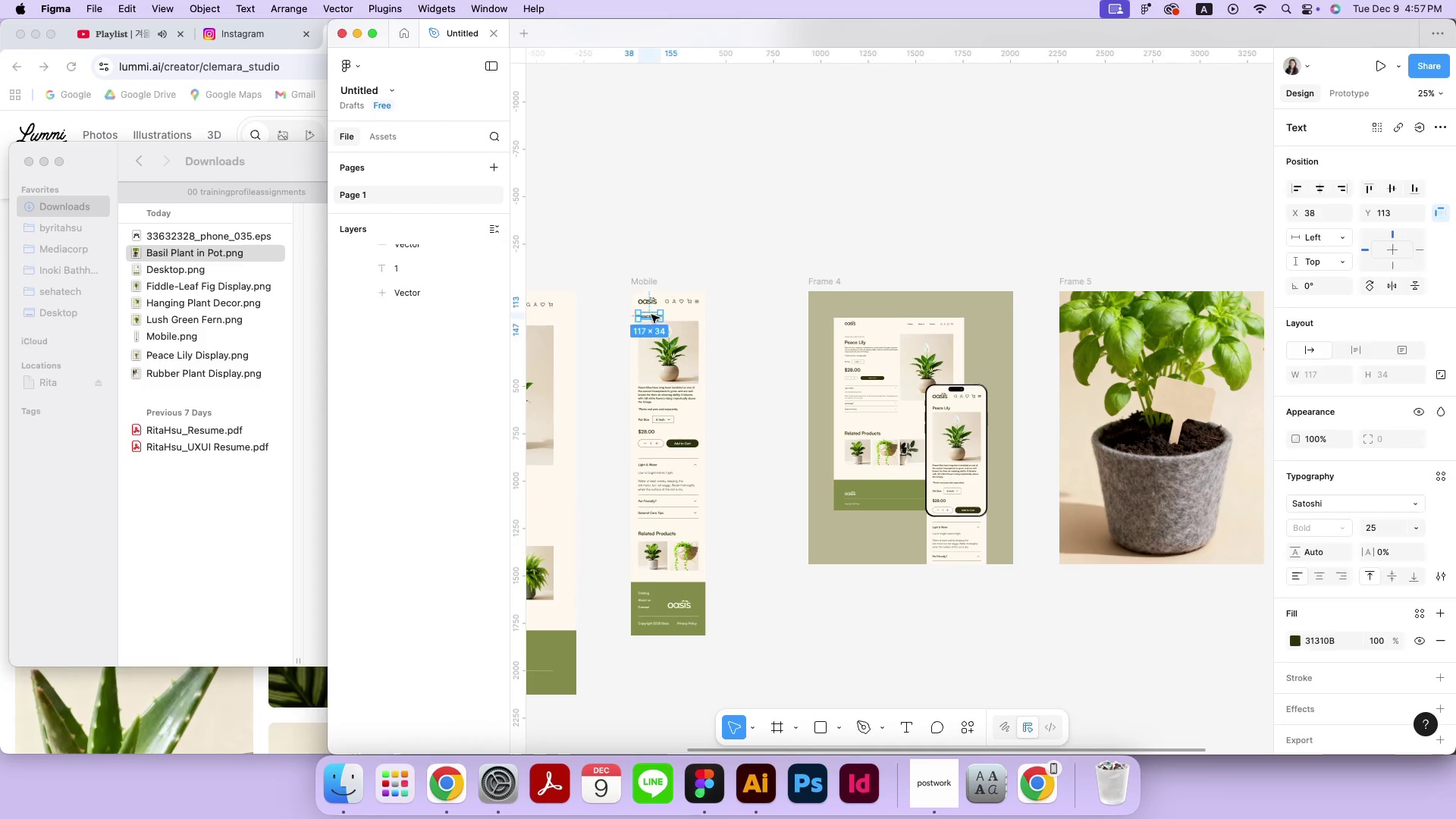 
key(Meta+CommandLeft)
 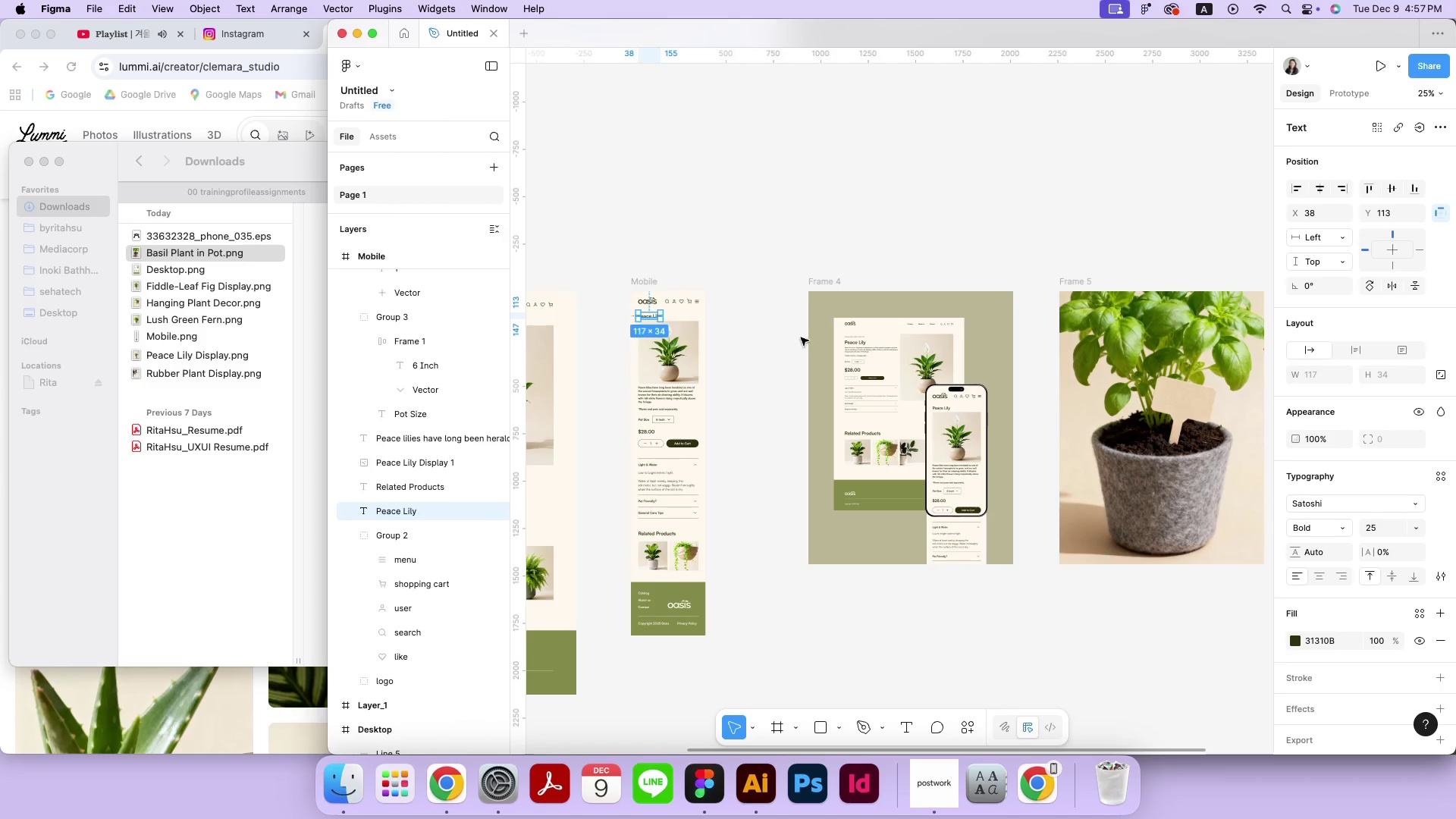 
key(Meta+C)
 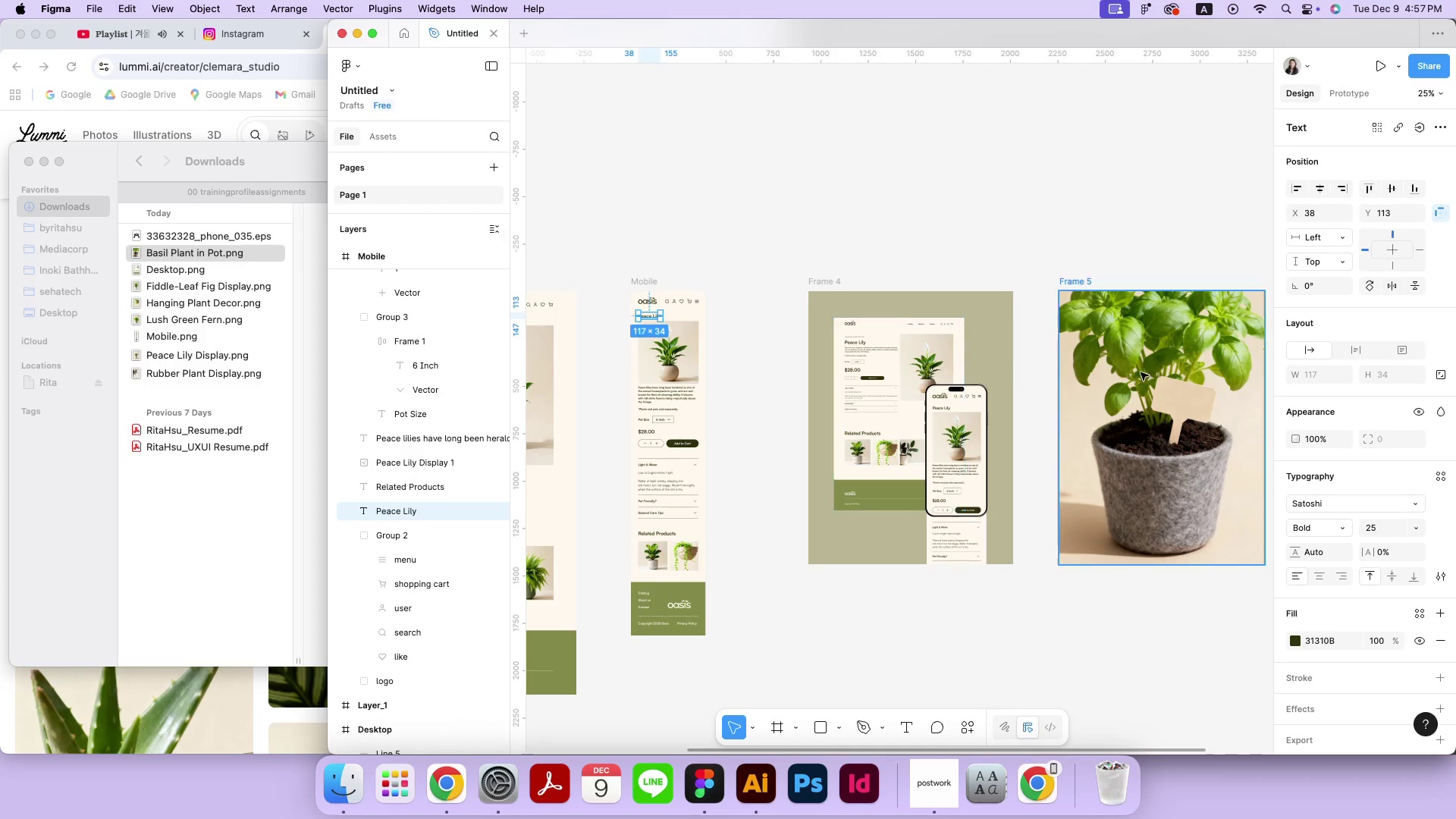 
hold_key(key=Space, duration=0.63)
 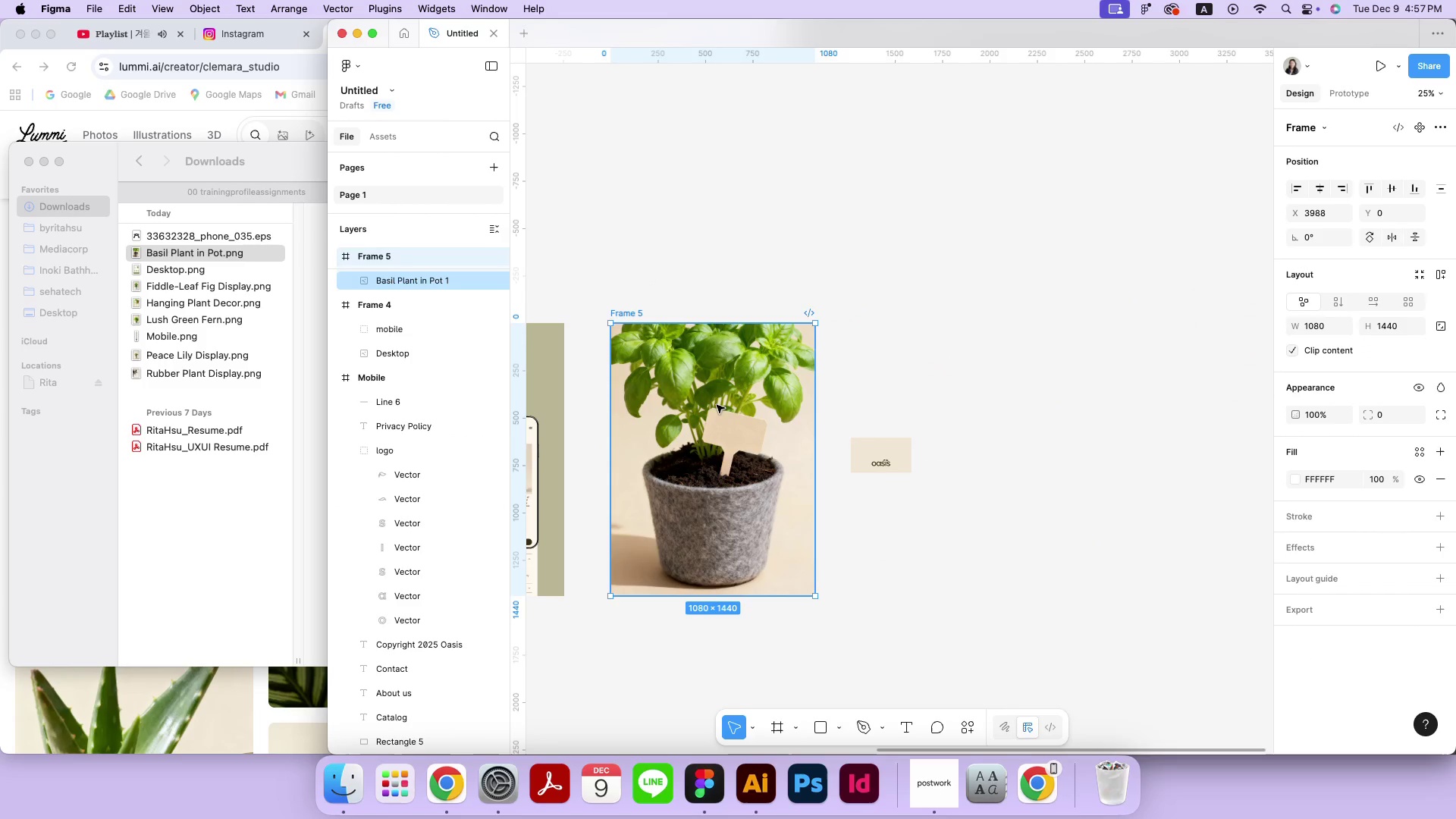 
left_click_drag(start_coordinate=[1167, 372], to_coordinate=[719, 404])
 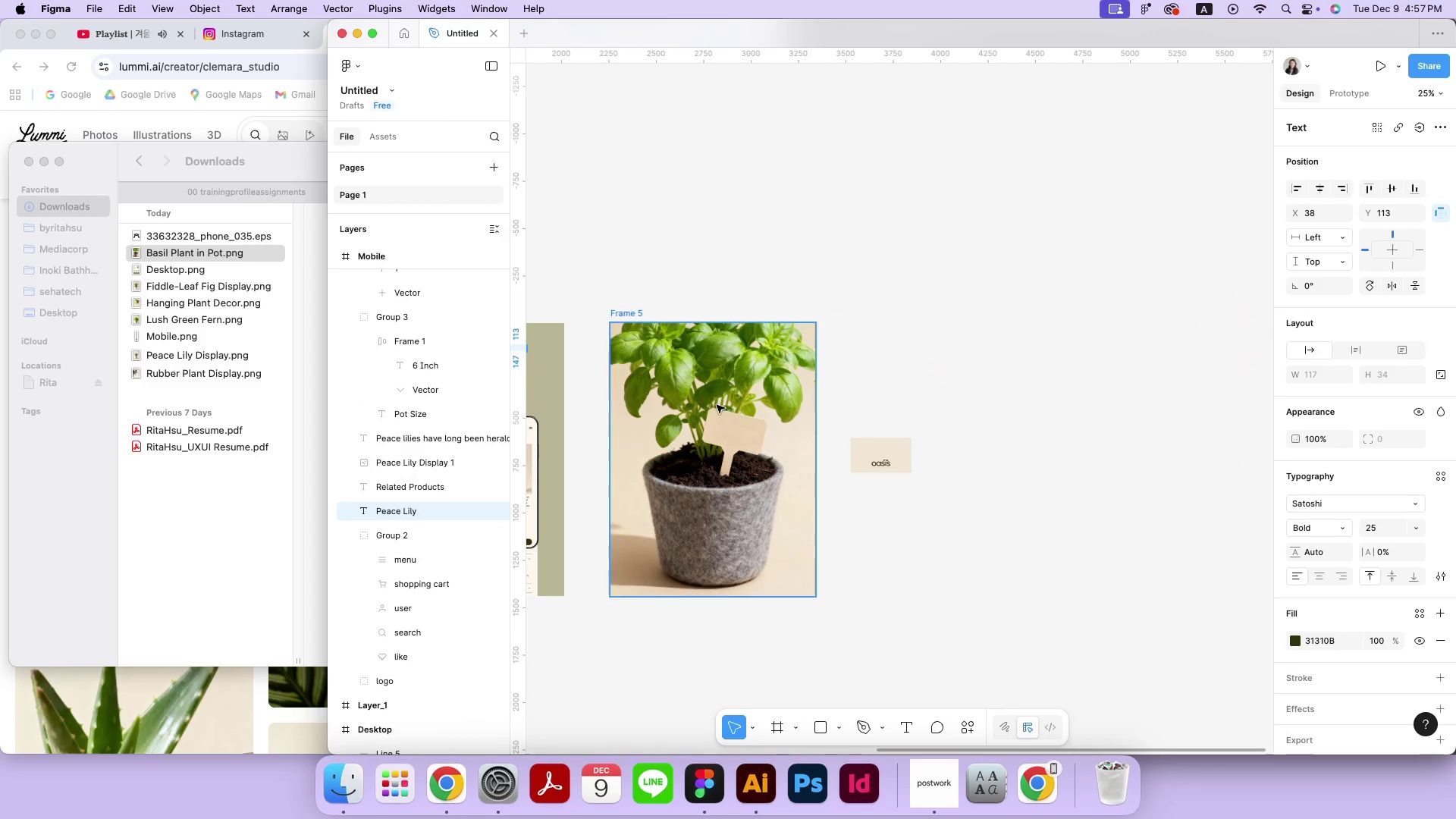 
left_click([717, 405])
 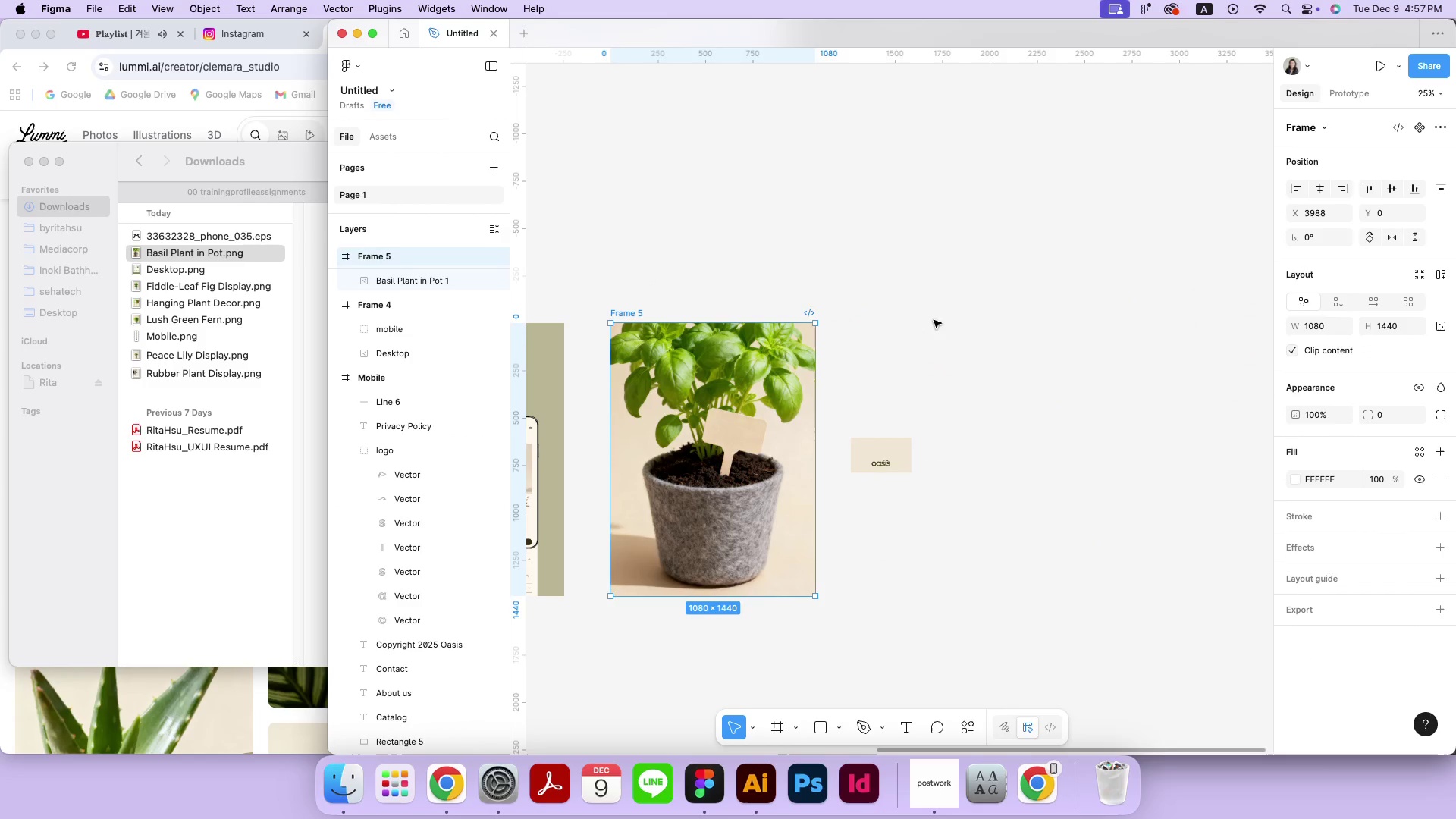 
left_click([934, 320])
 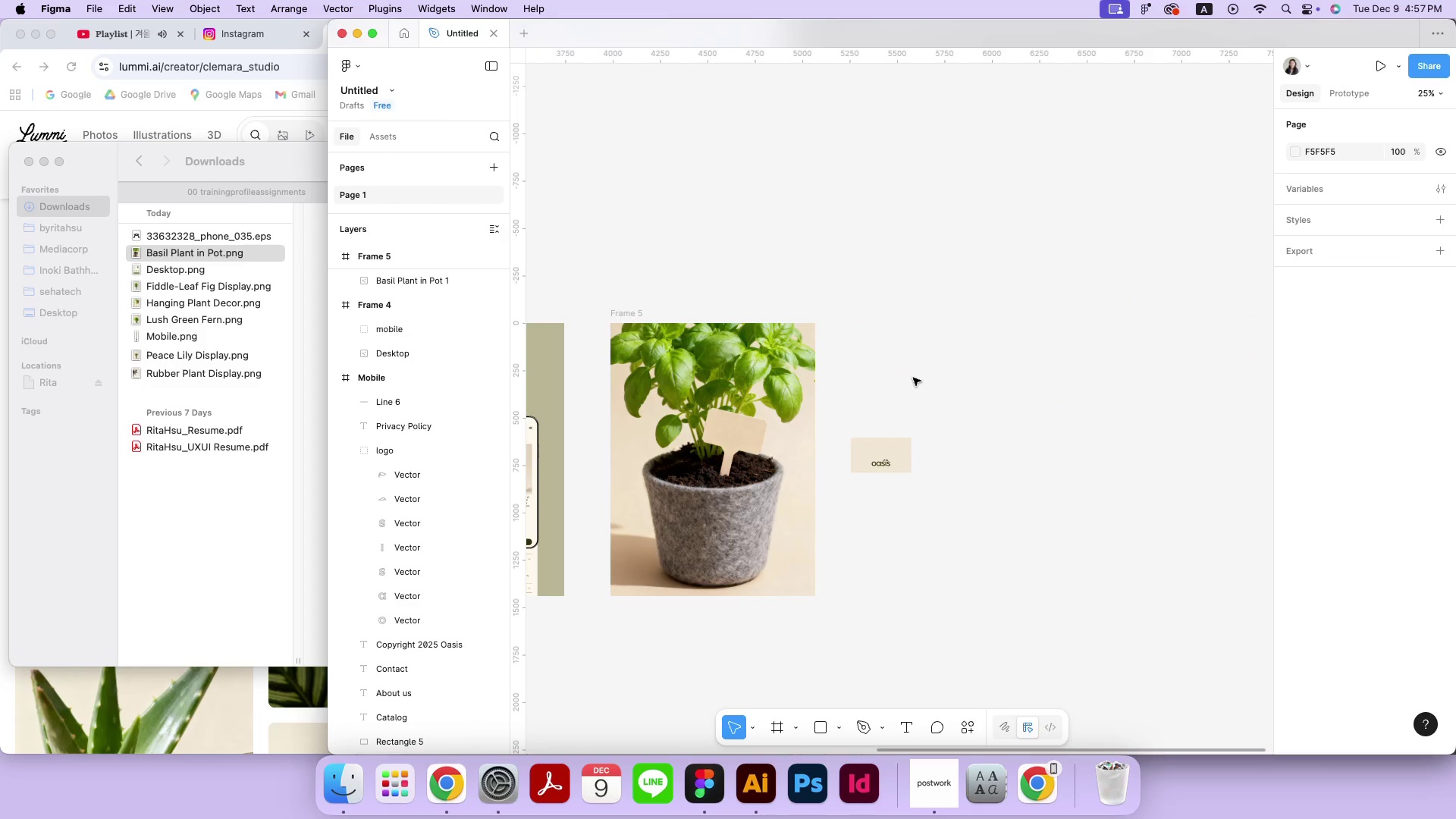 
key(Meta+Equal)
 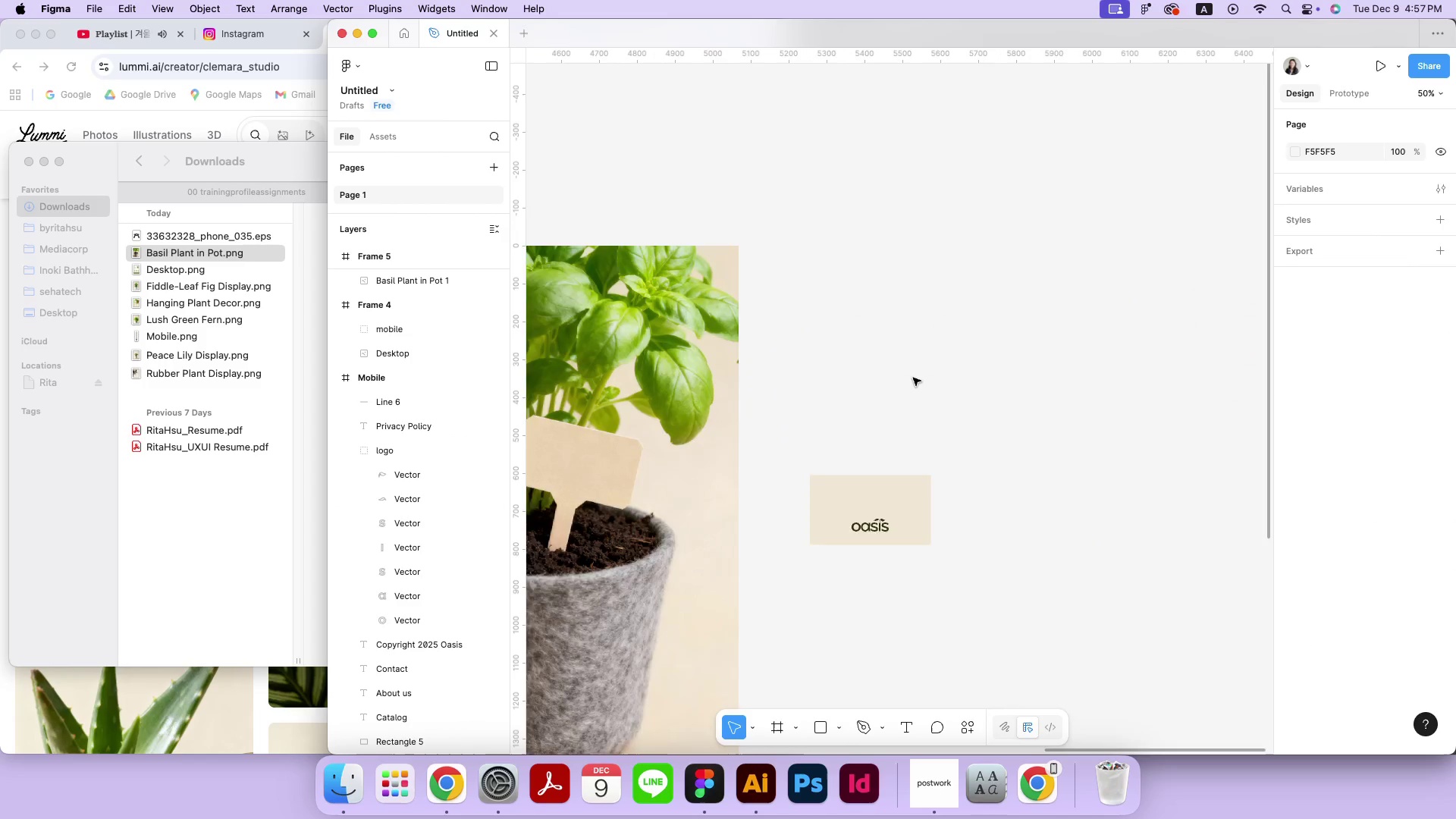 
key(Meta+Equal)
 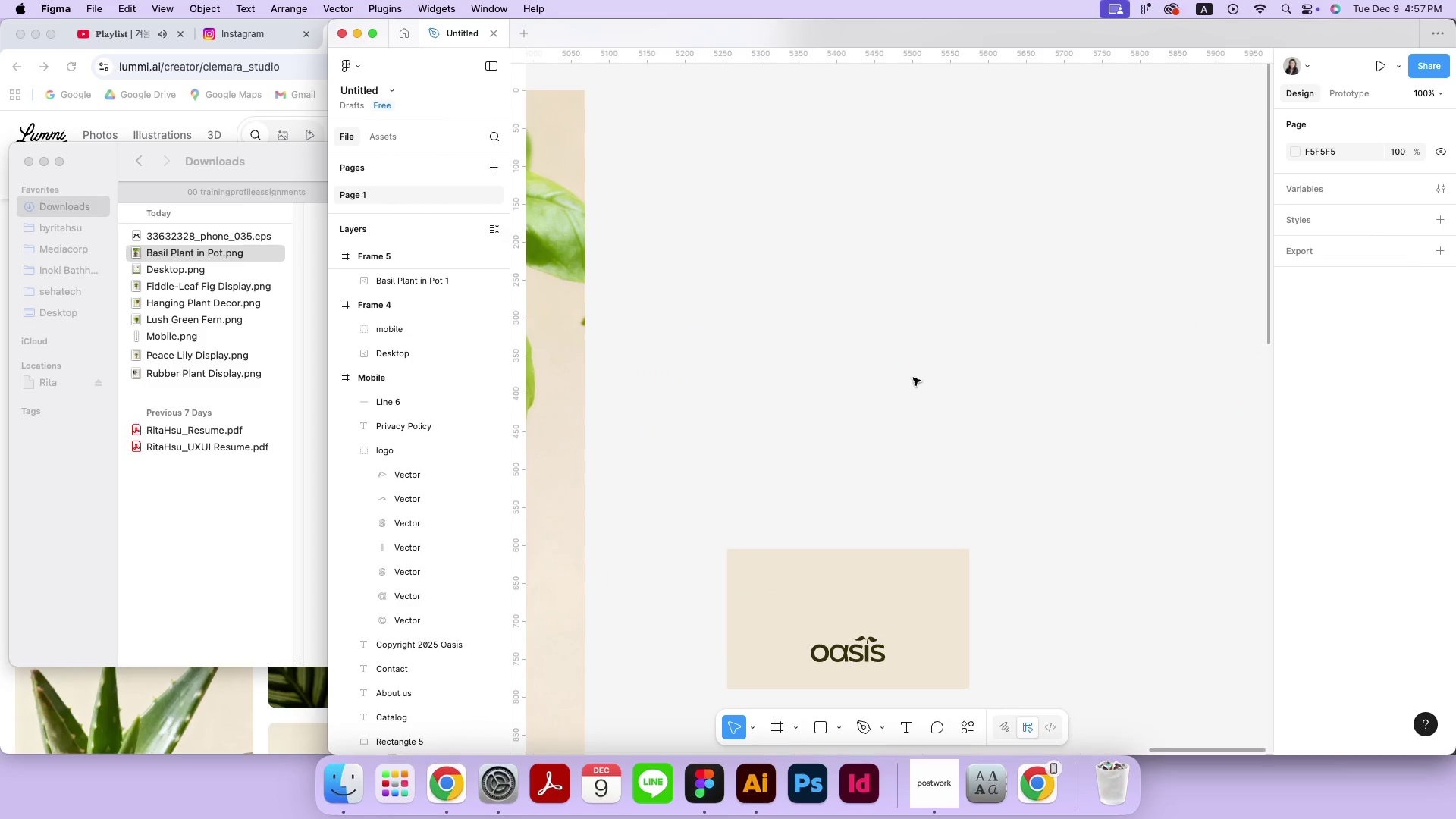 
key(Meta+Equal)
 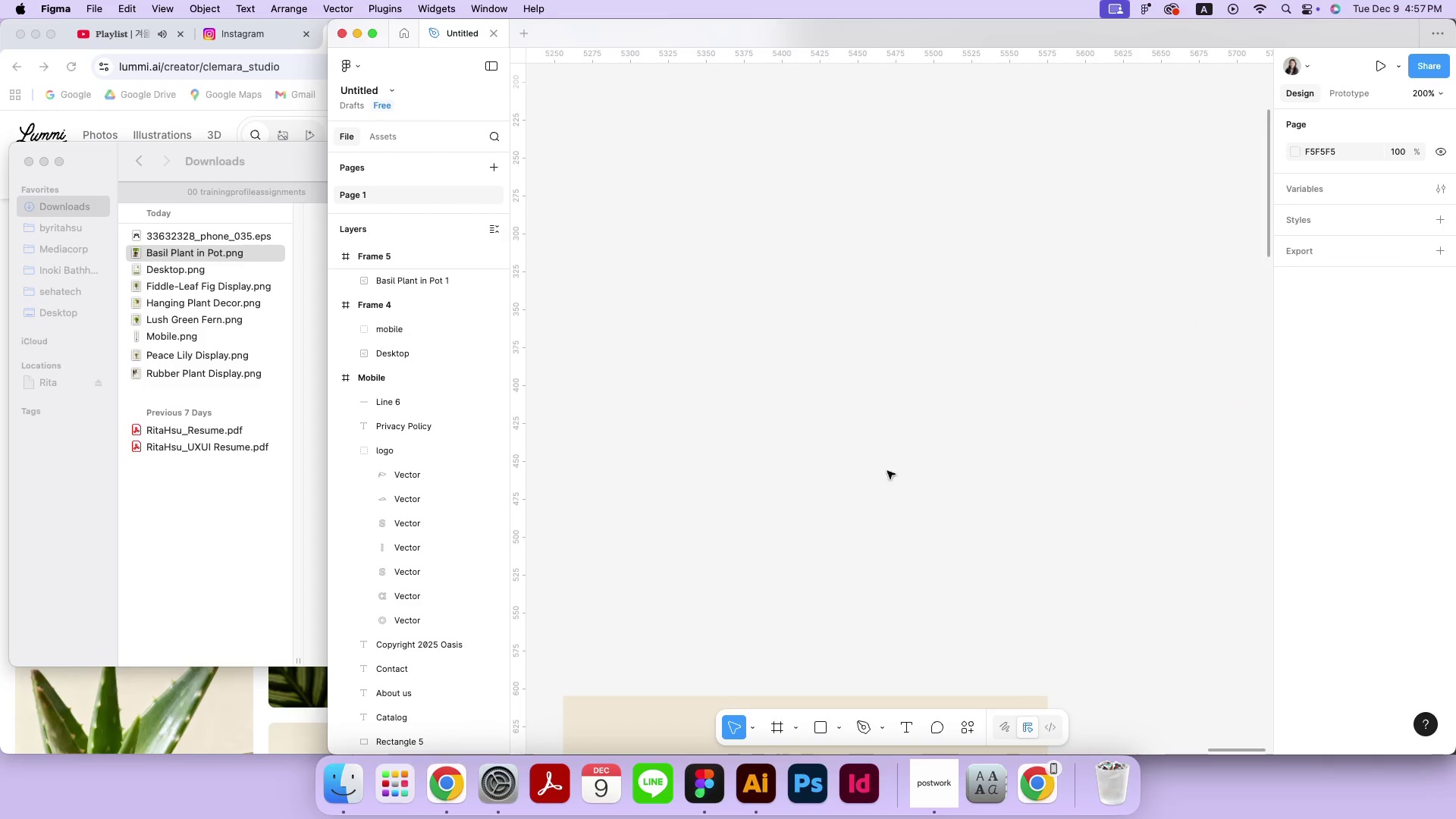 
hold_key(key=Space, duration=0.72)
 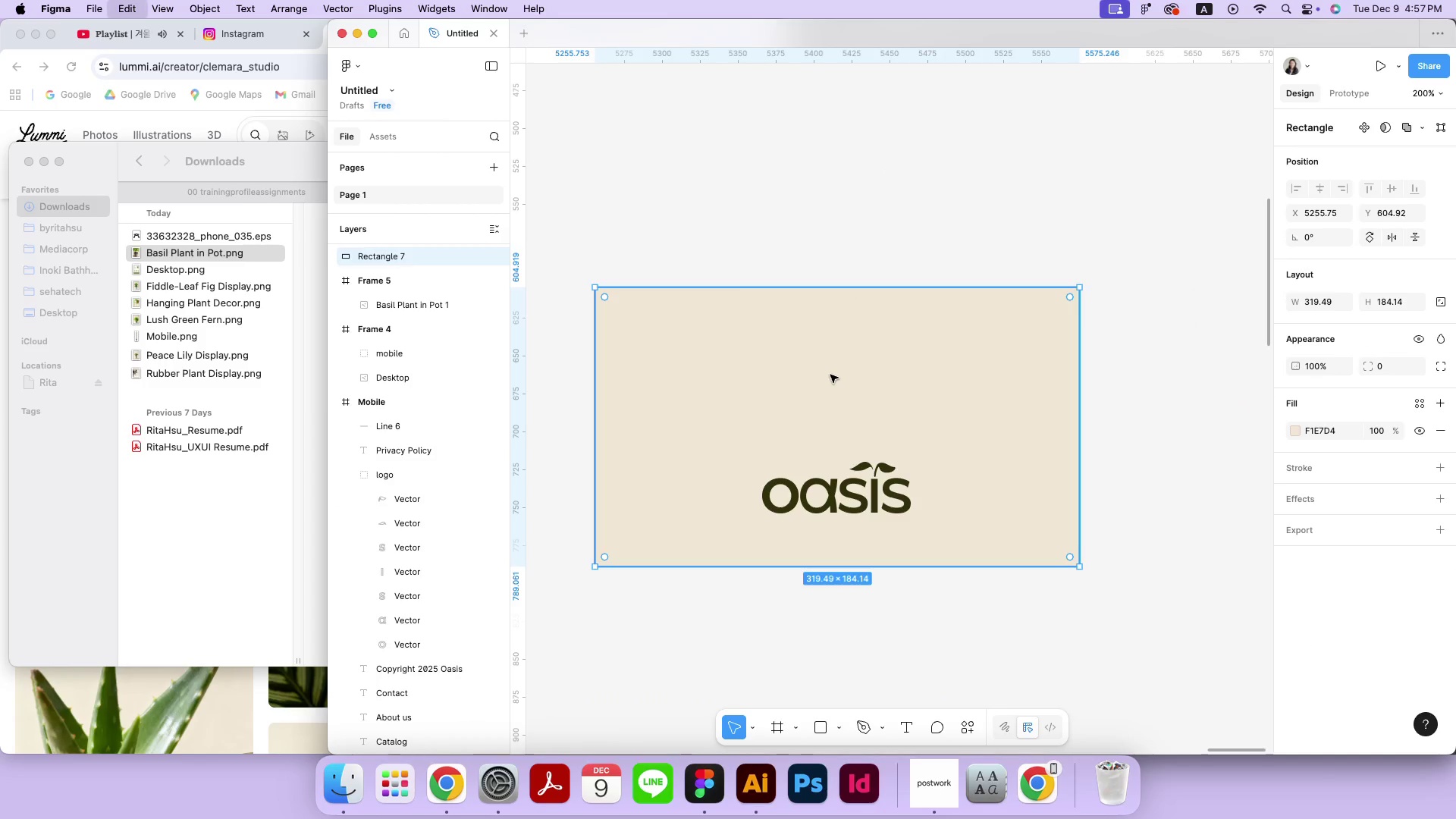 
left_click_drag(start_coordinate=[859, 532], to_coordinate=[891, 123])
 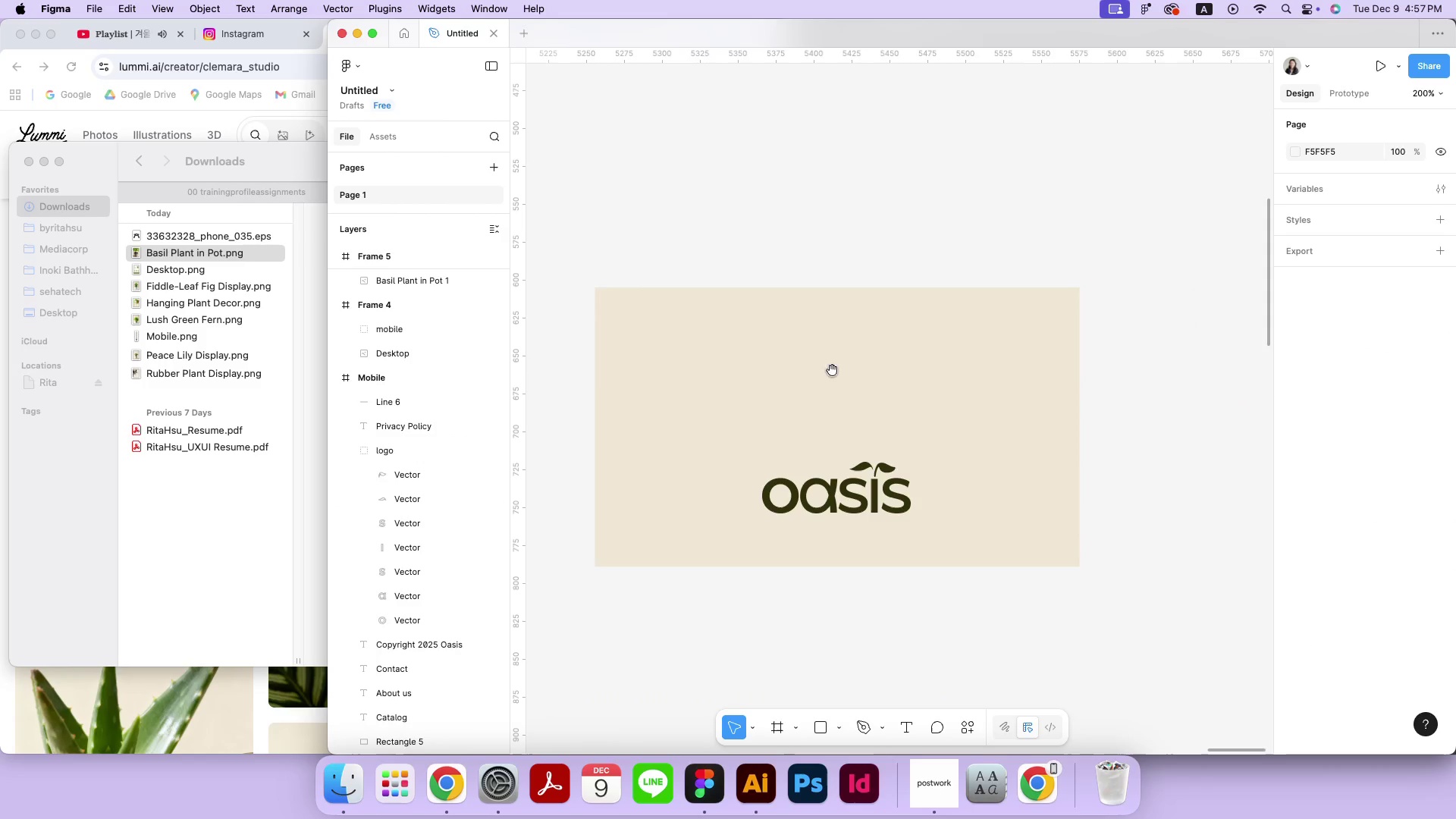 
left_click([830, 375])
 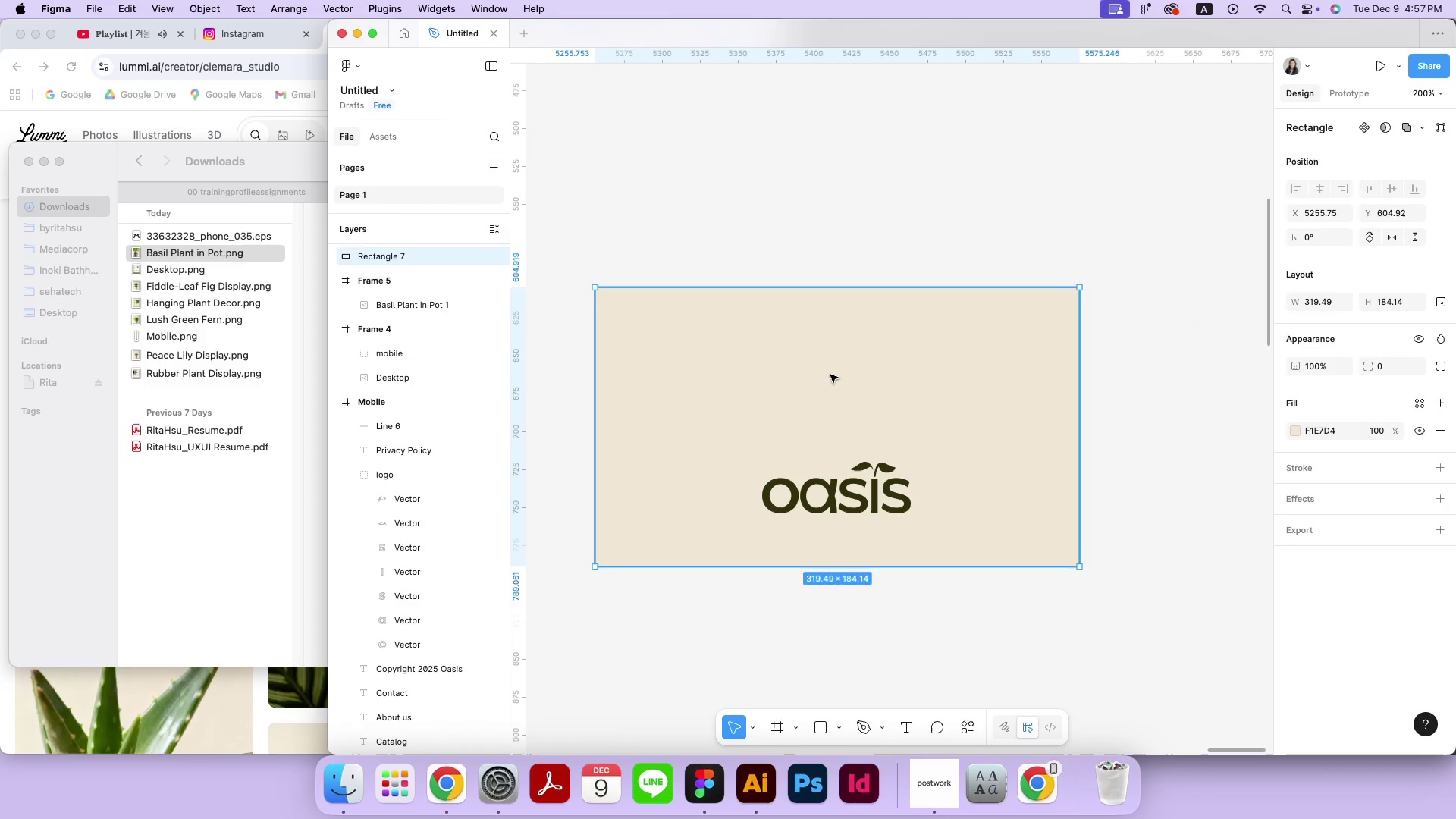 
key(Meta+CommandLeft)
 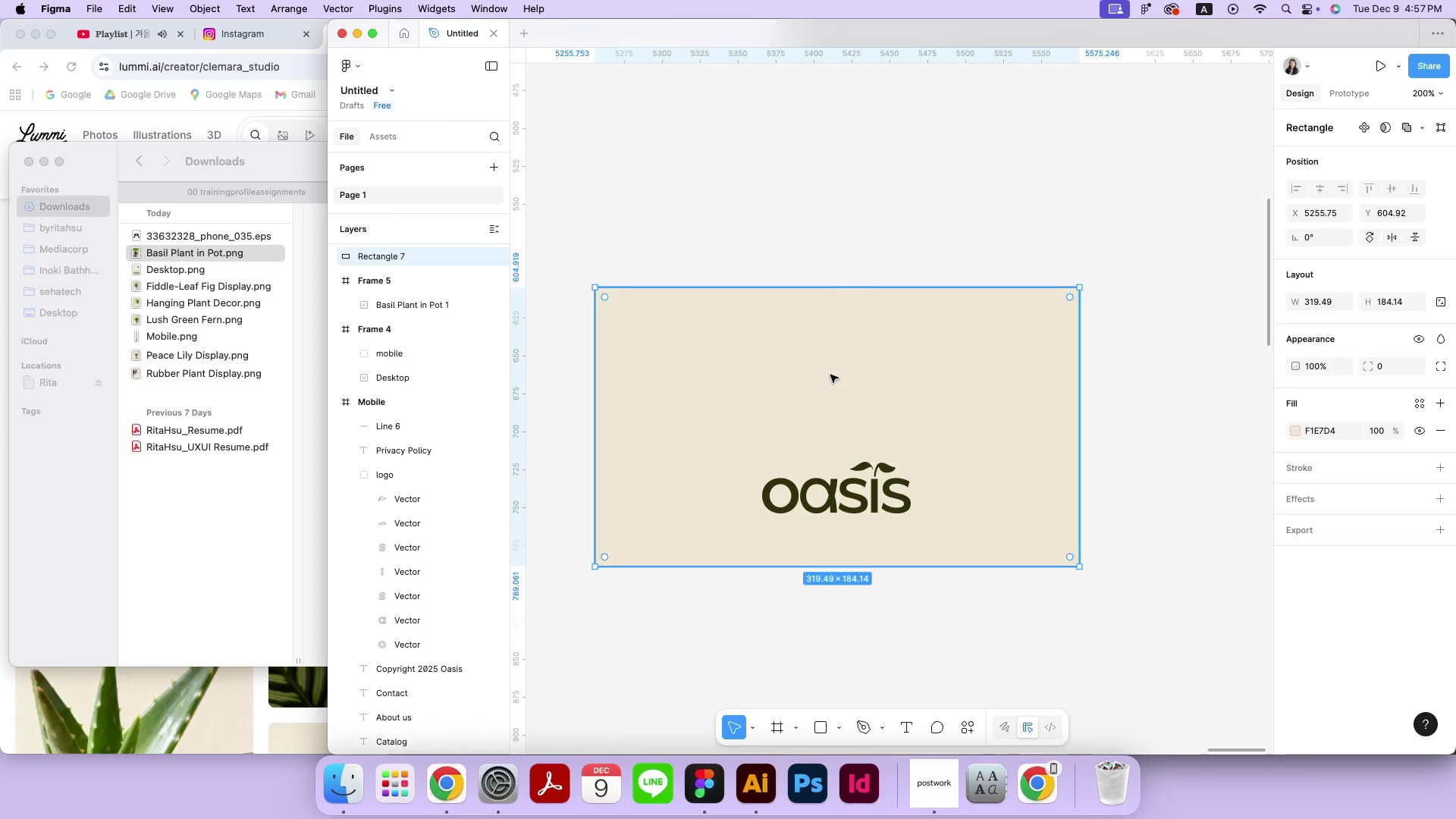 
key(Meta+V)
 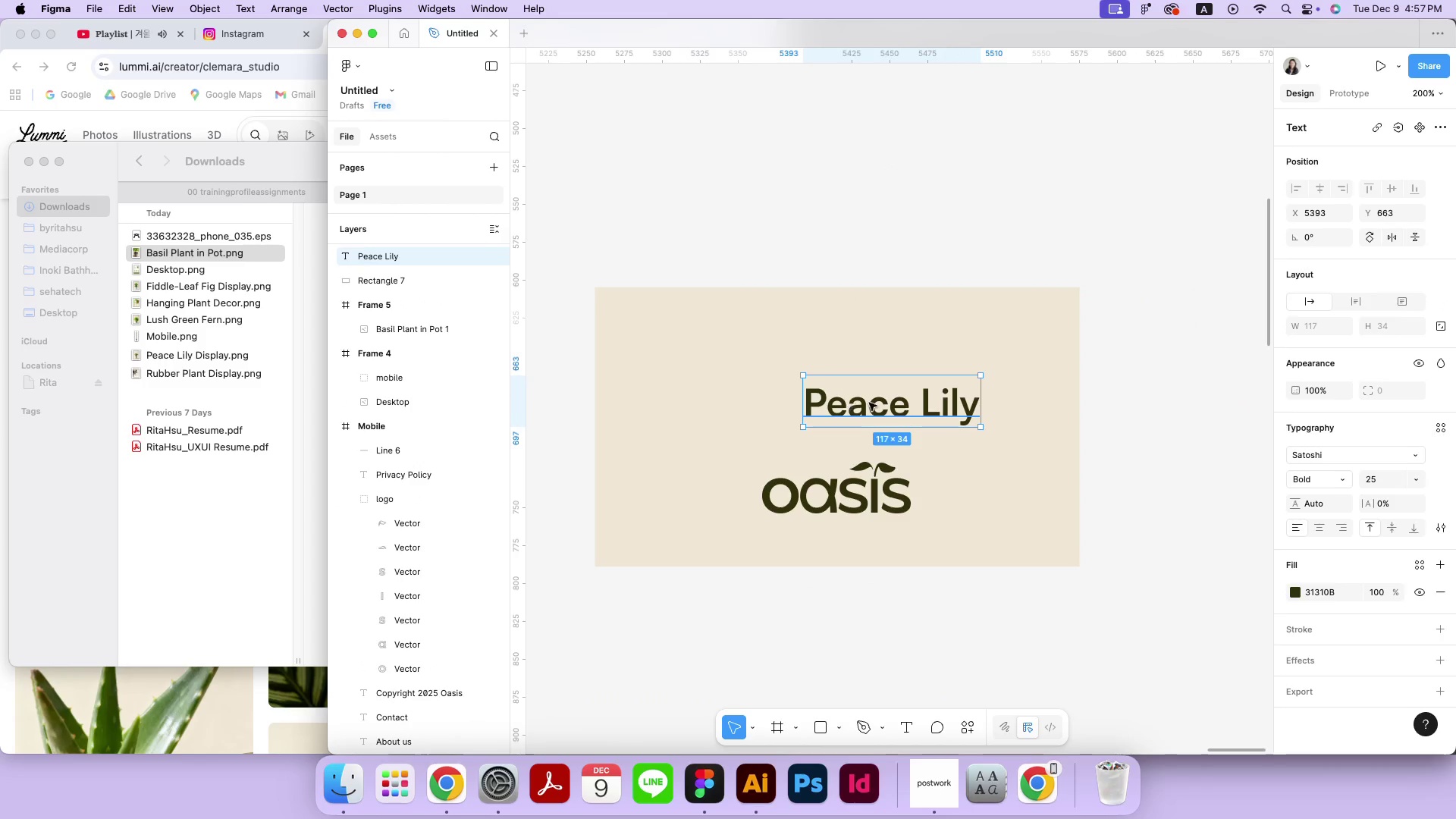 
double_click([870, 403])
 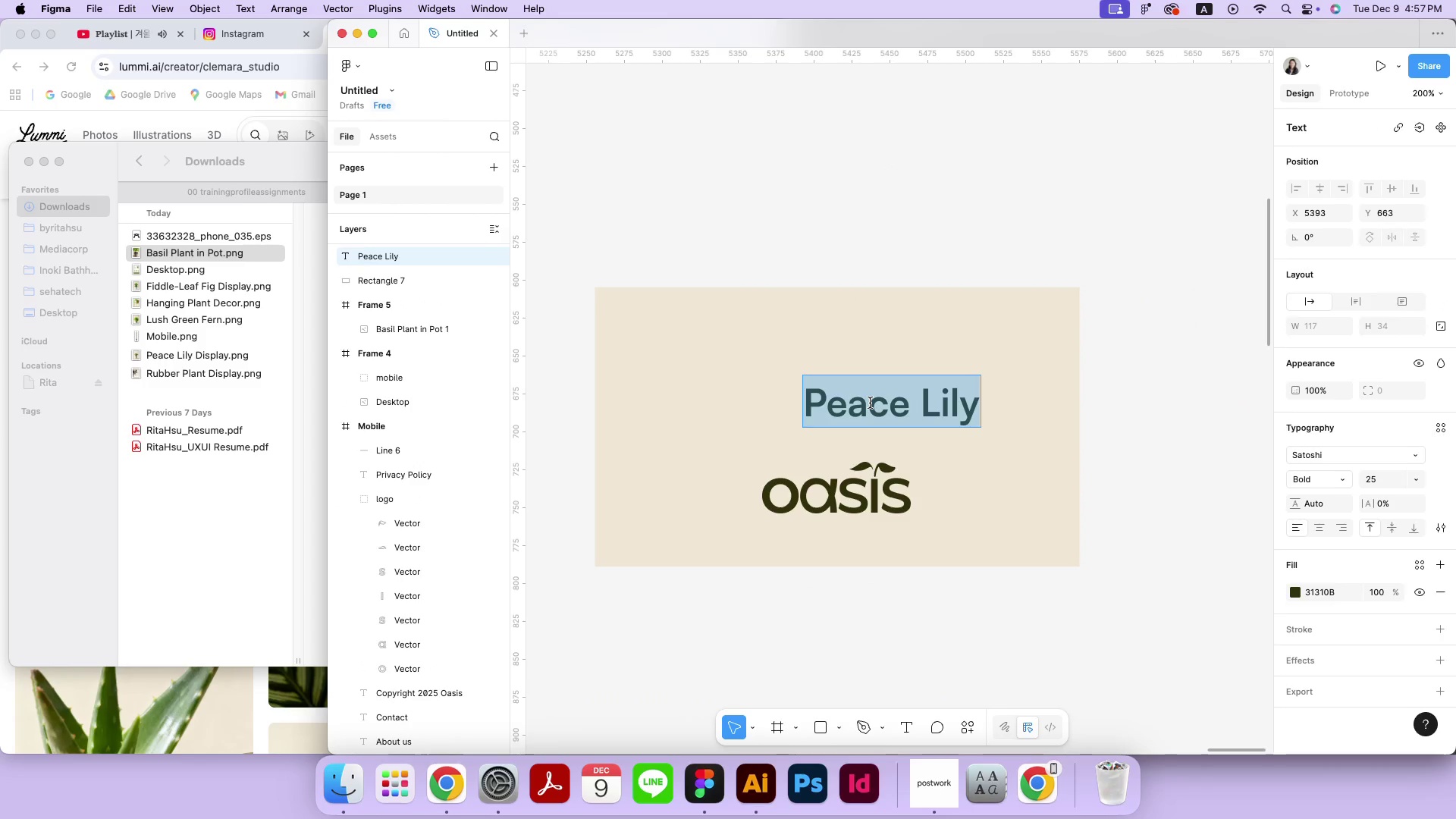 
hold_key(key=CapsLock, duration=0.94)
 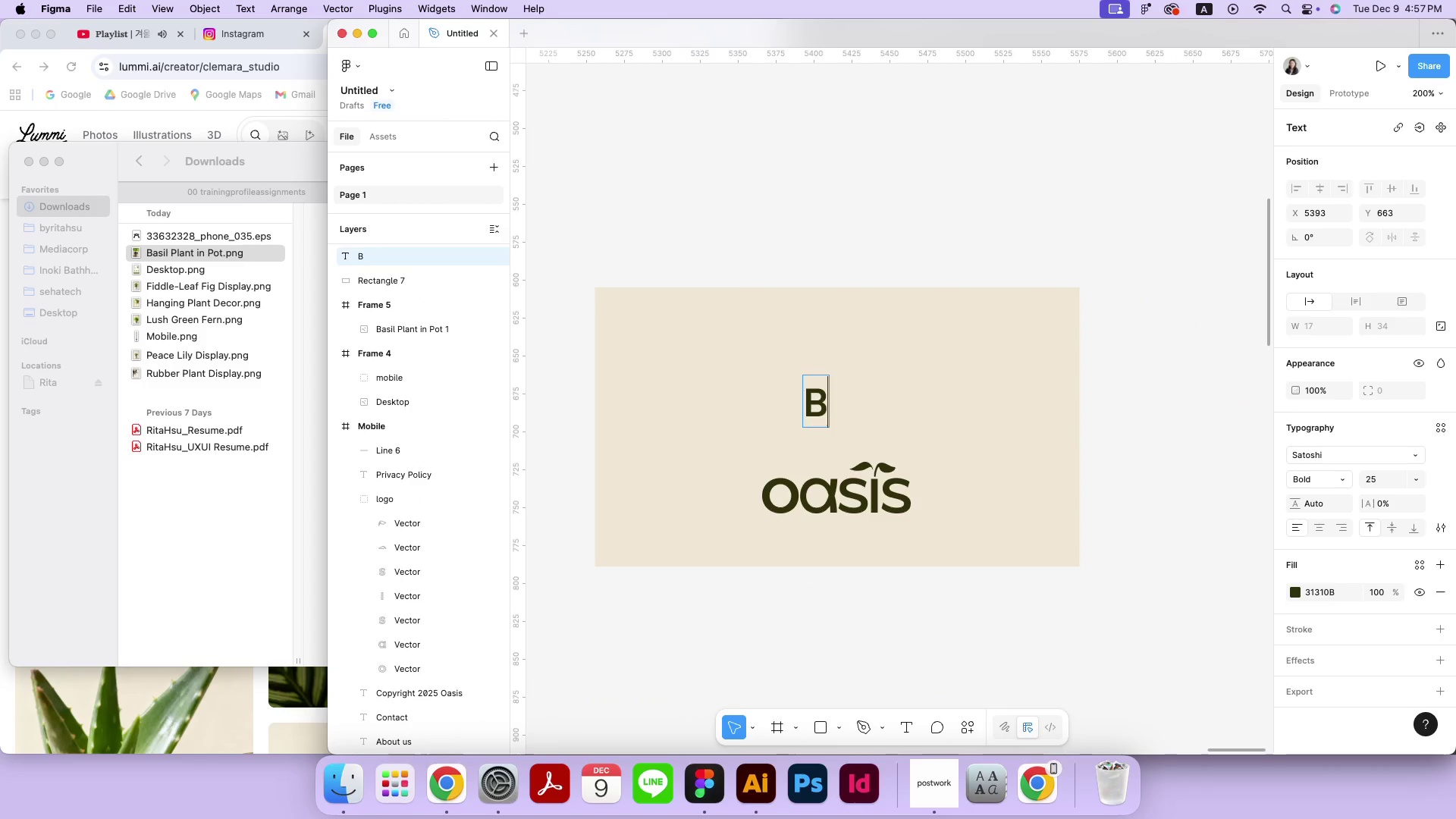 
type(Basil)
 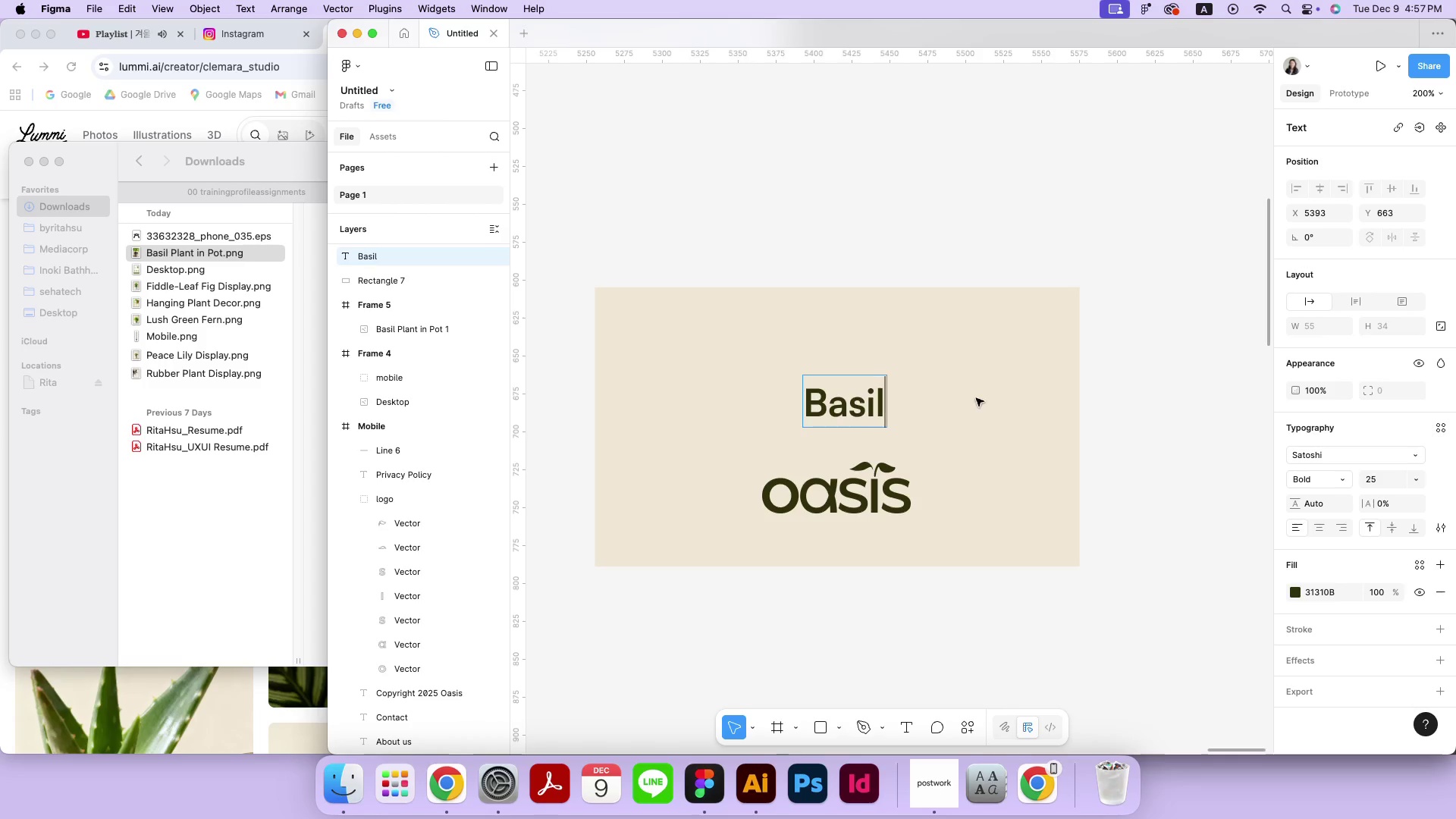 
double_click([907, 486])
 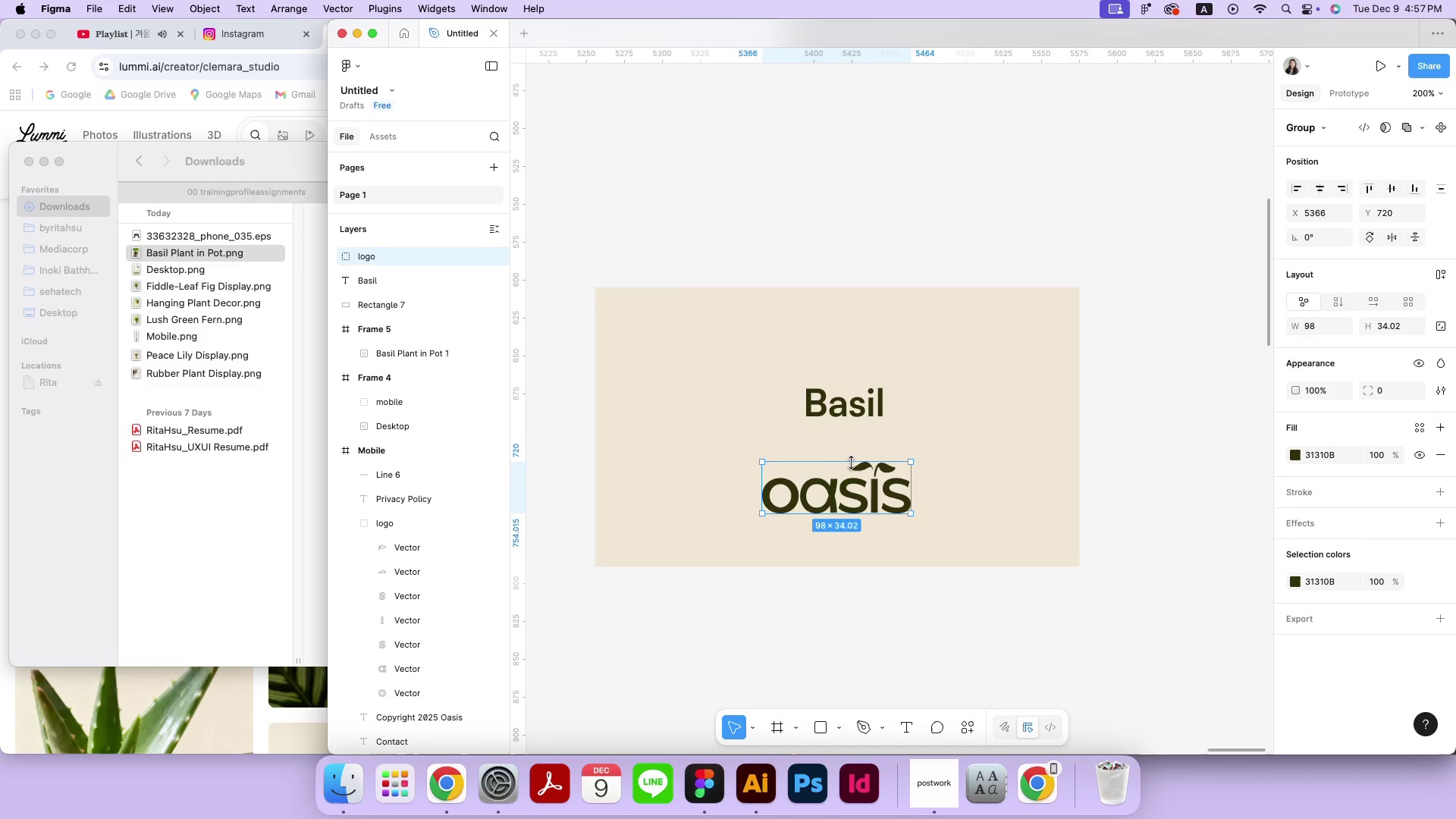 
left_click_drag(start_coordinate=[852, 462], to_coordinate=[851, 474])
 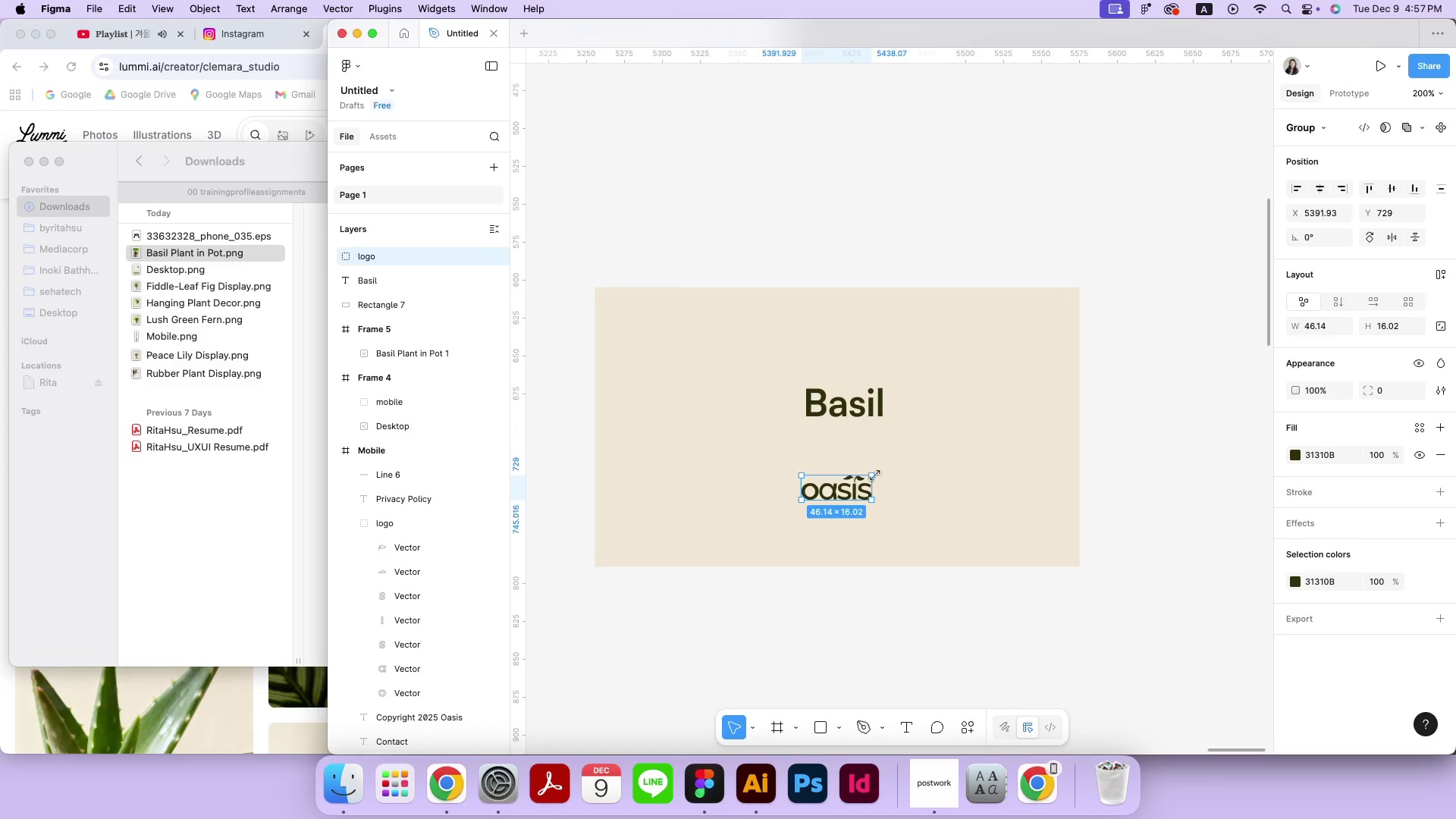 
hold_key(key=OptionLeft, duration=1.21)
 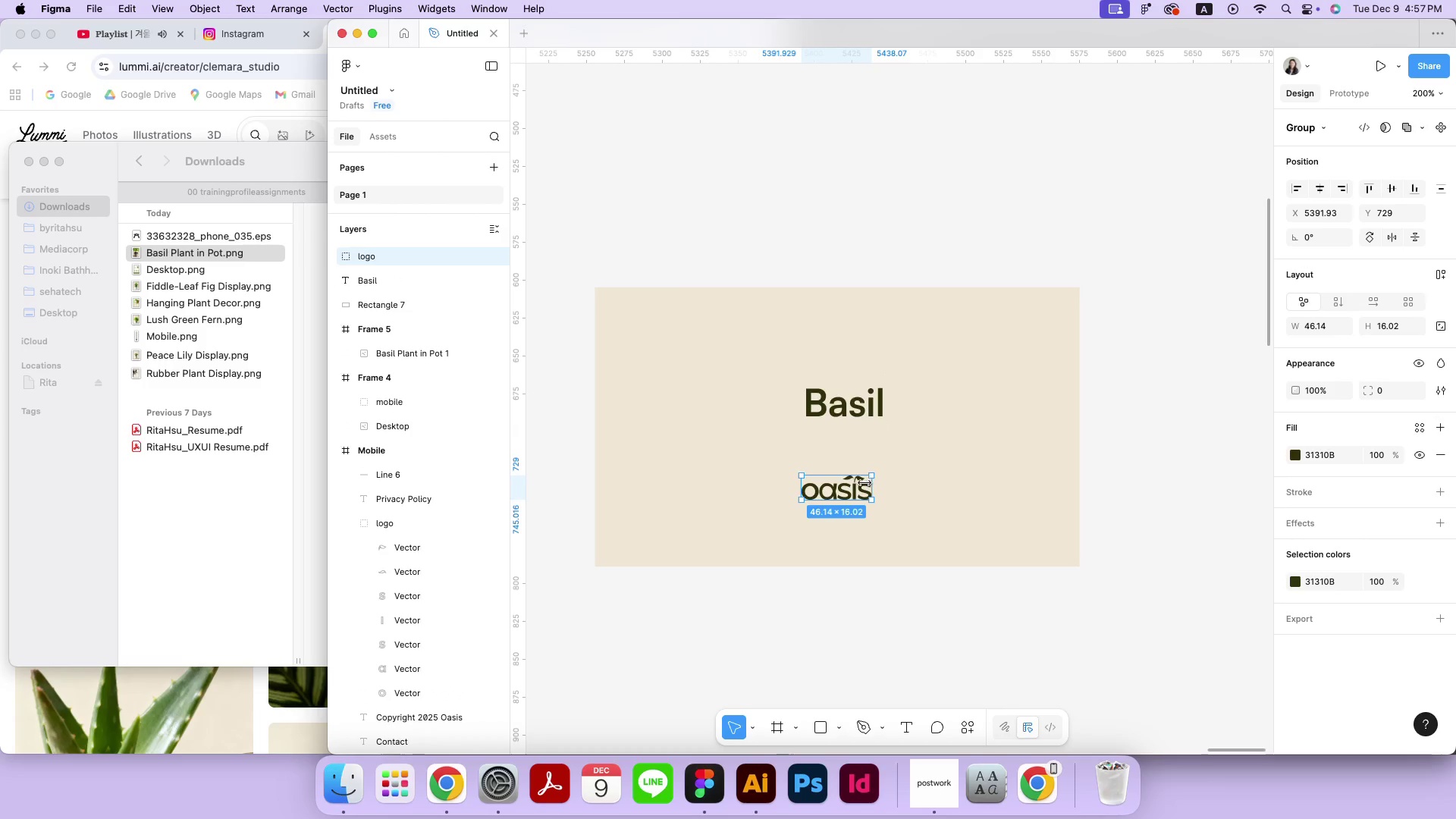 
hold_key(key=ShiftLeft, duration=1.21)
 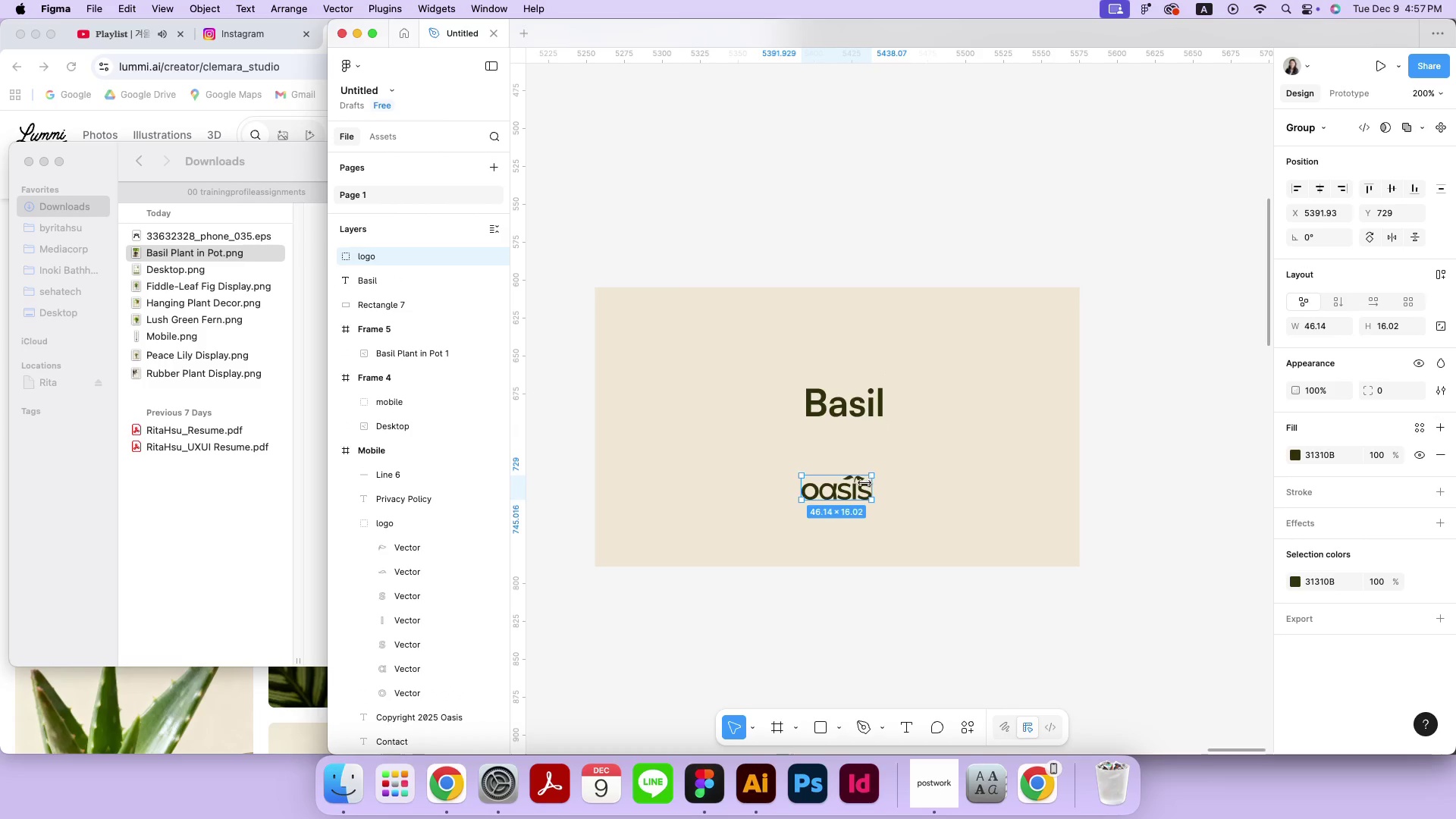 
left_click_drag(start_coordinate=[861, 488], to_coordinate=[860, 512])
 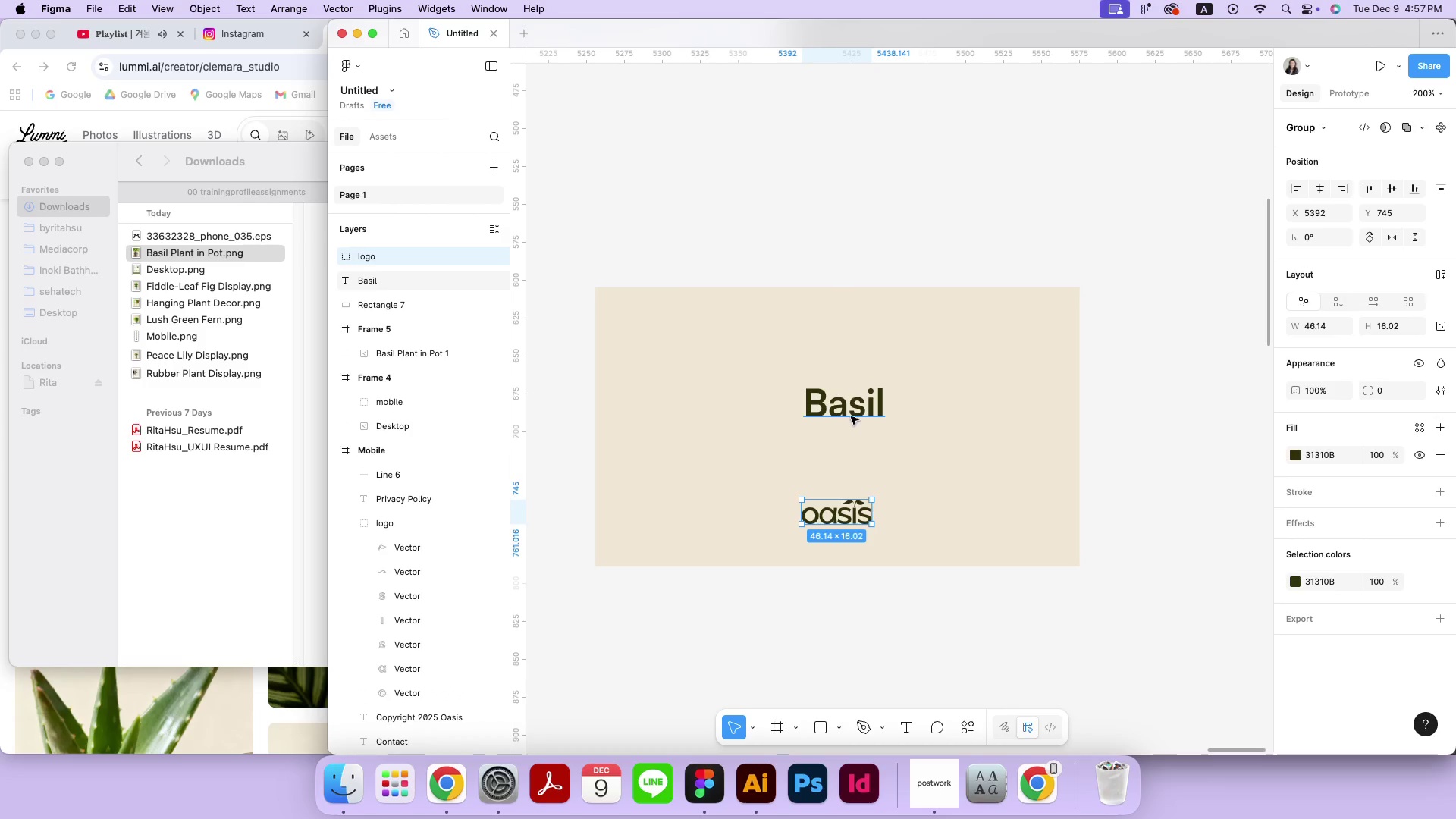 
left_click([852, 413])
 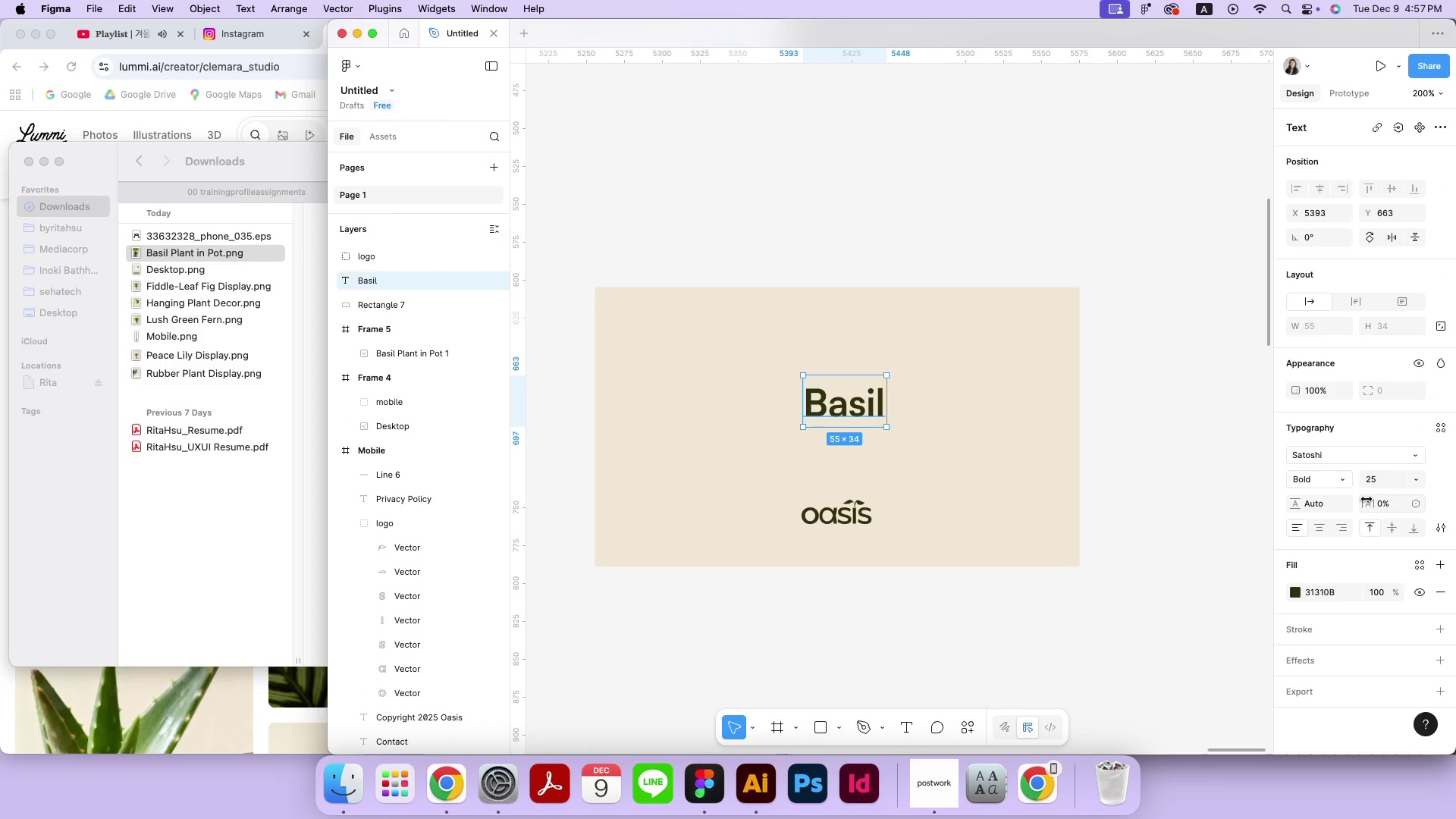 
left_click([1367, 482])
 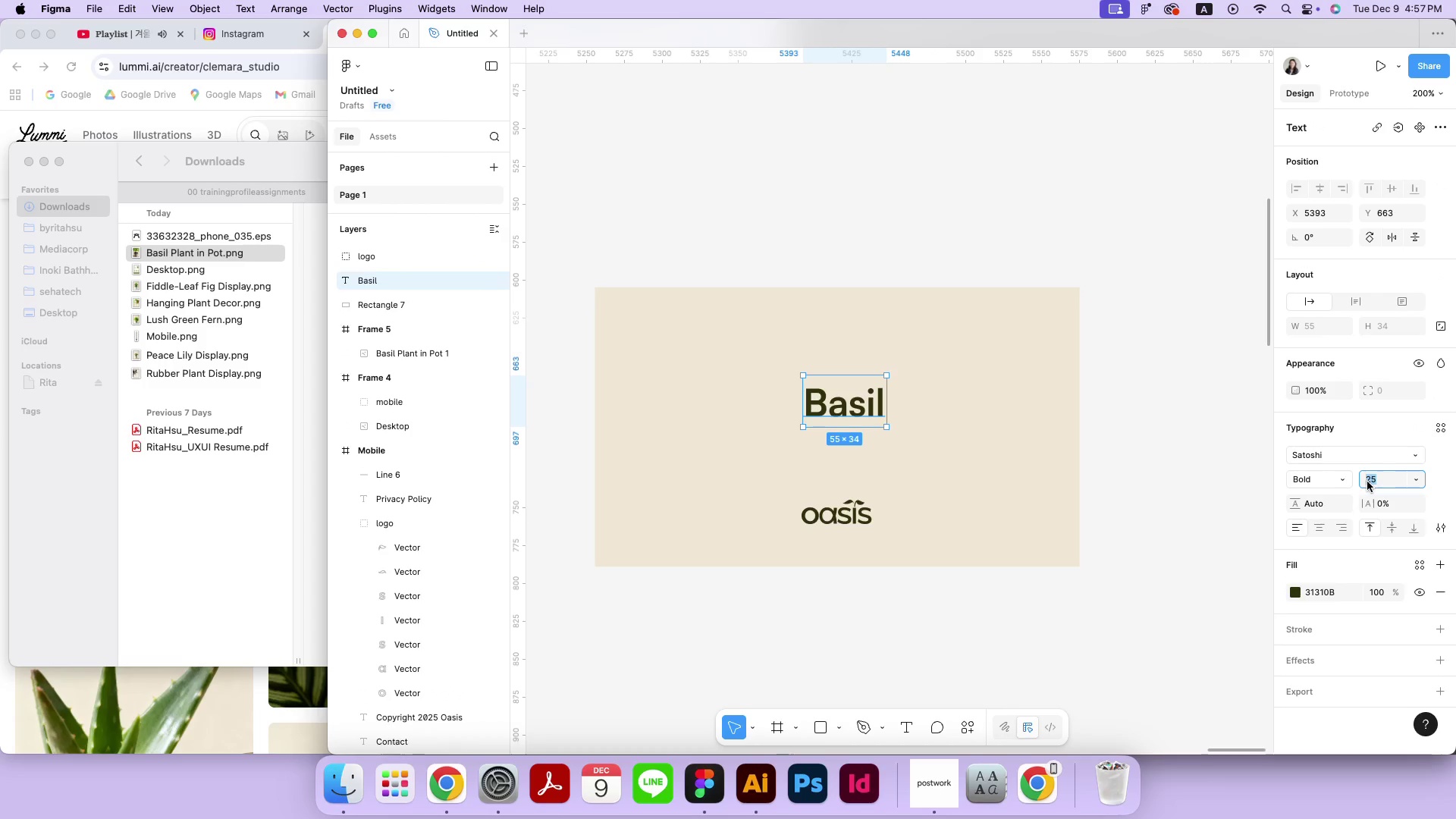 
type(50)
 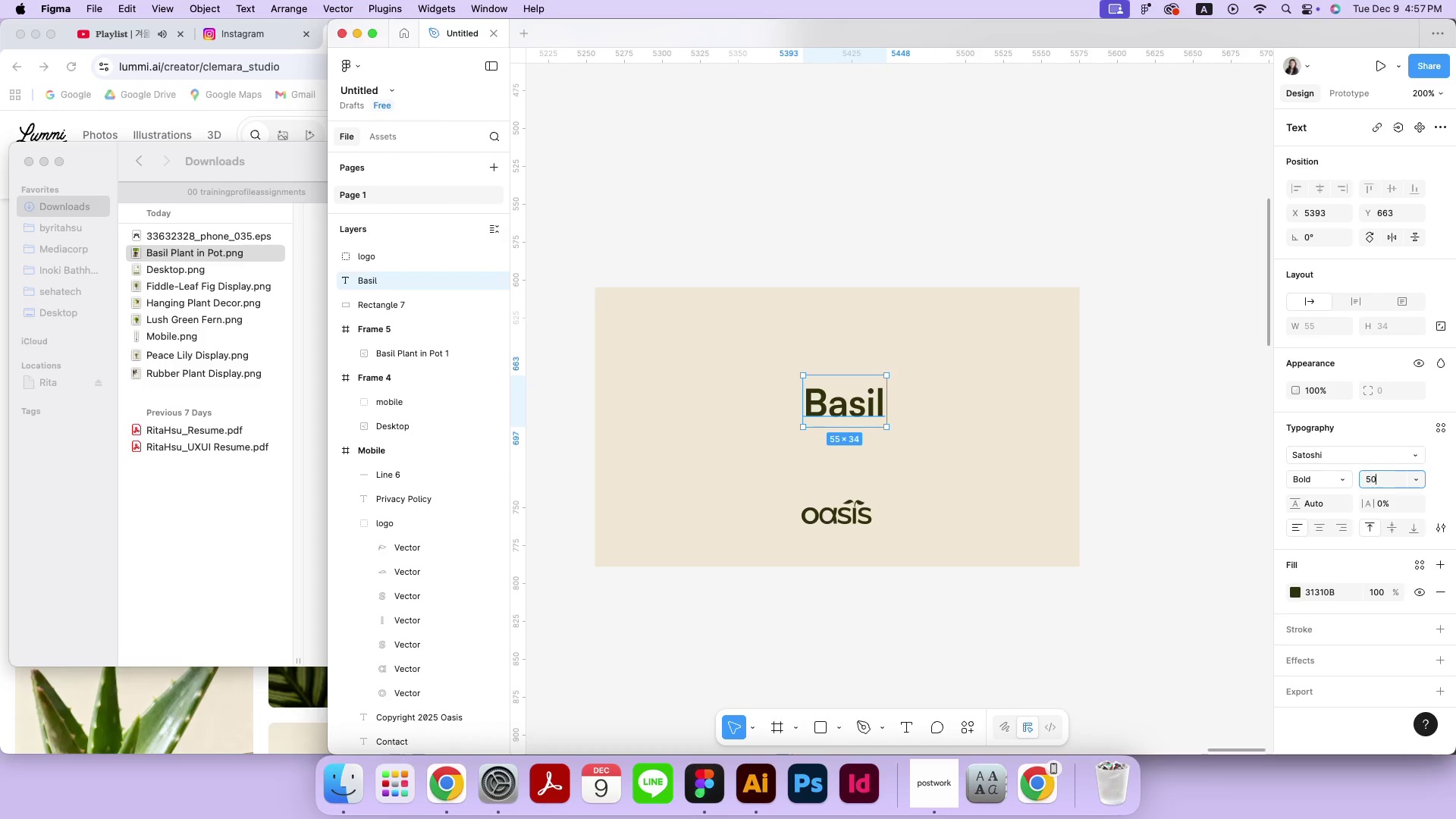 
key(Enter)
 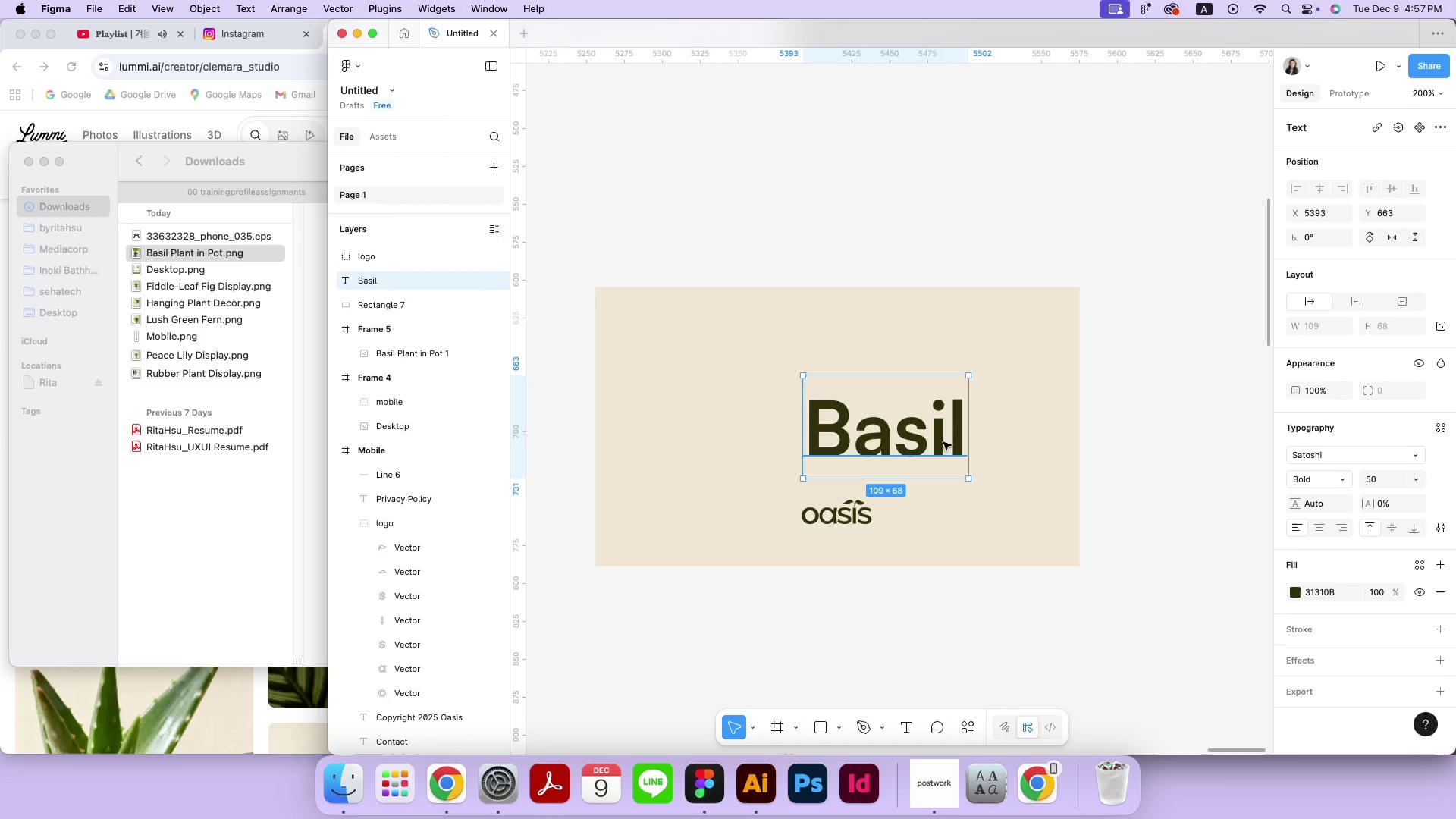 
left_click_drag(start_coordinate=[943, 442], to_coordinate=[884, 432])
 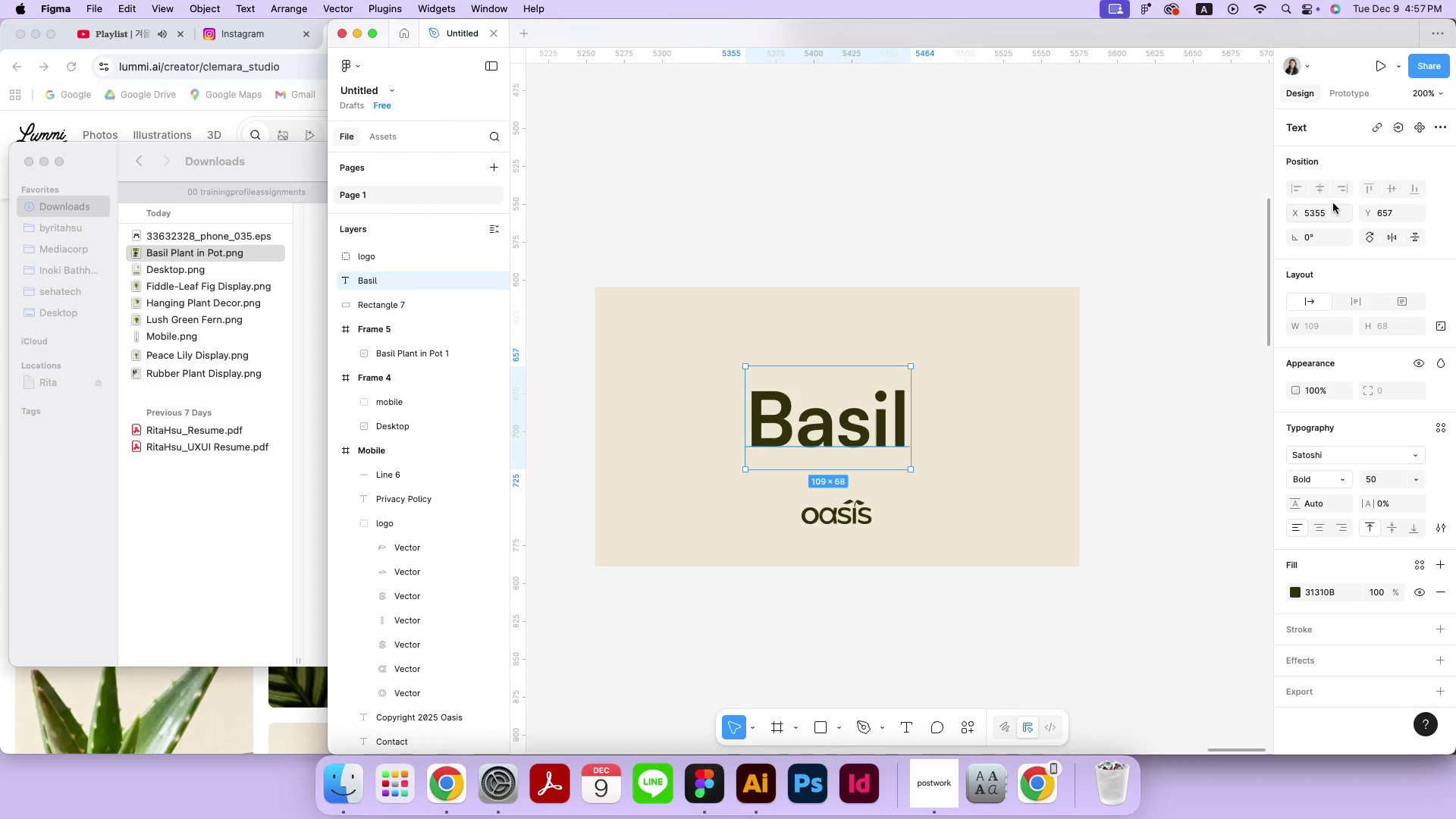 
left_click([1313, 187])
 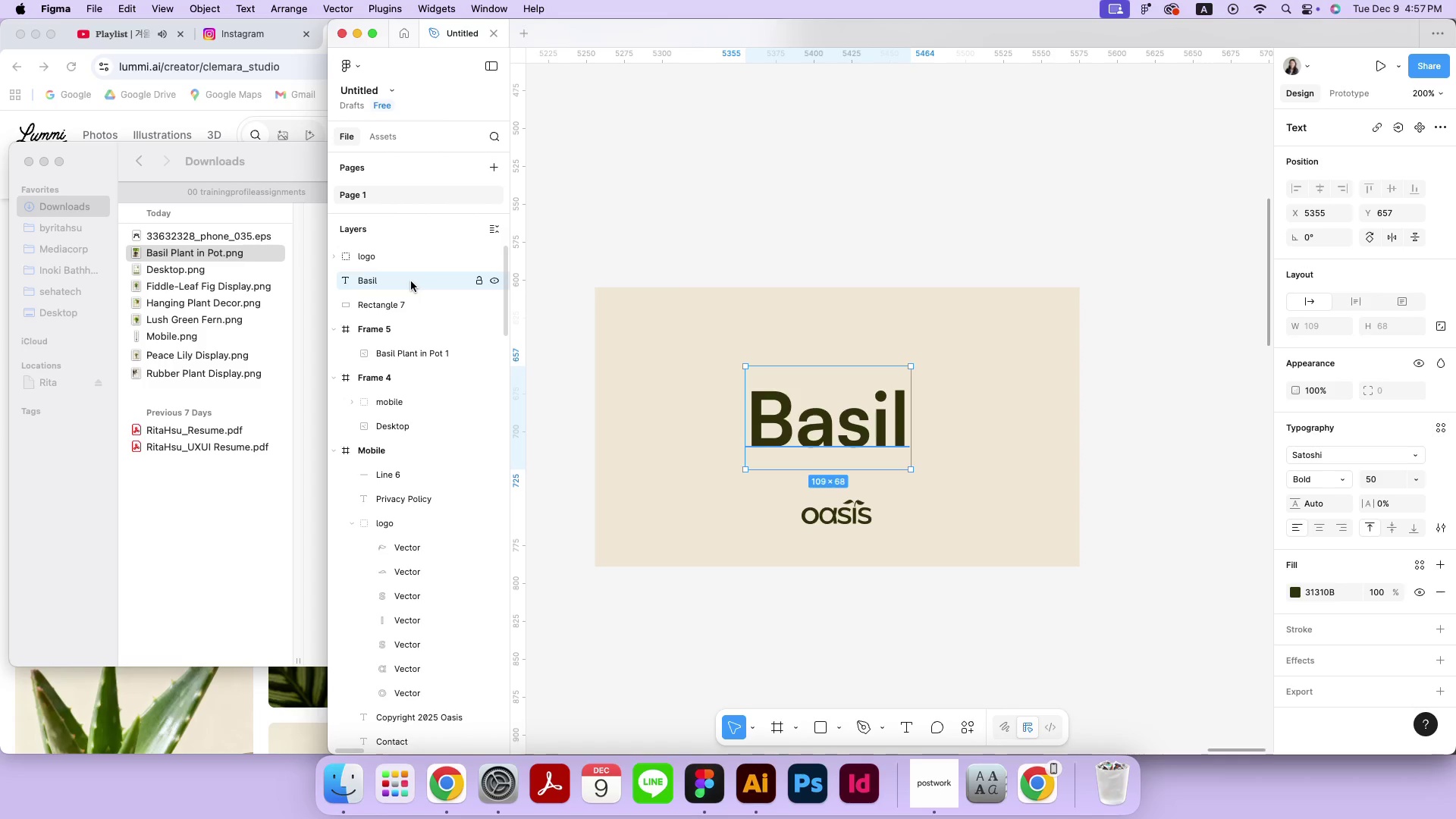 
left_click_drag(start_coordinate=[411, 281], to_coordinate=[409, 334])
 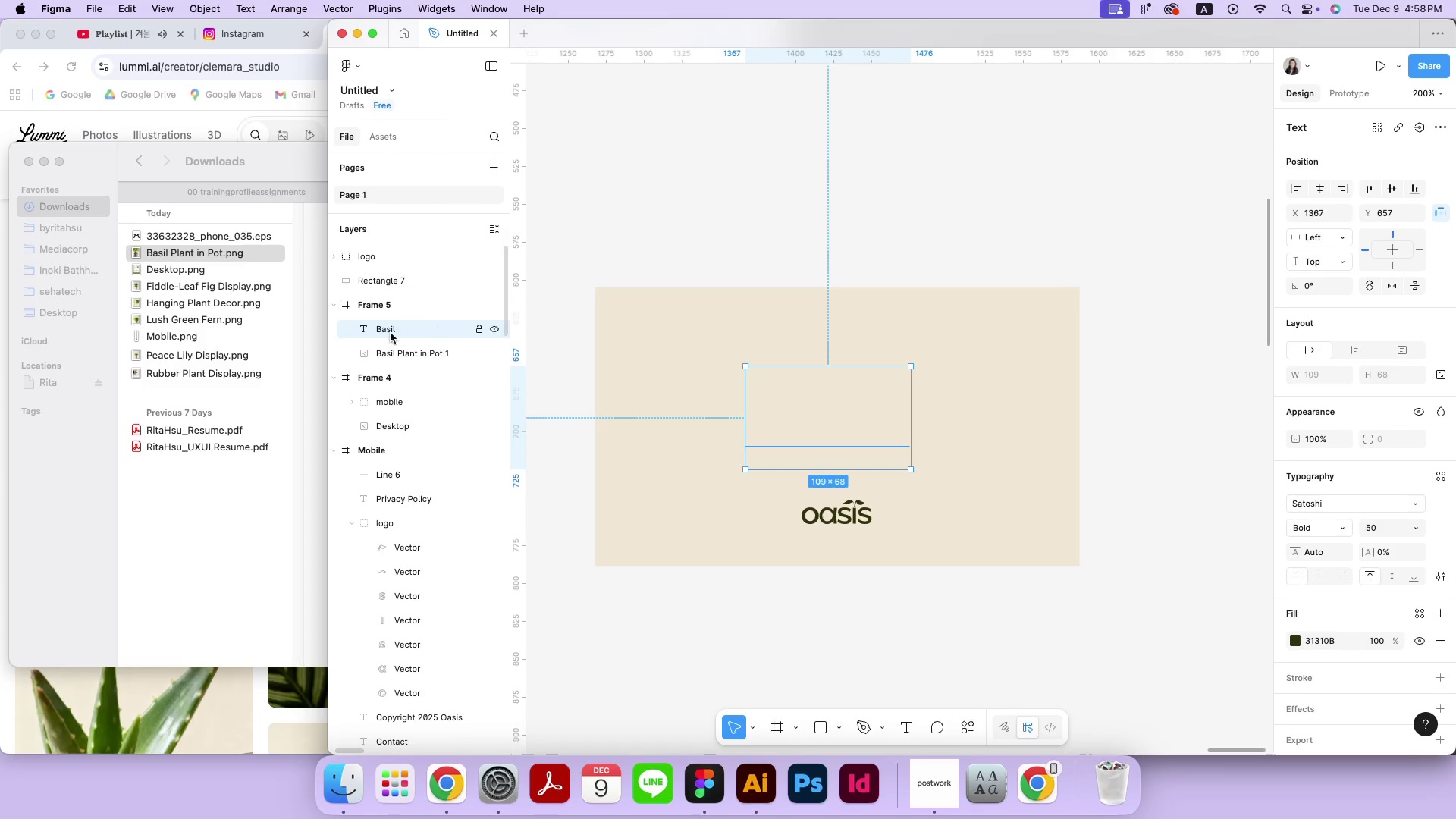 
left_click_drag(start_coordinate=[379, 279], to_coordinate=[380, 357])
 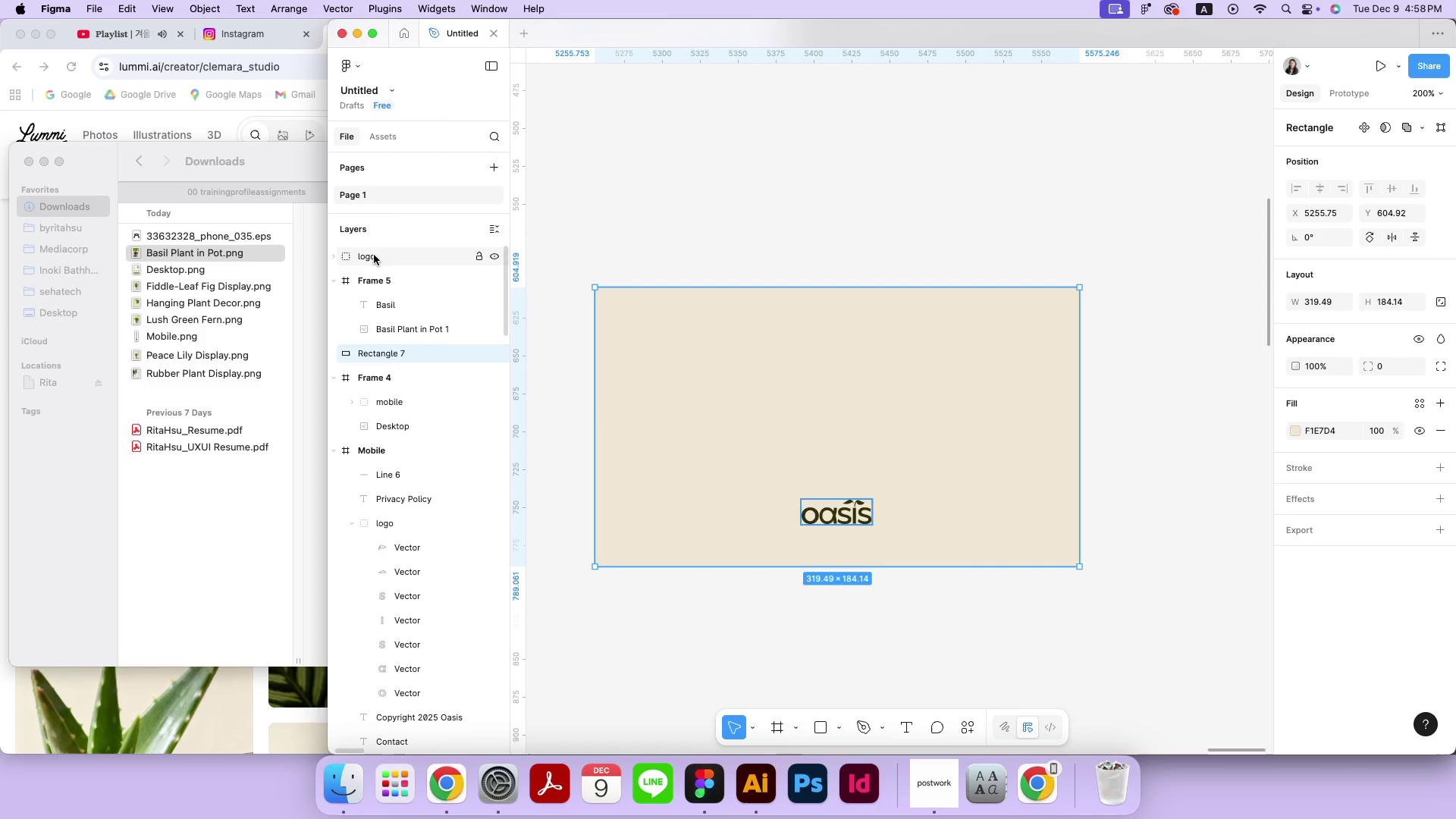 
left_click_drag(start_coordinate=[374, 256], to_coordinate=[374, 294])
 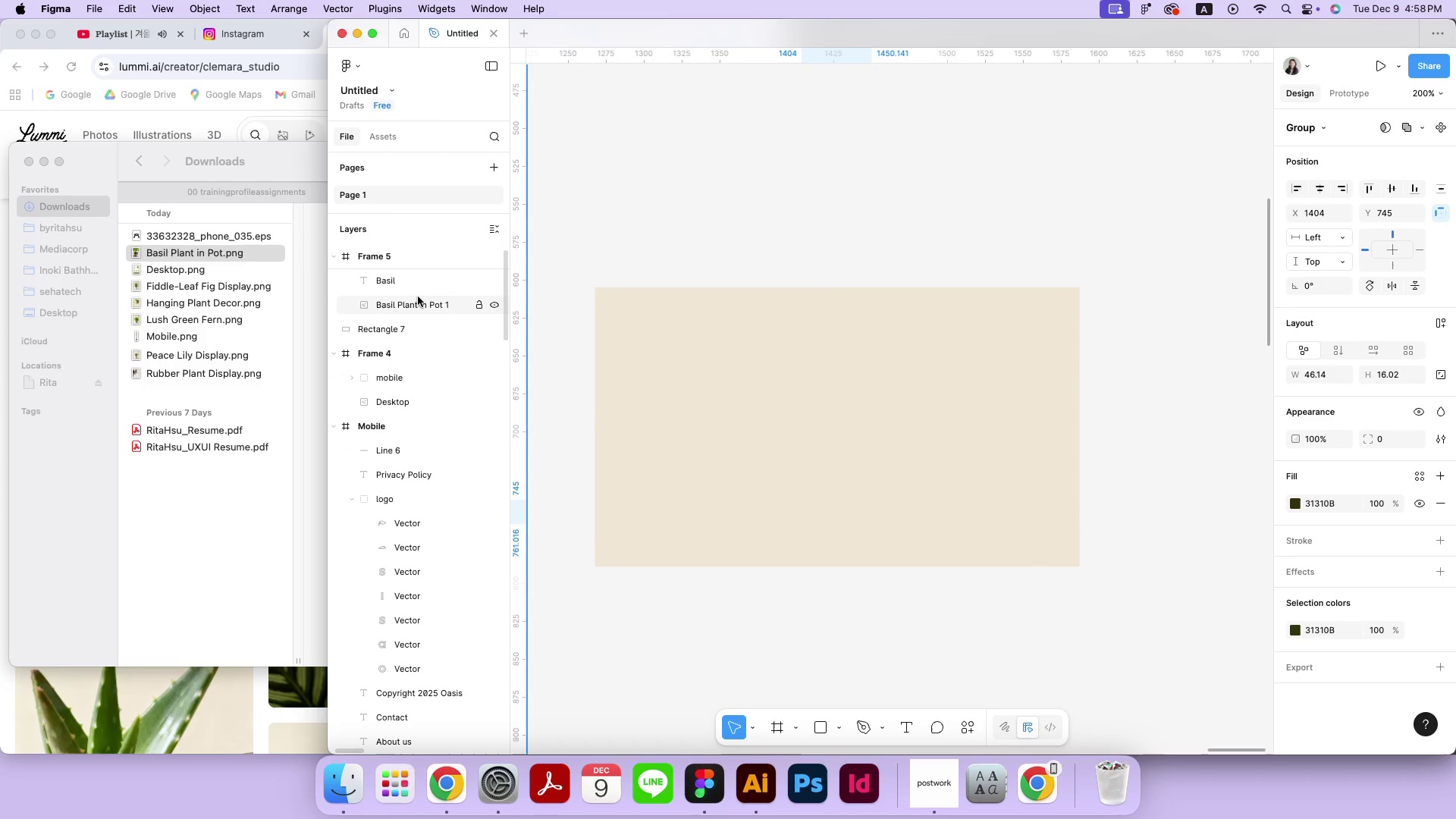 
left_click([419, 285])
 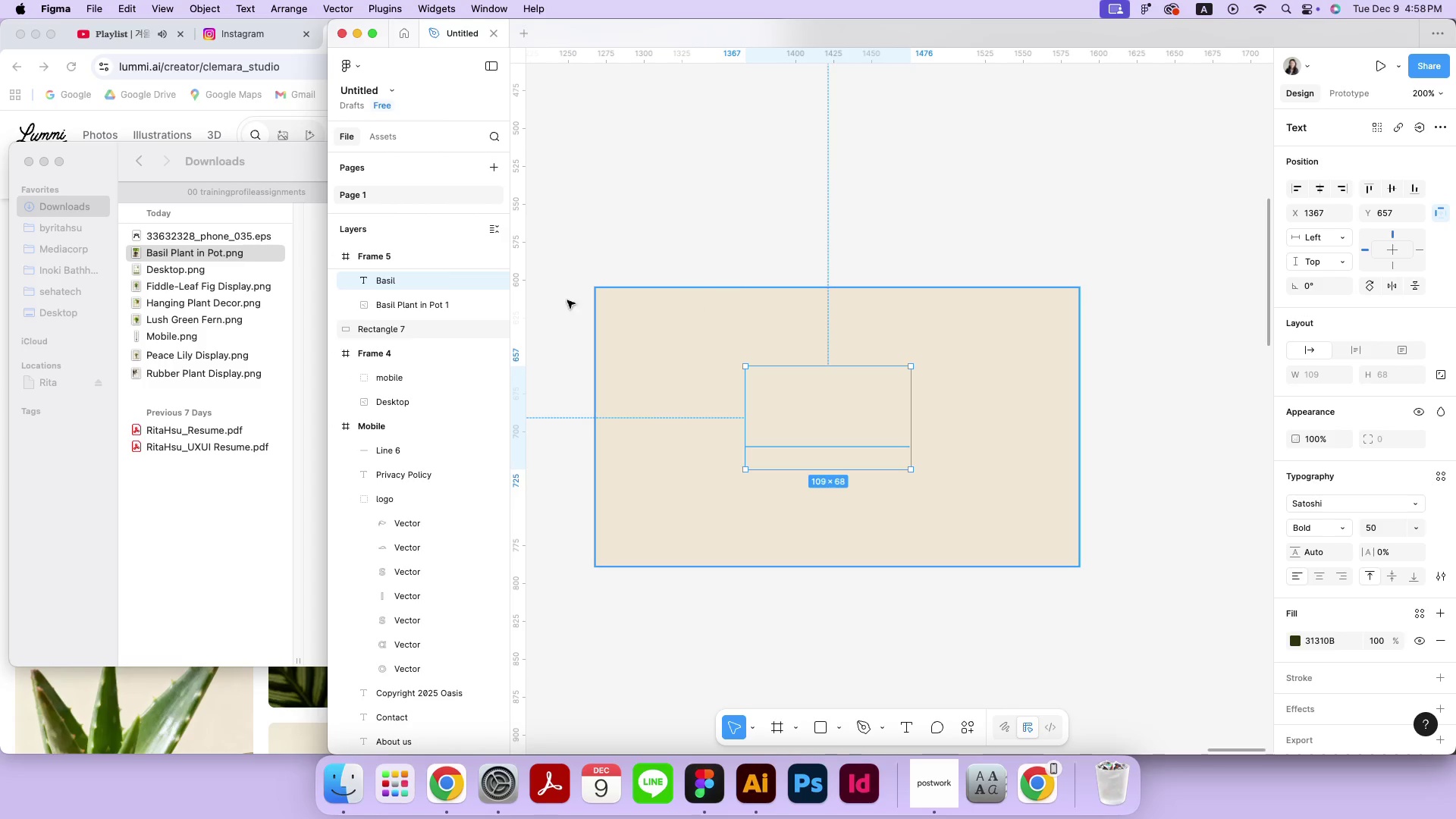 
left_click_drag(start_coordinate=[396, 358], to_coordinate=[421, 341])
 